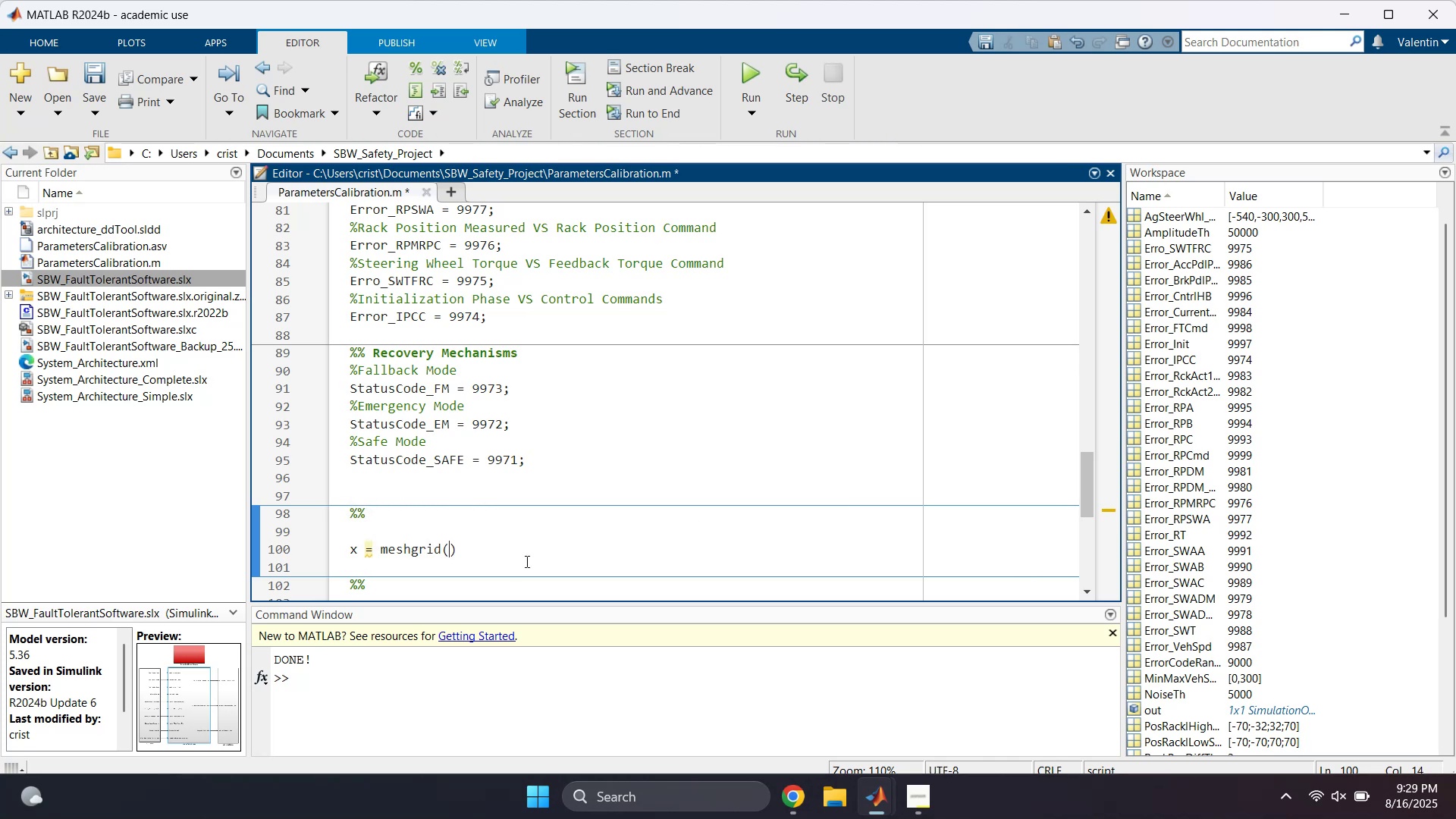 
key(ArrowRight)
 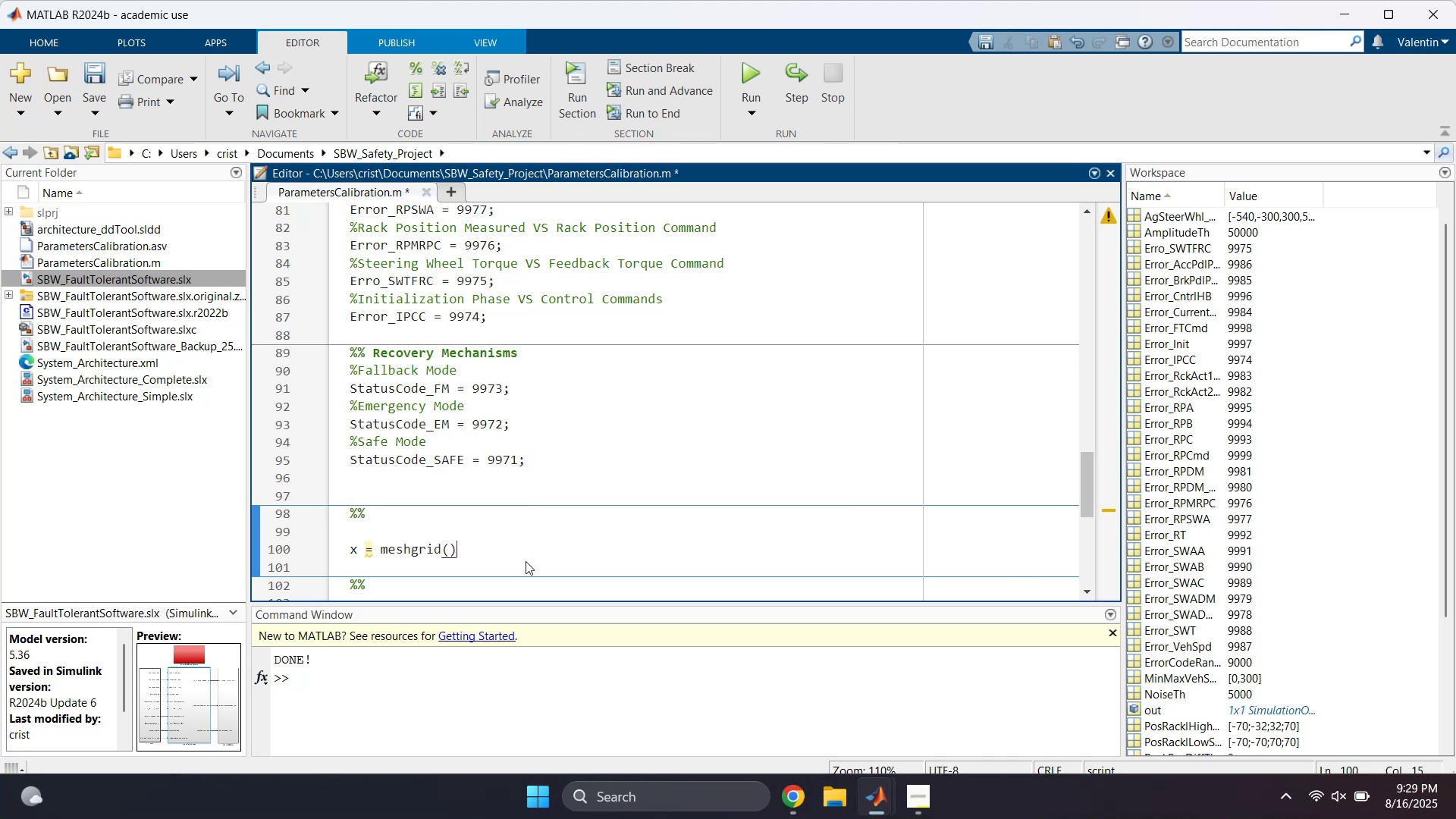 
key(Semicolon)
 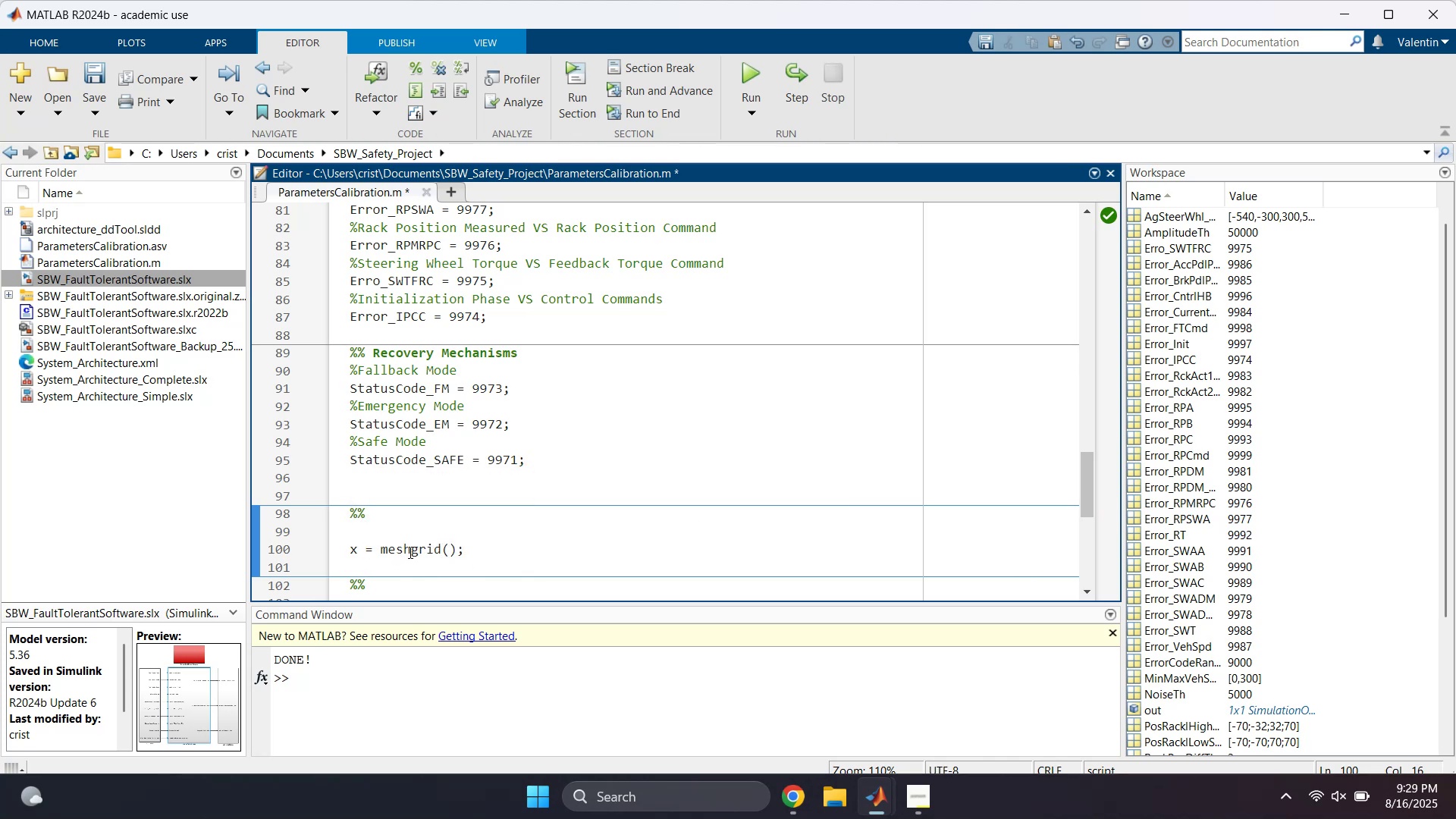 
left_click([447, 551])
 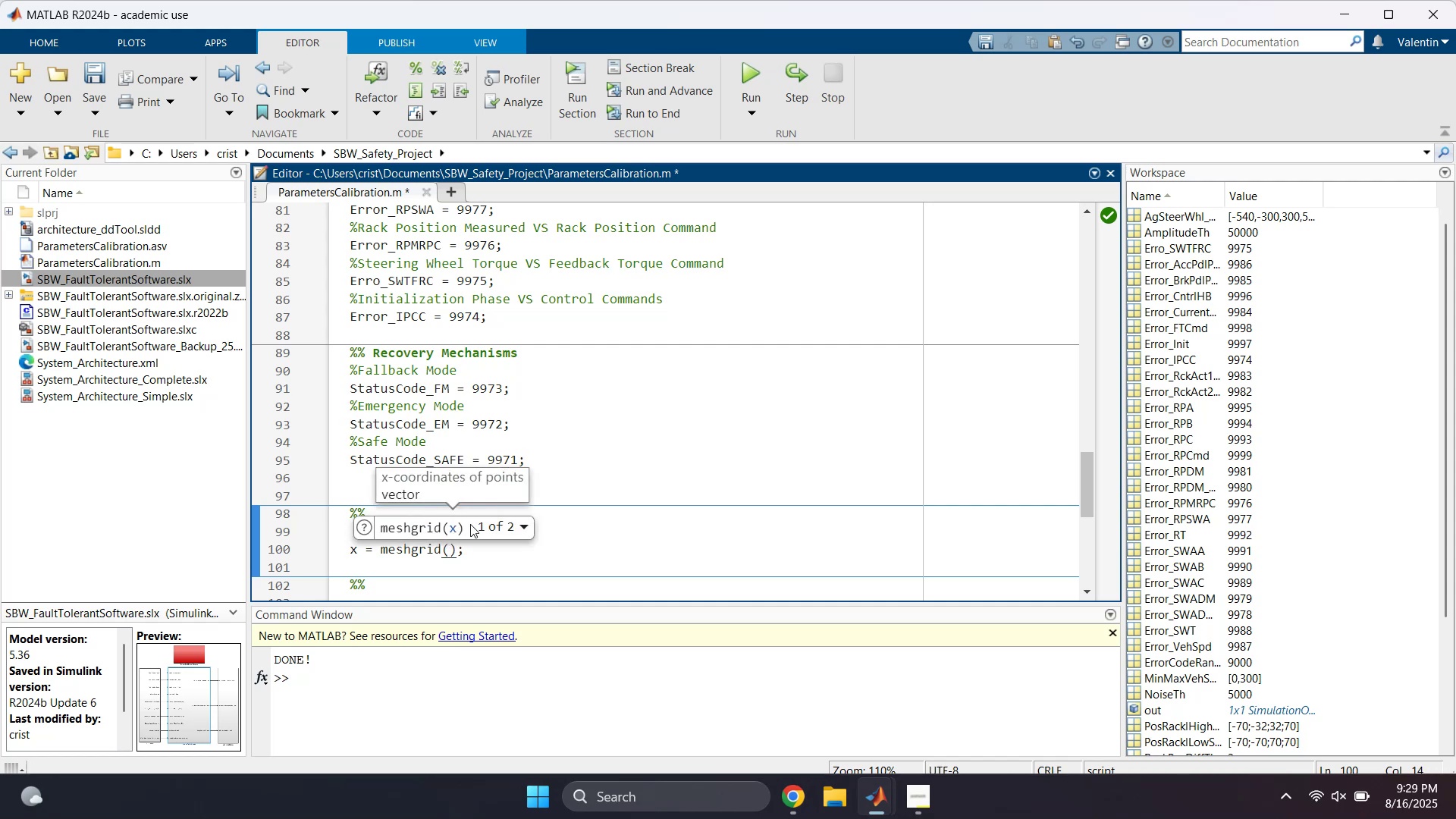 
type(1:100,1,)
key(Backspace)
type(:100)
 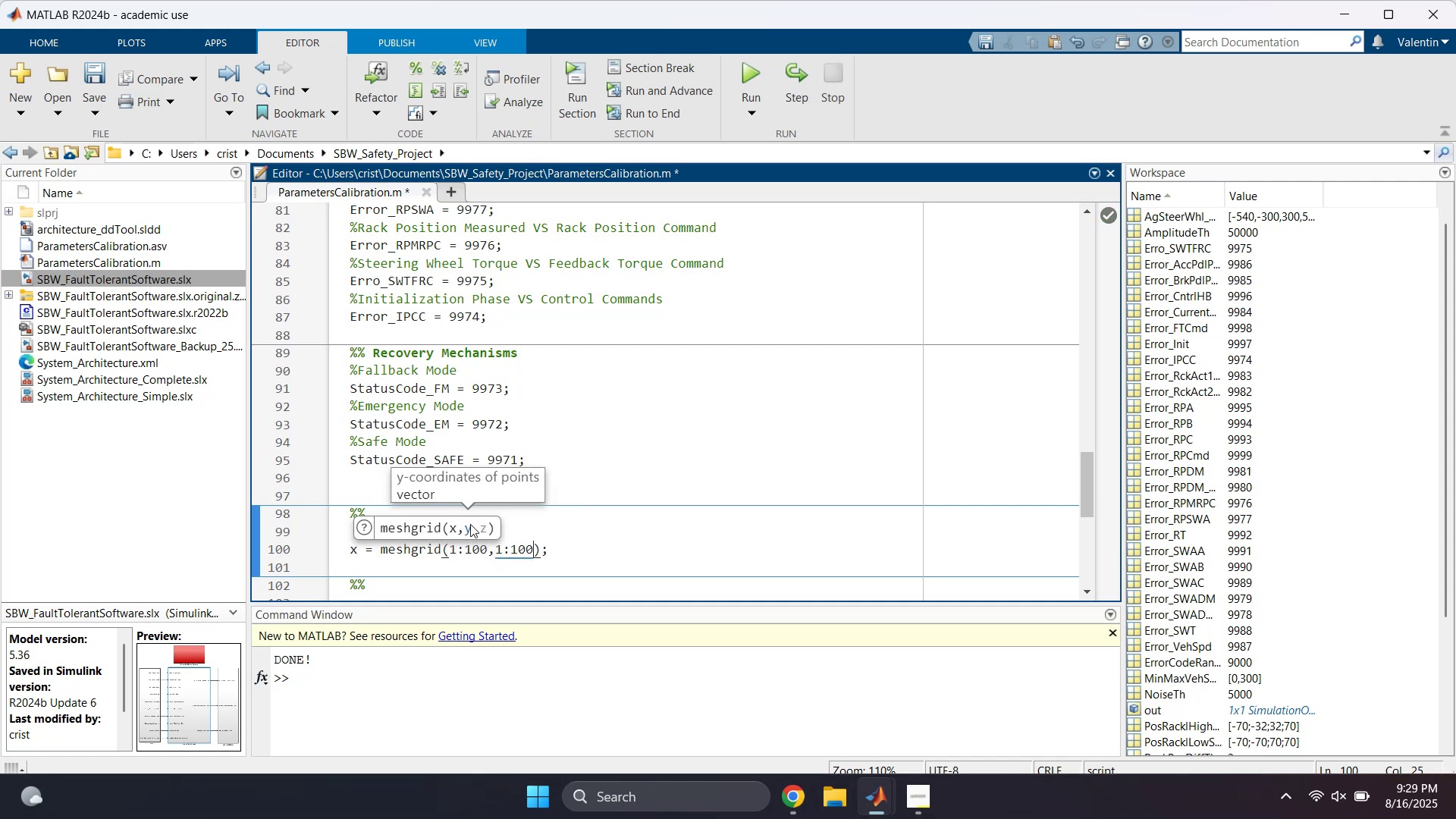 
left_click([789, 539])
 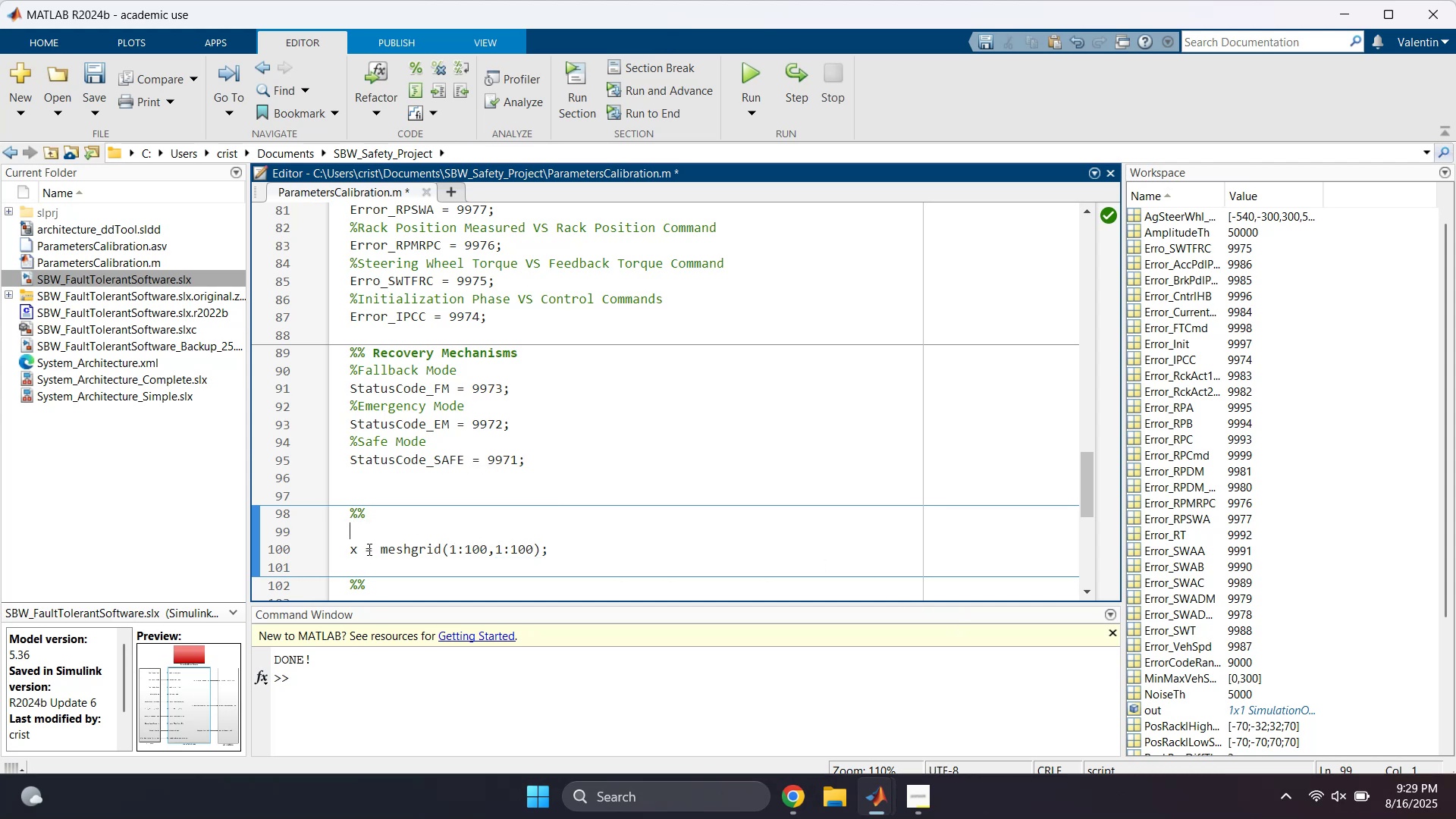 
left_click_drag(start_coordinate=[359, 551], to_coordinate=[347, 556])
 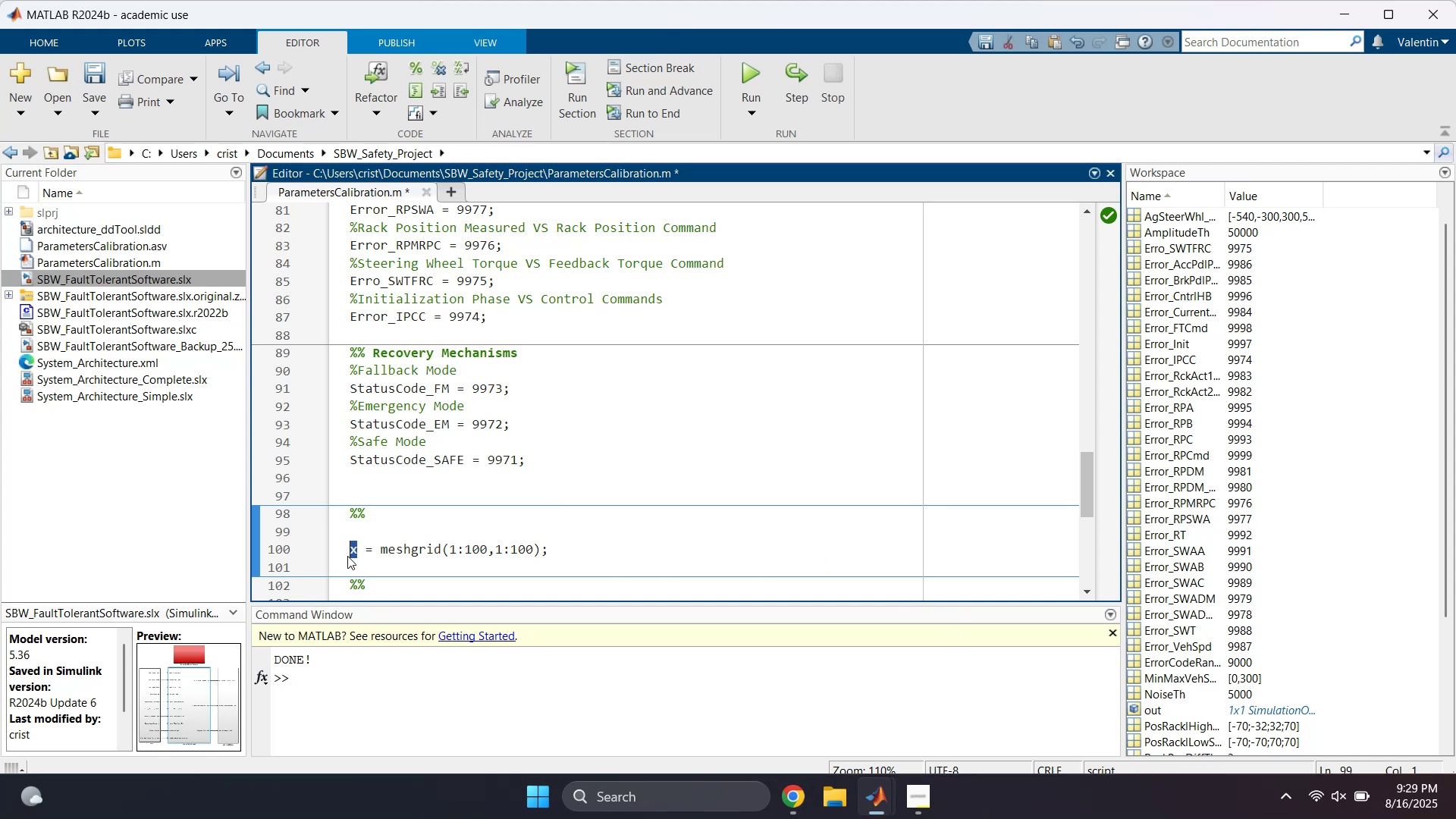 
type(Dataa)
key(Backspace)
 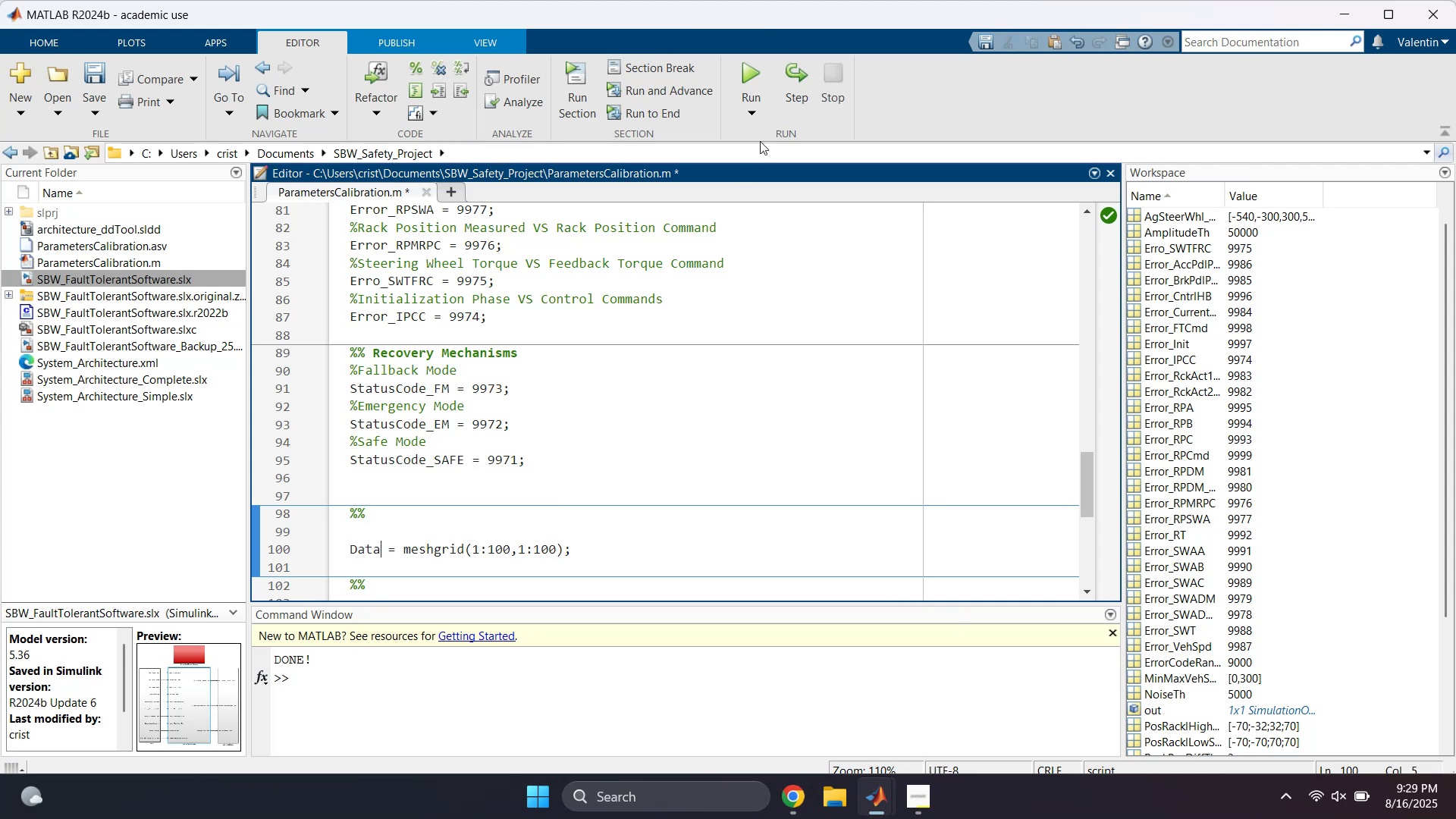 
left_click([745, 68])
 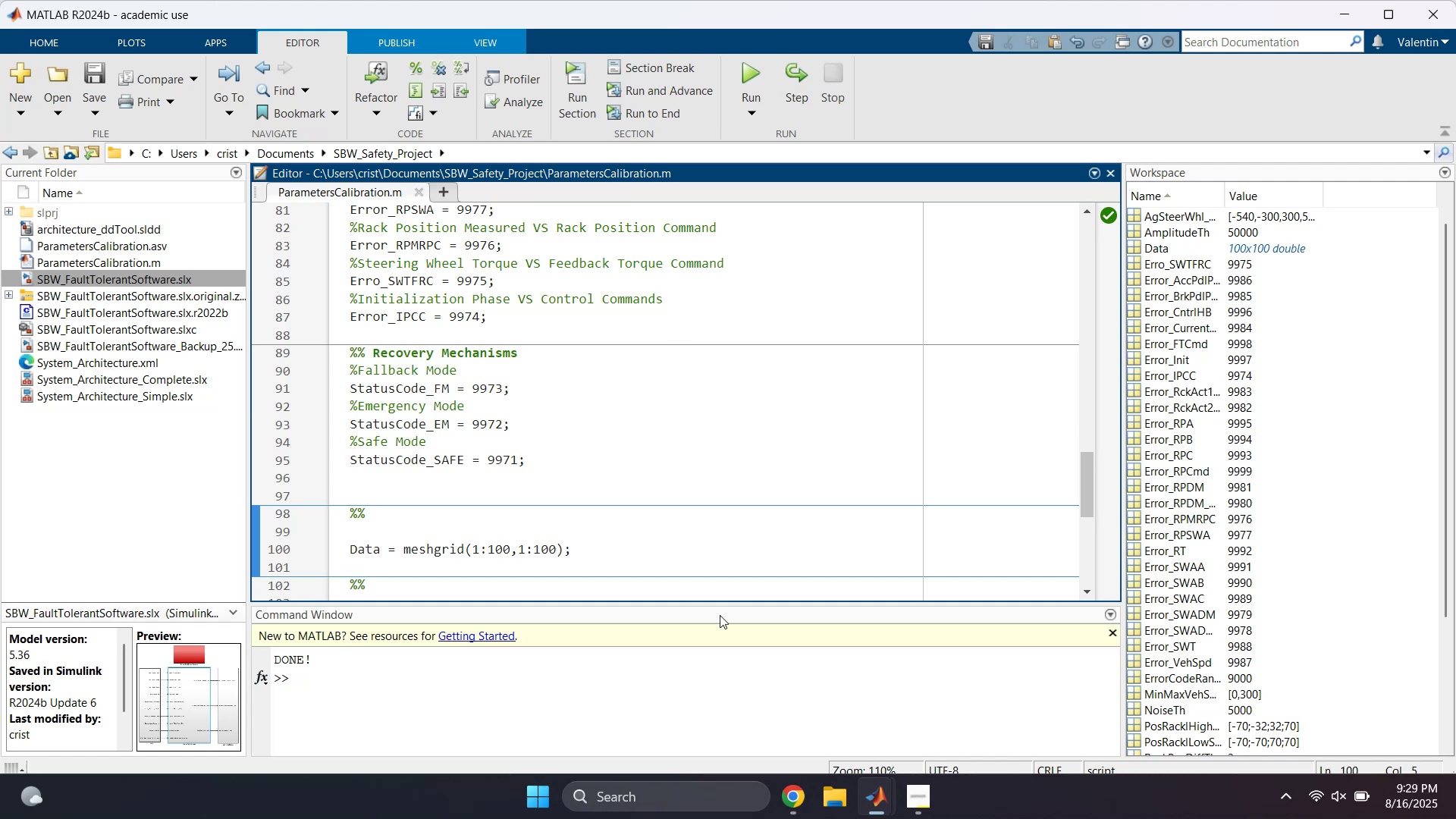 
left_click([858, 805])
 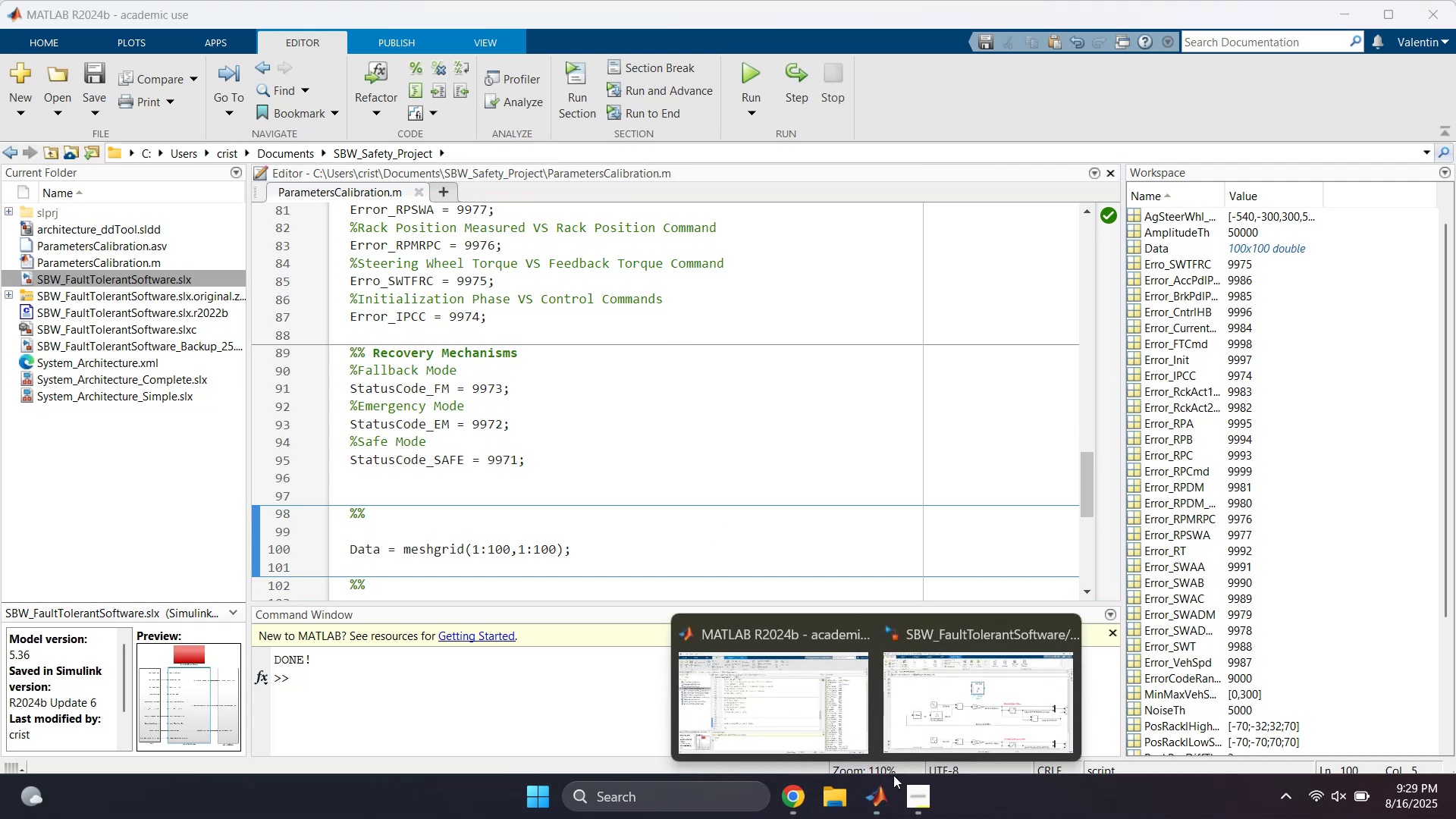 
left_click([959, 724])
 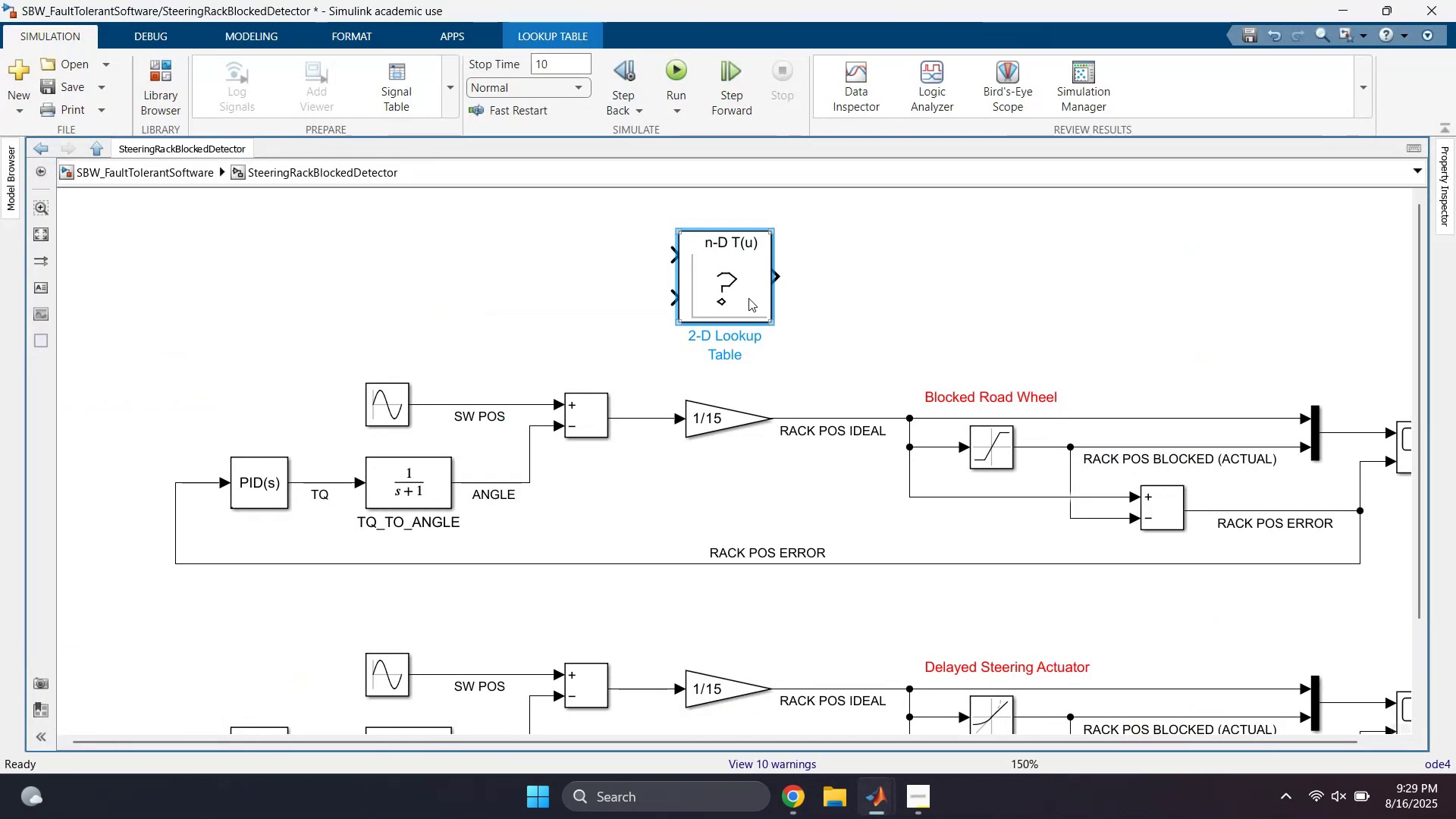 
double_click([746, 288])
 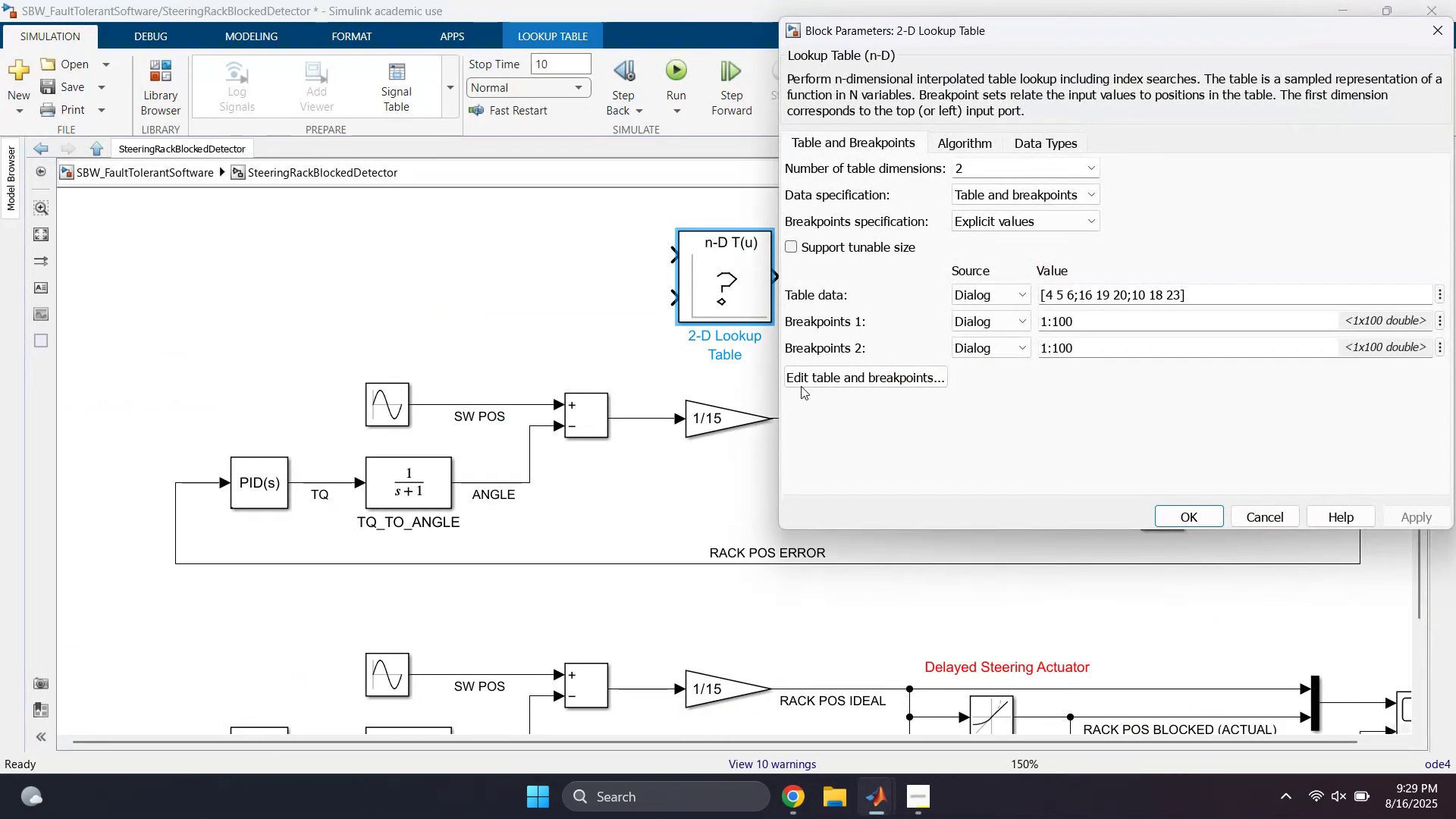 
left_click([1117, 298])
 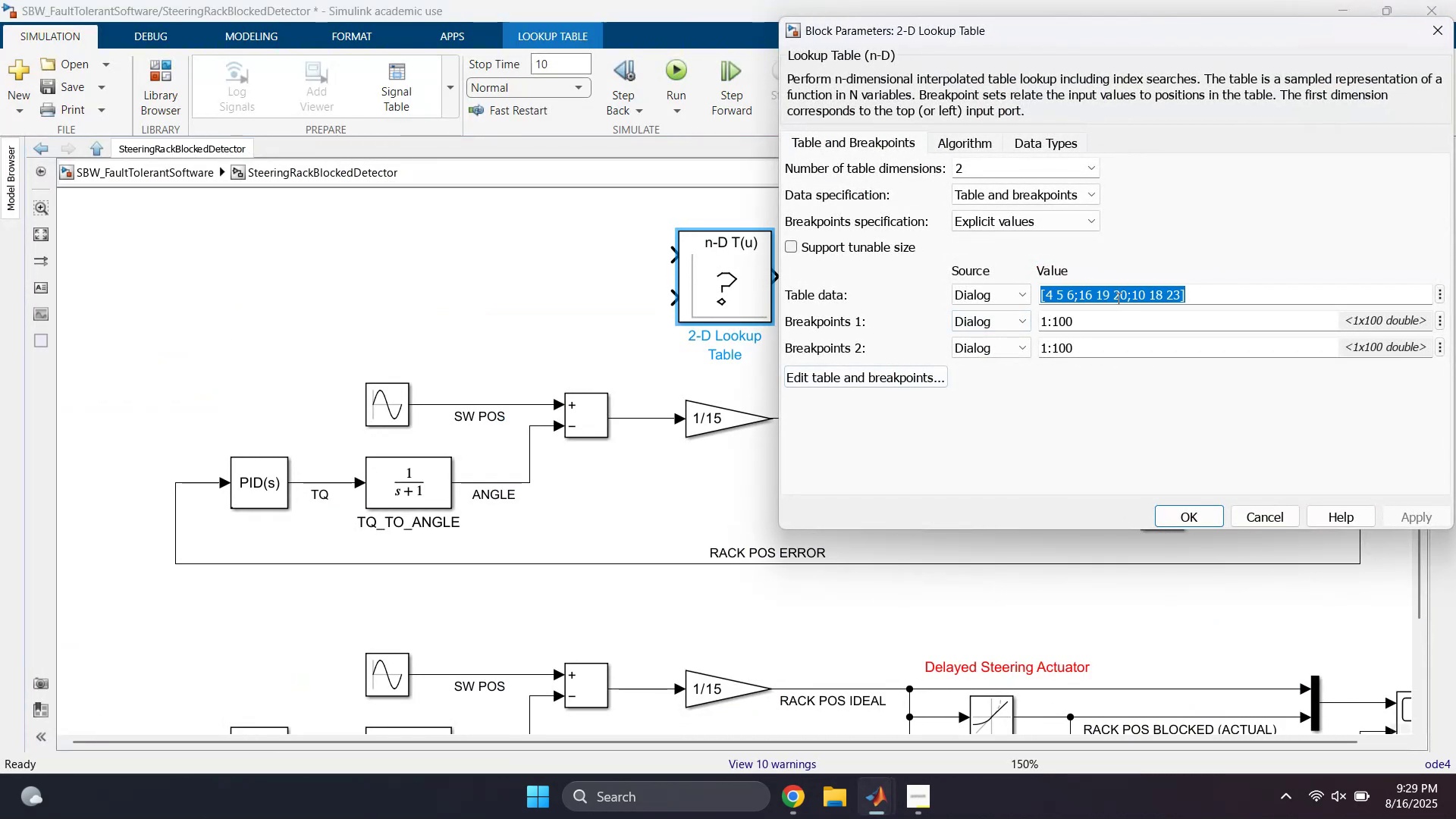 
type(Data)
 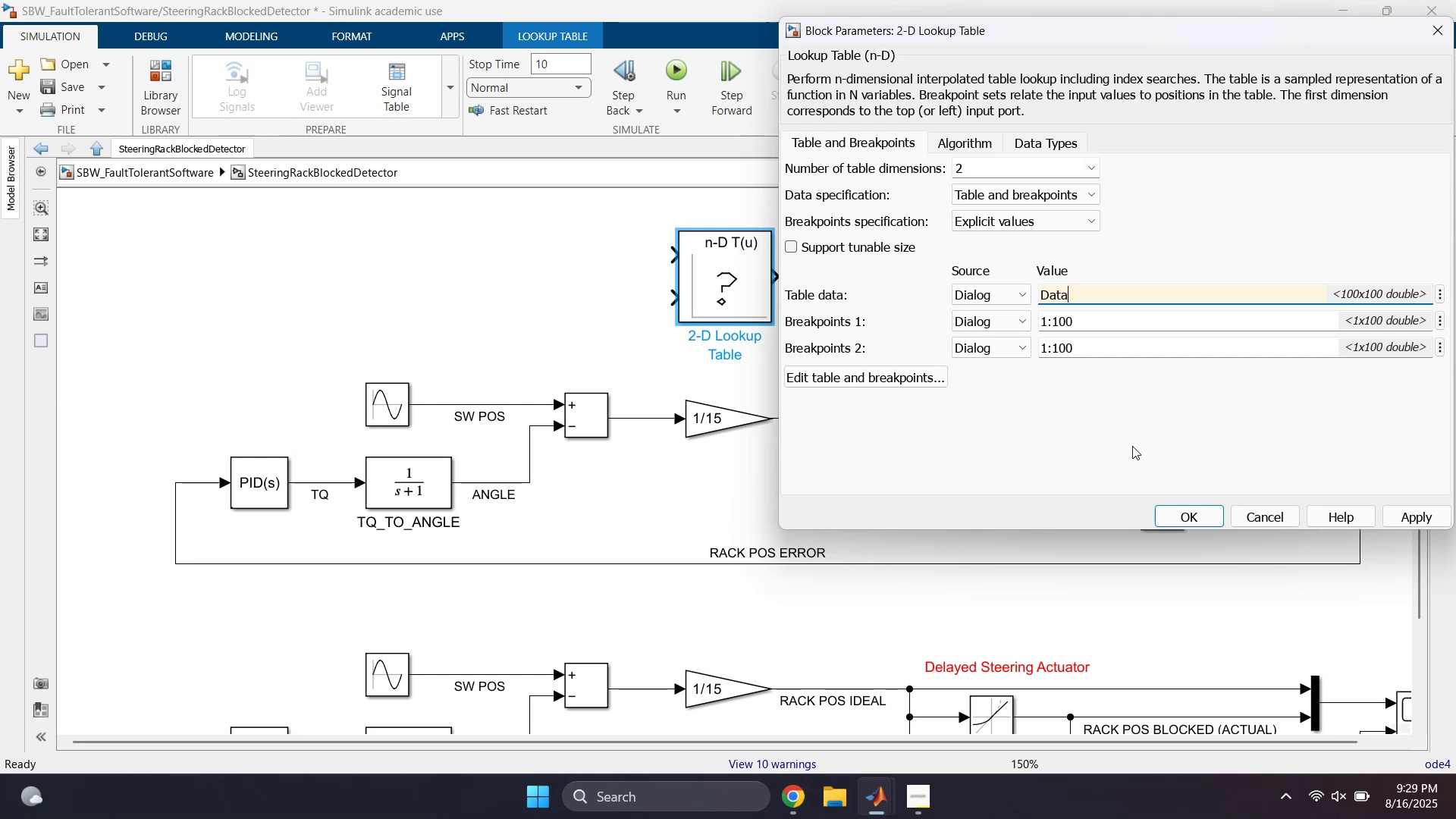 
left_click([1081, 469])
 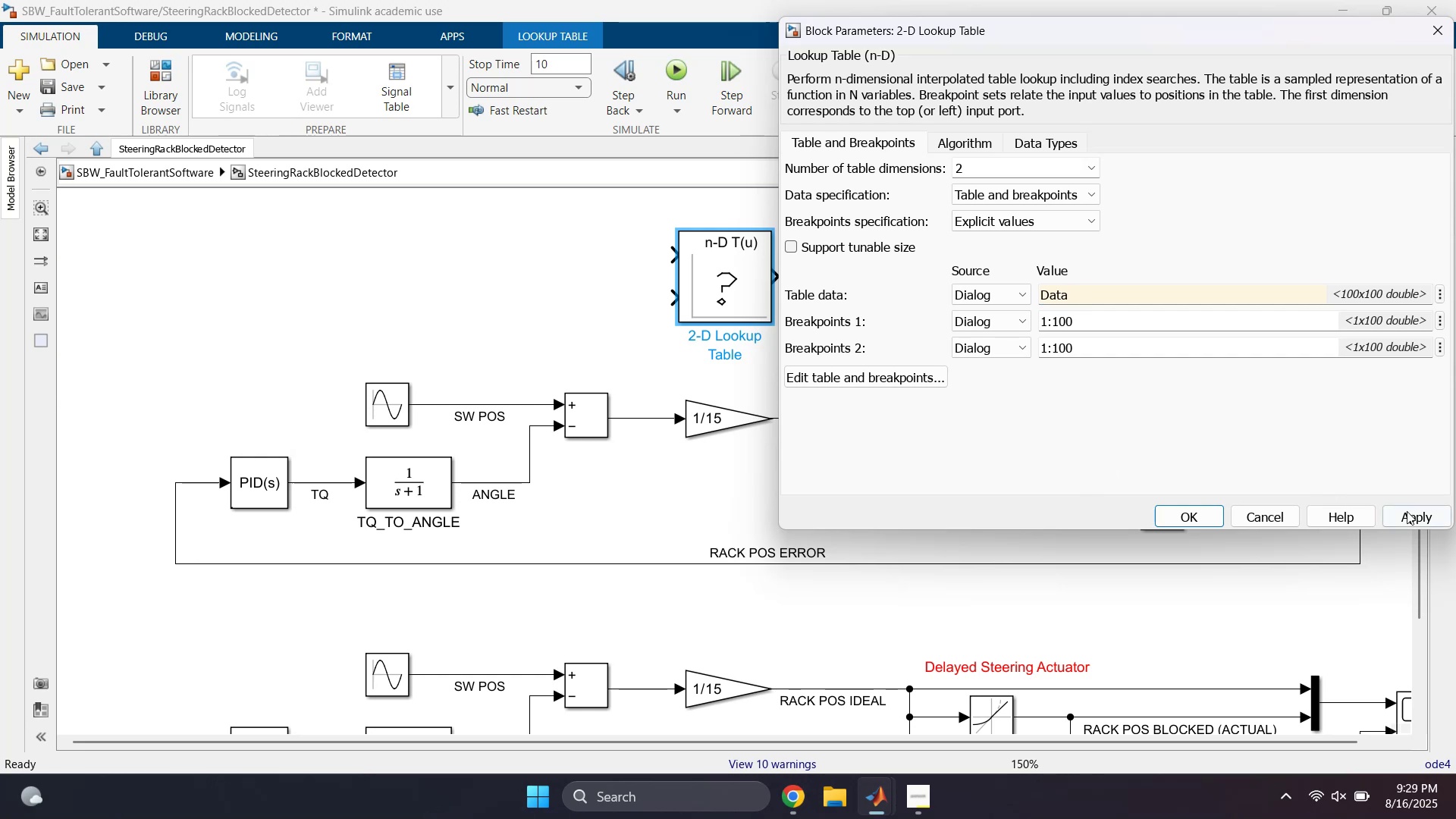 
left_click([1420, 513])
 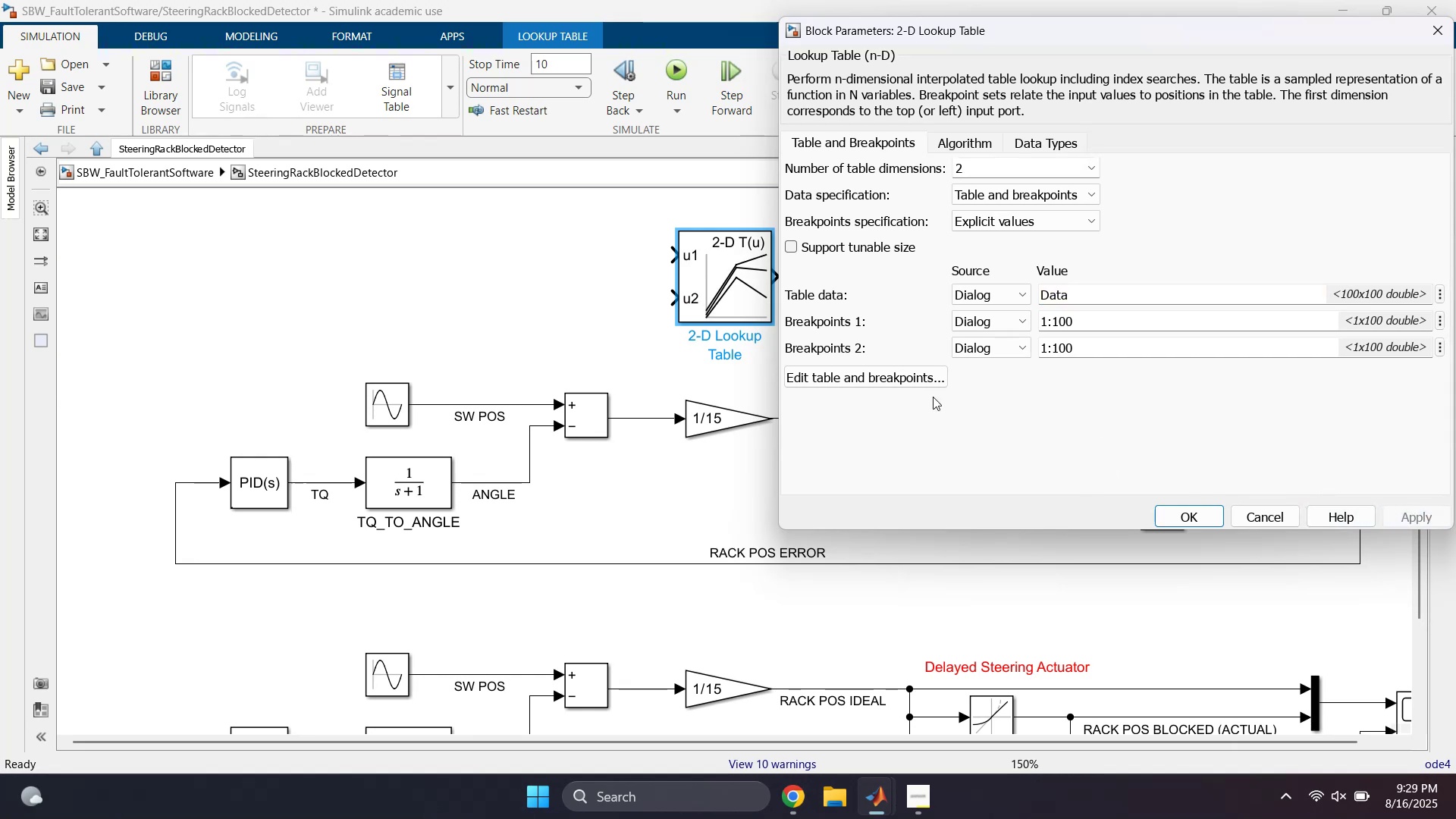 
left_click([915, 382])
 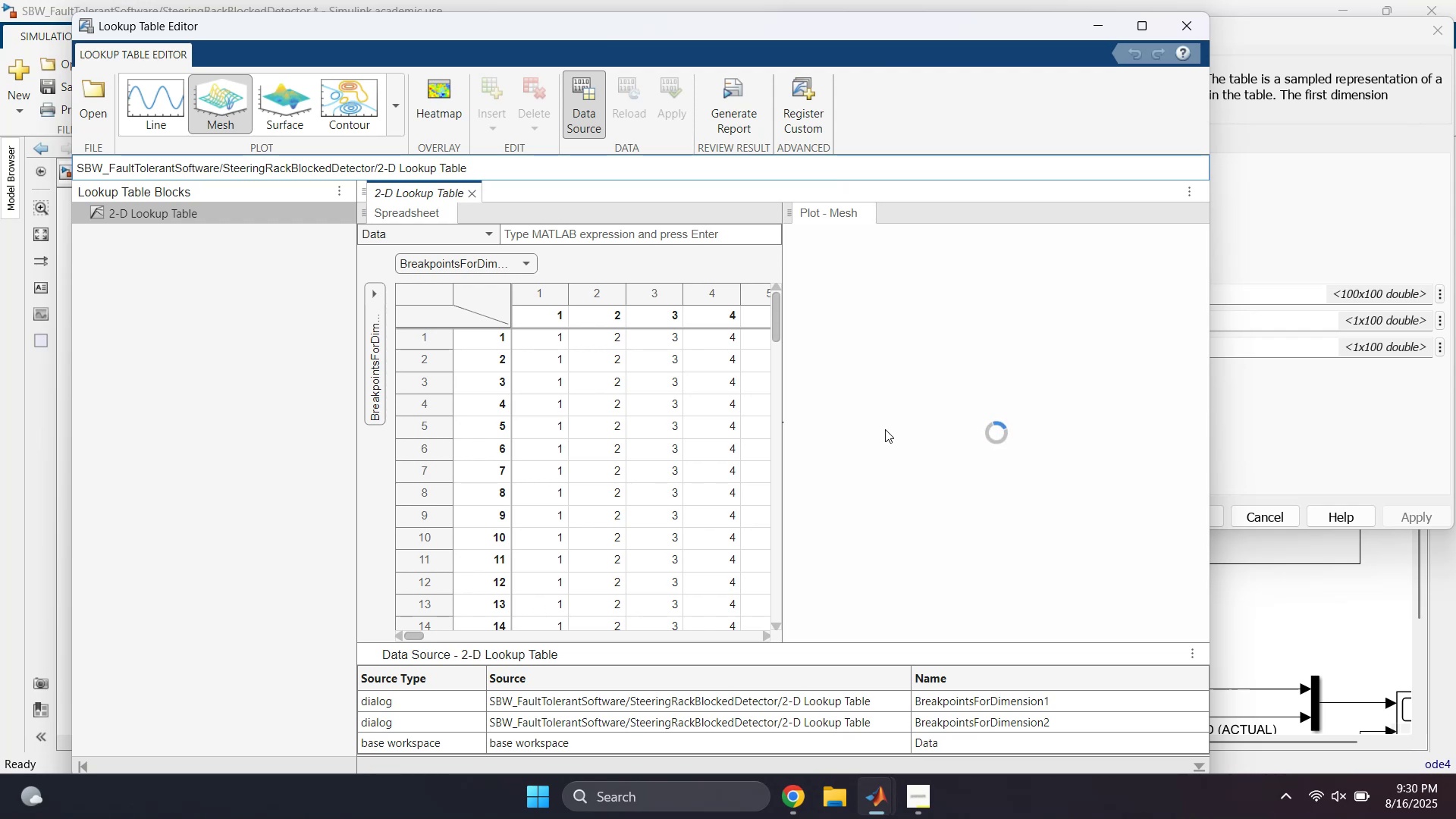 
wait(23.5)
 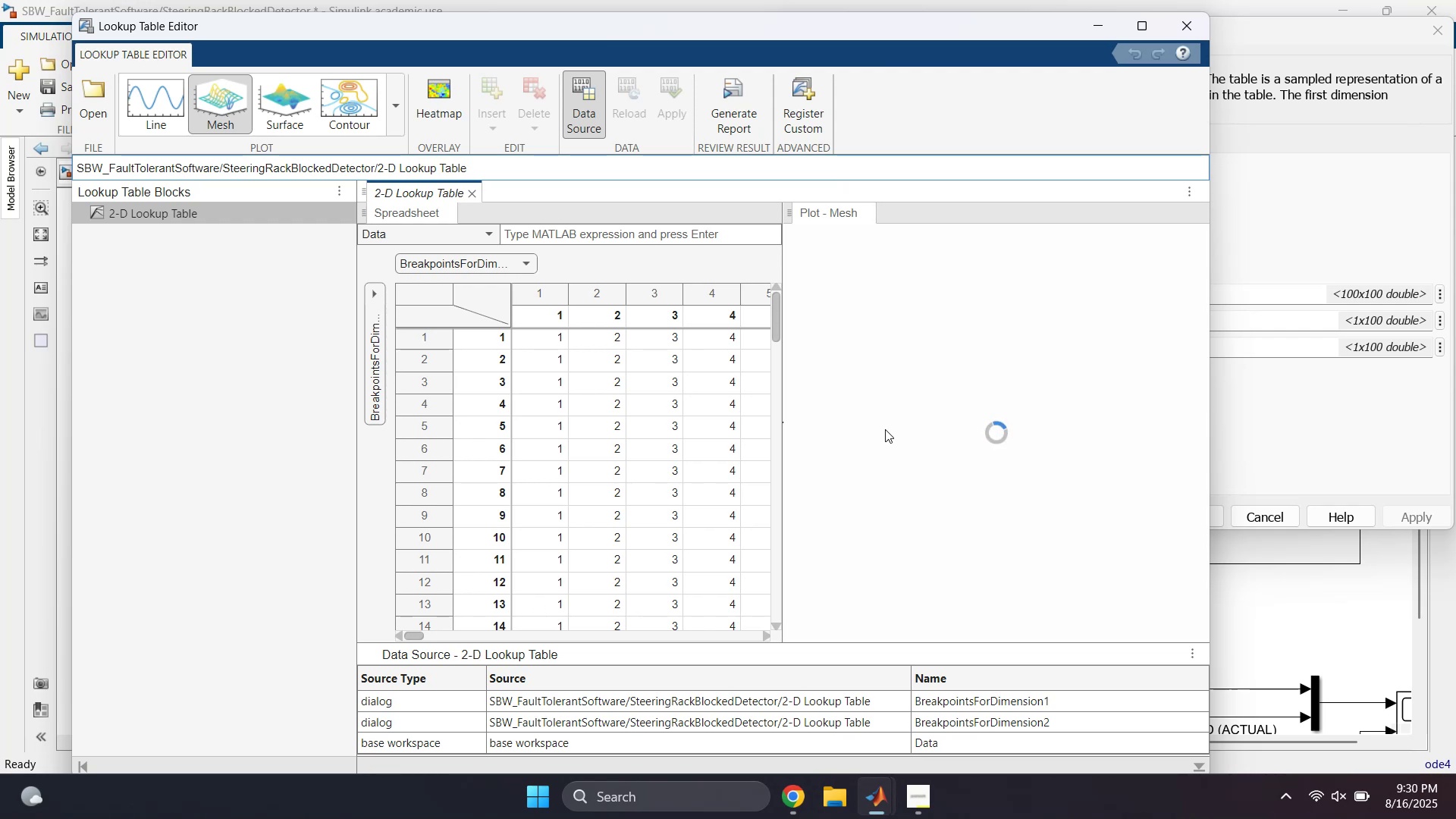 
left_click([1142, 18])
 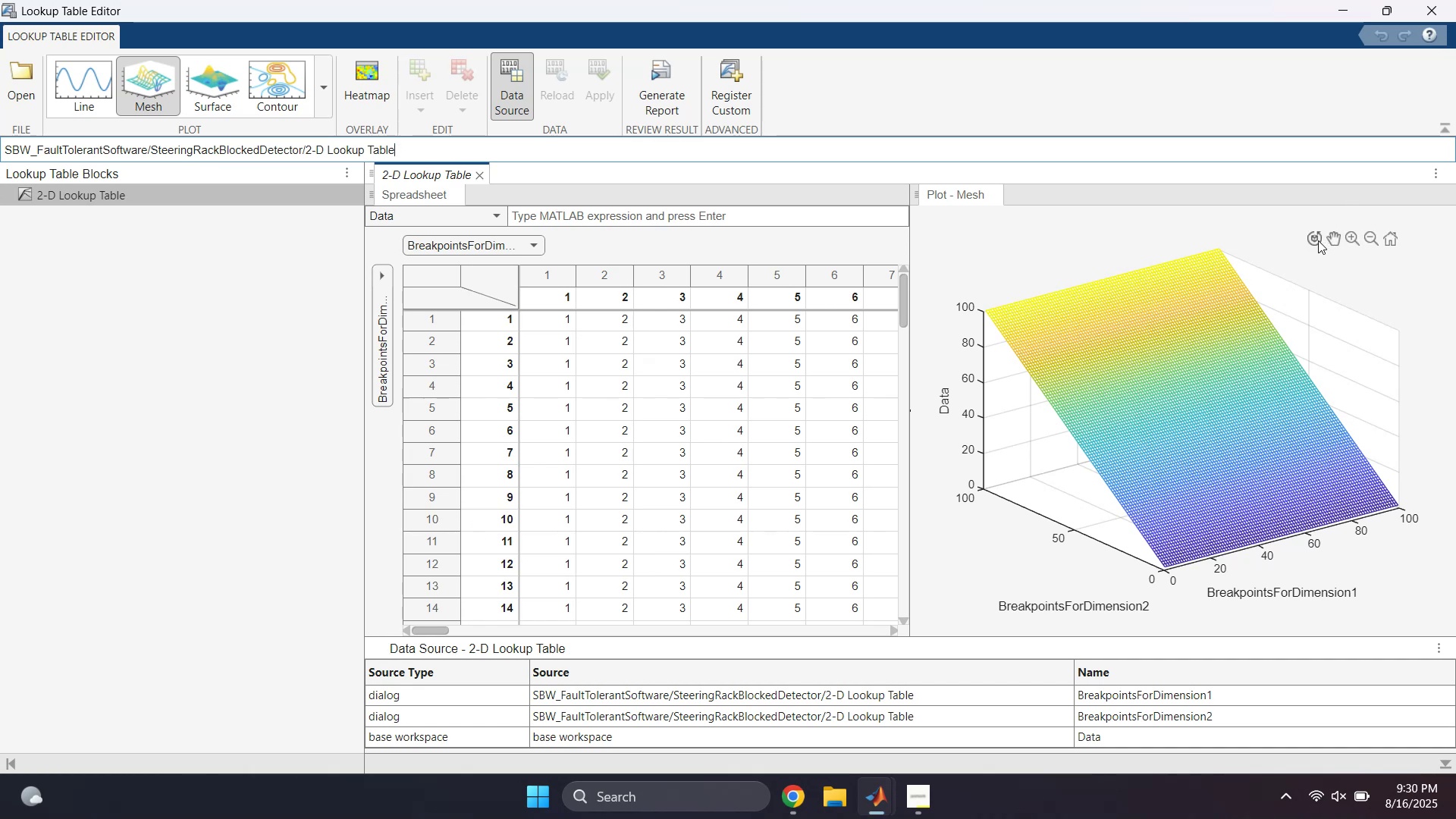 
wait(7.5)
 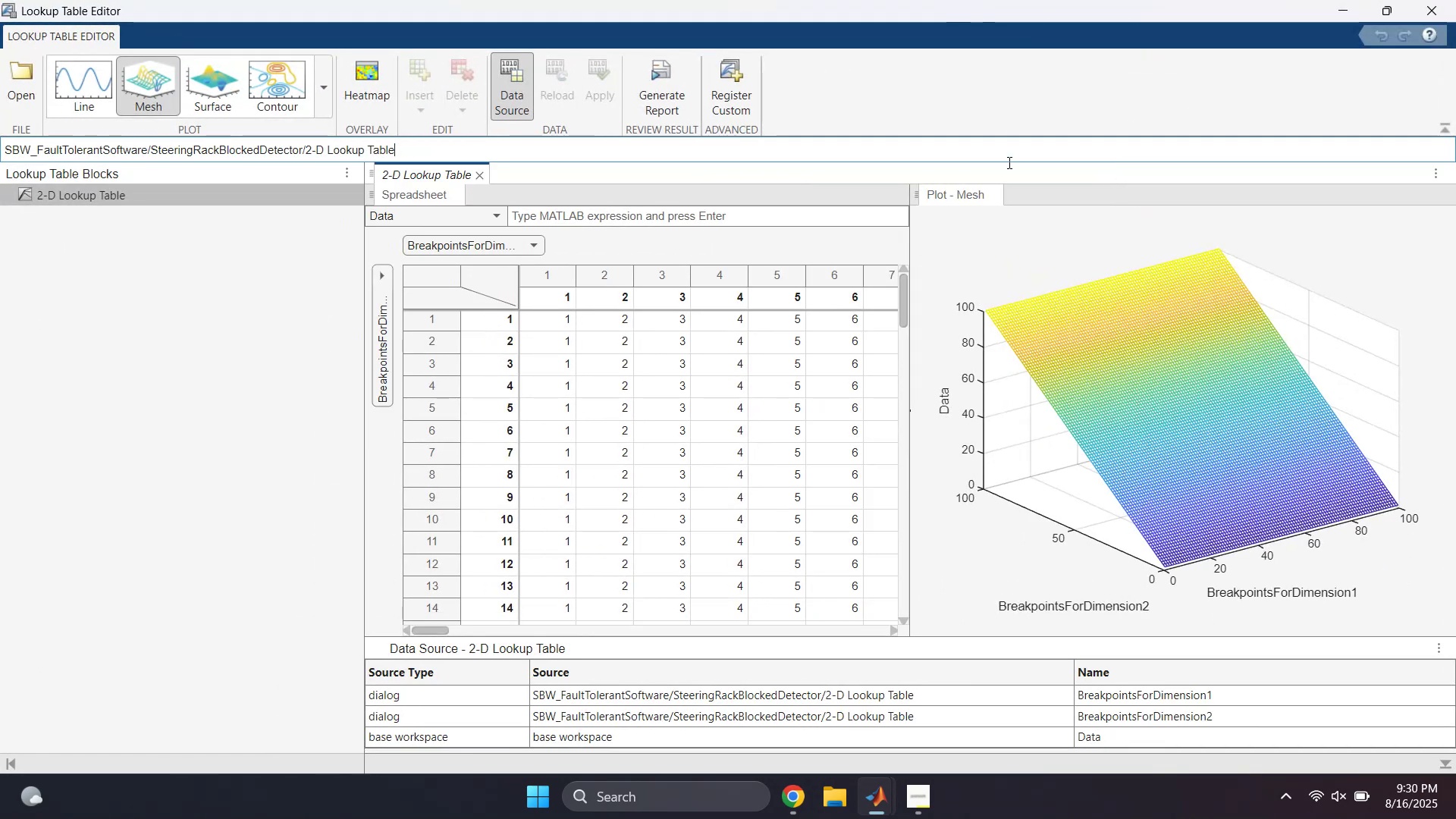 
left_click([1317, 242])
 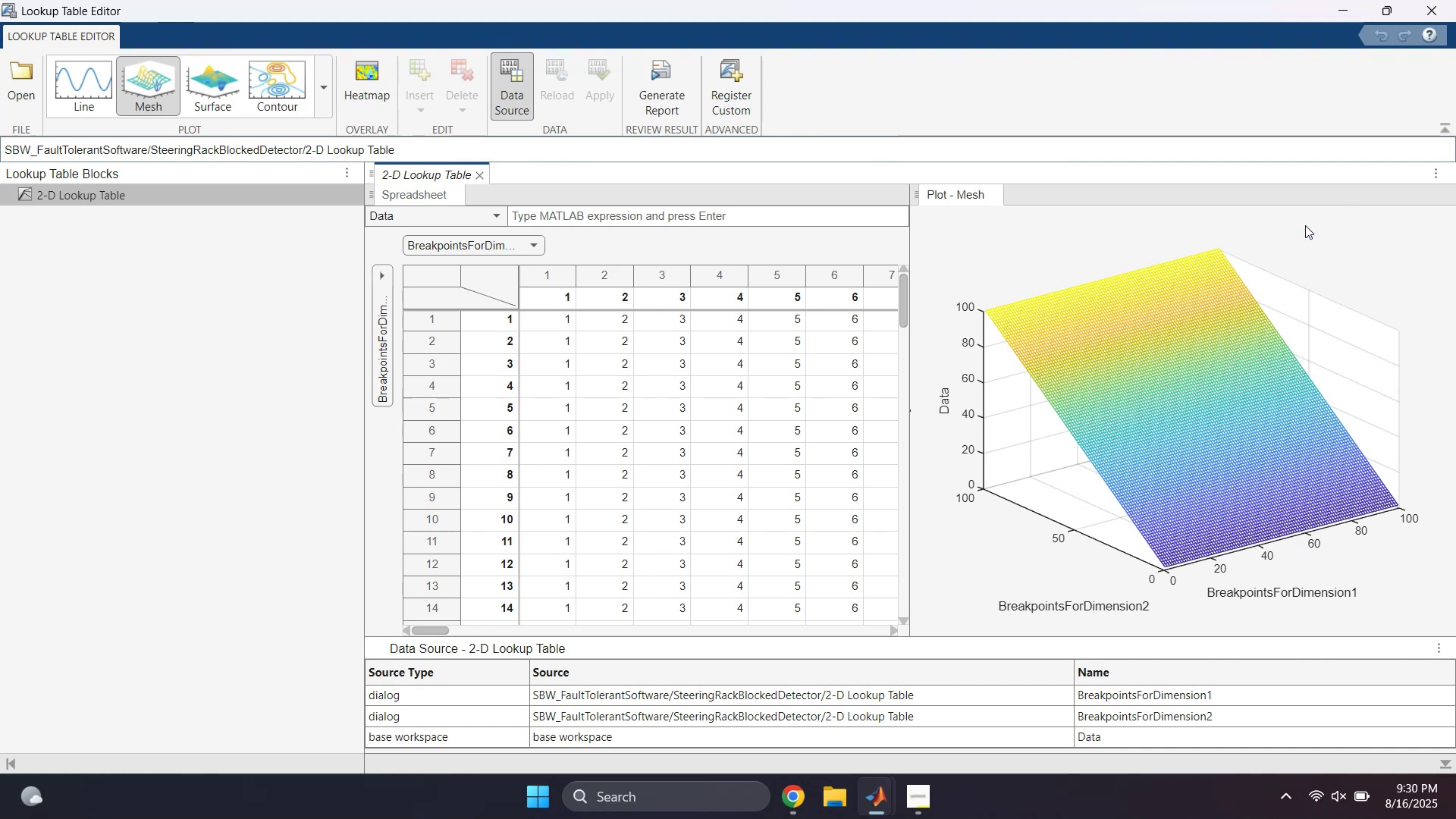 
left_click([1318, 242])
 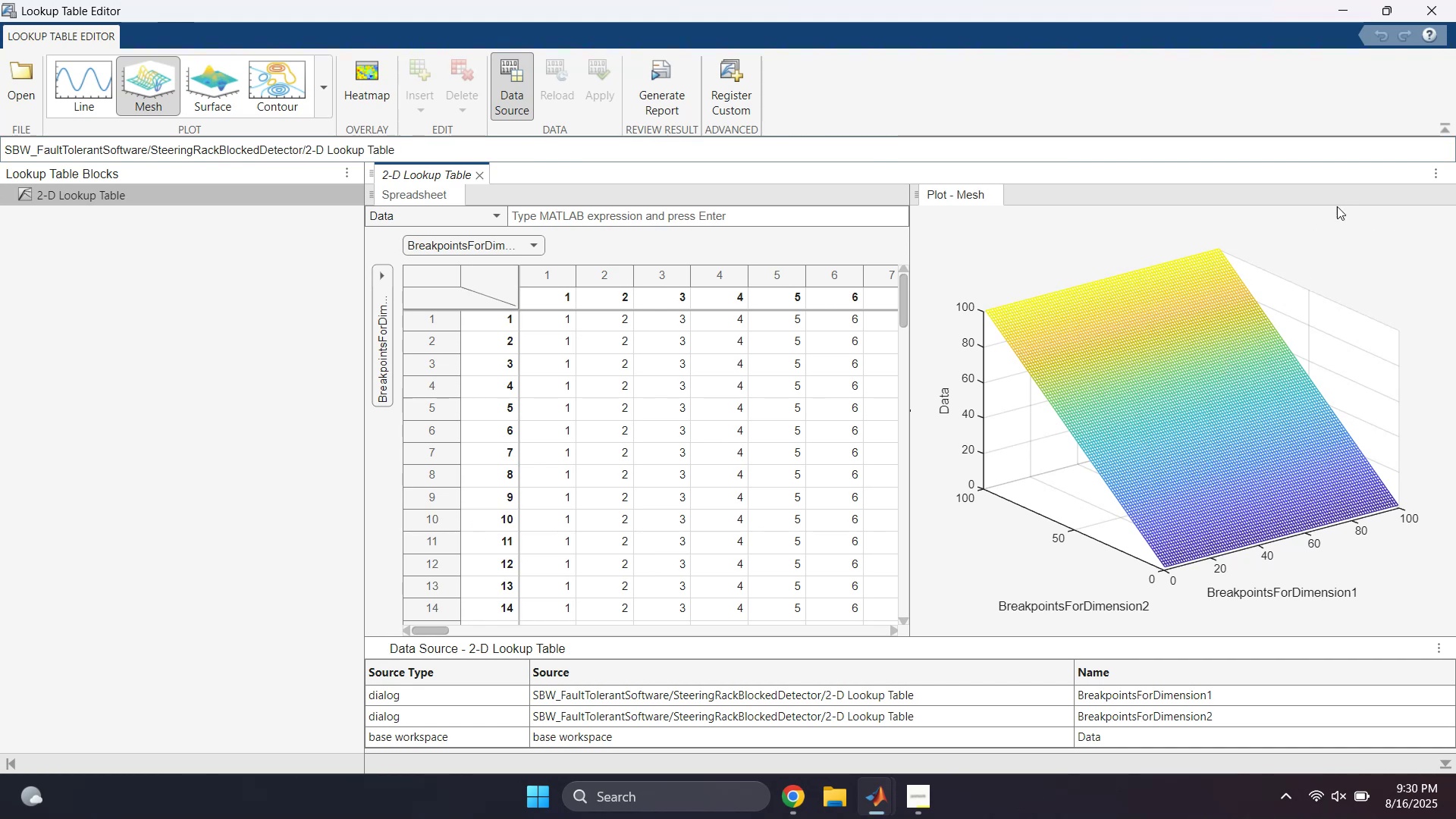 
left_click([1315, 237])
 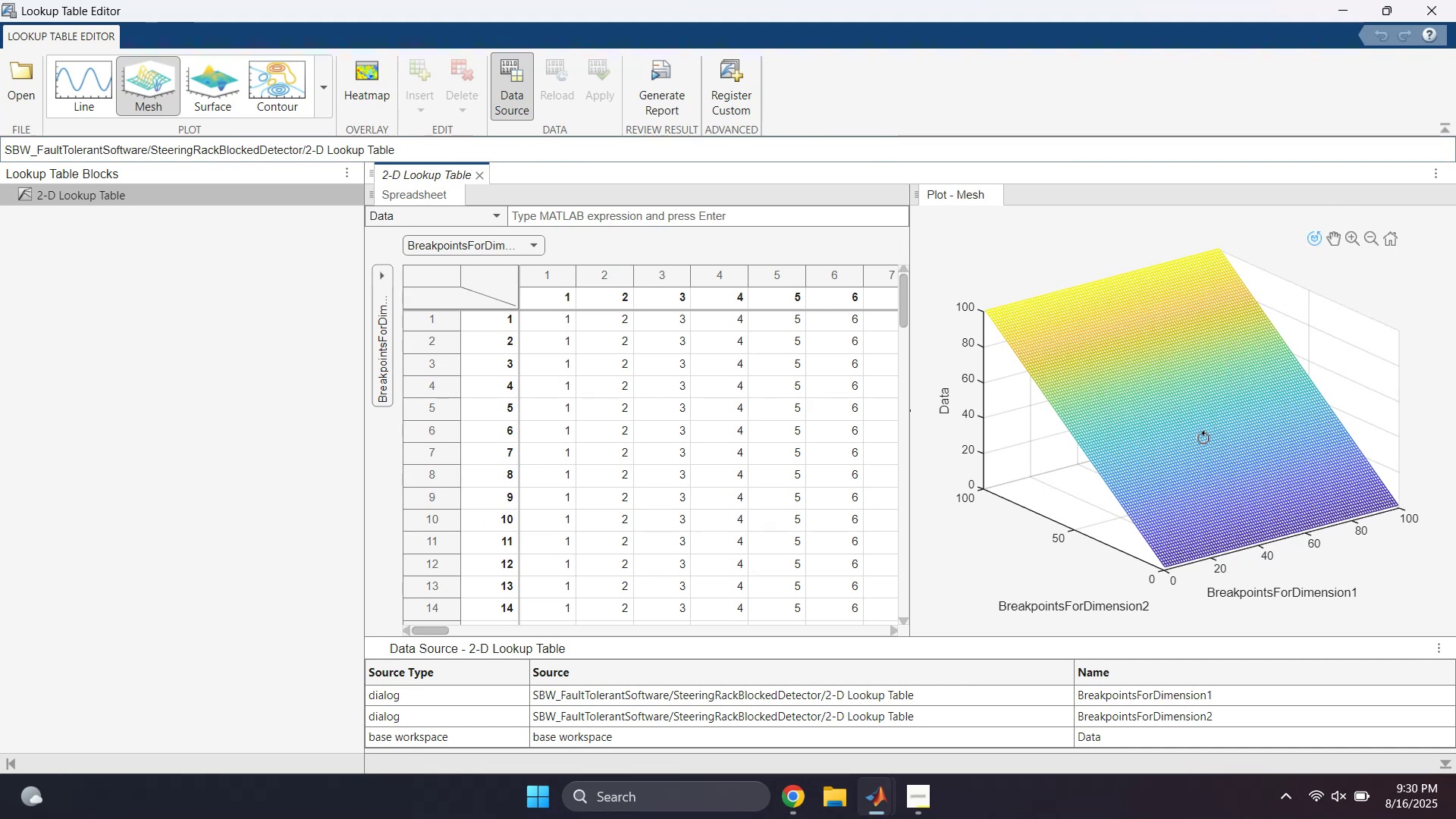 
left_click_drag(start_coordinate=[1202, 438], to_coordinate=[1092, 430])
 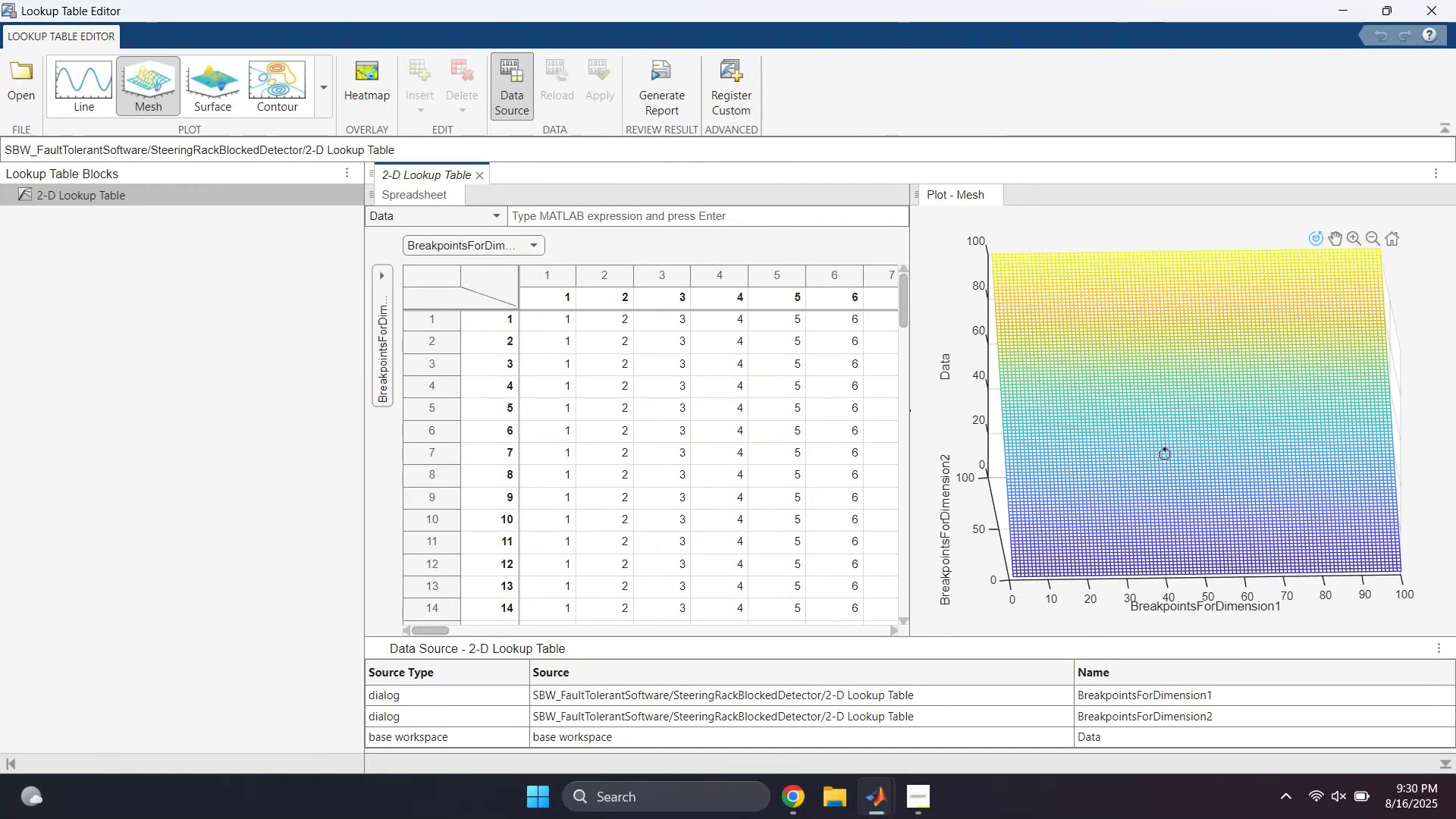 
left_click_drag(start_coordinate=[1196, 442], to_coordinate=[1056, 453])
 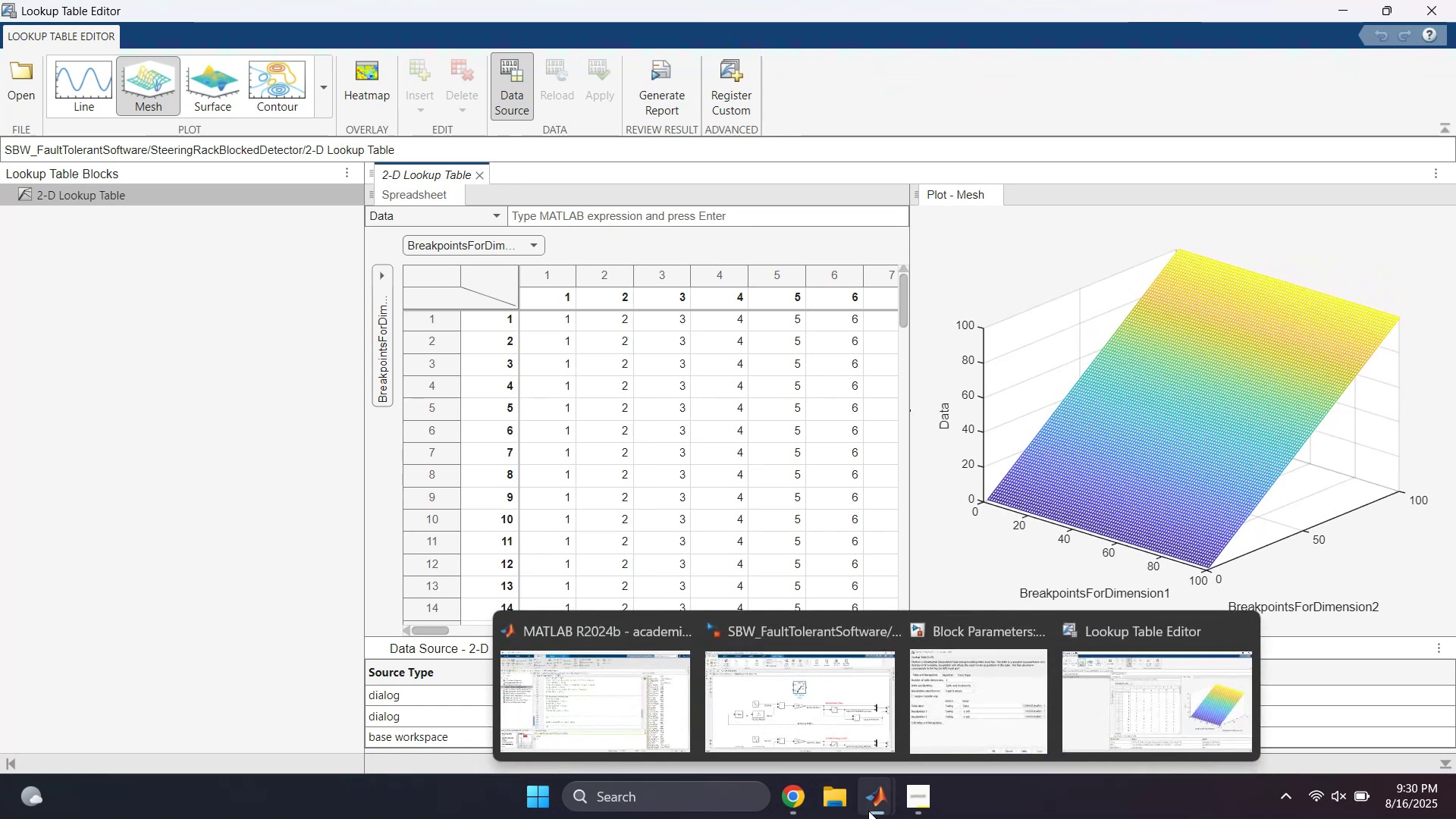 
wait(6.28)
 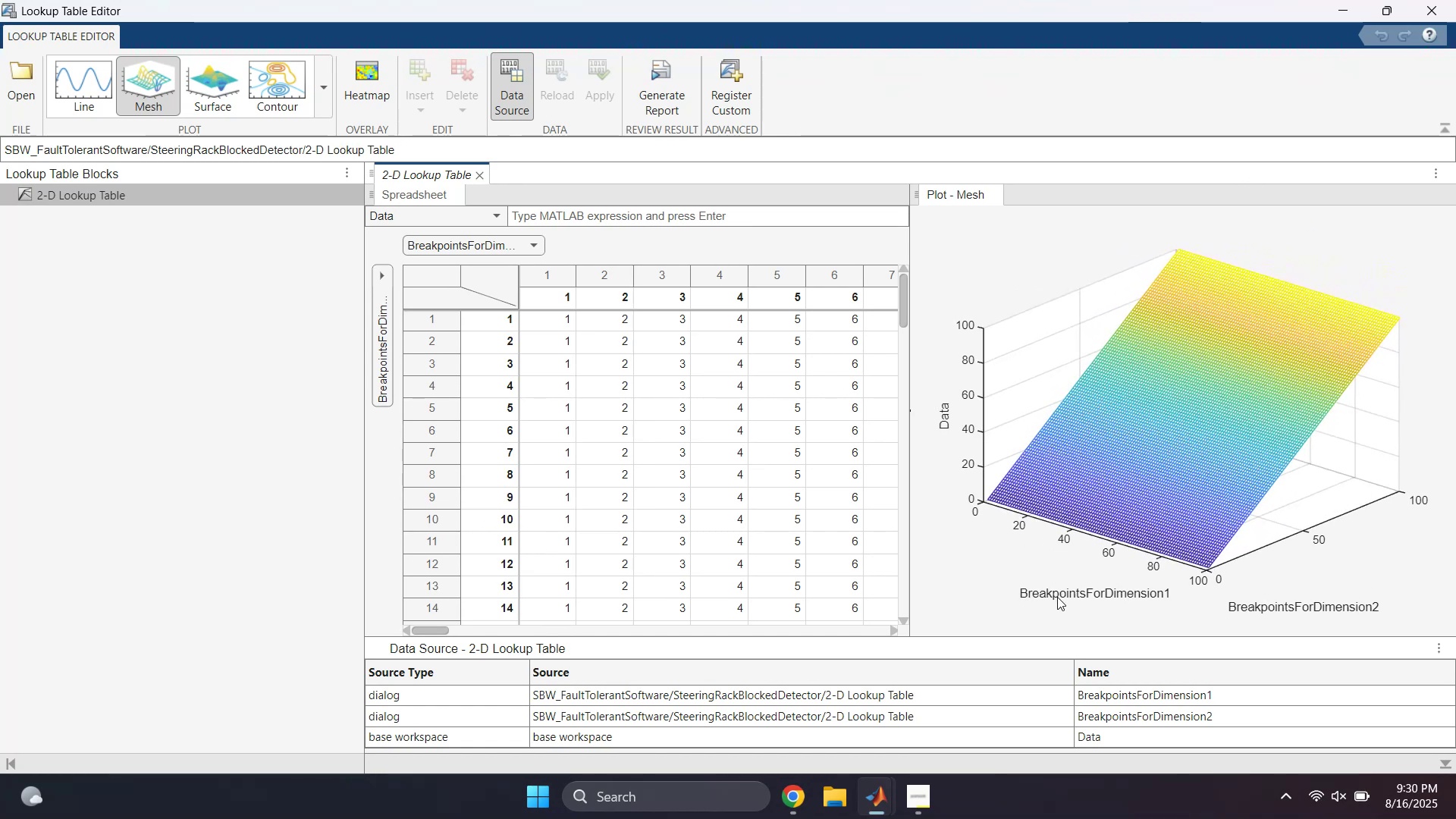 
left_click([956, 689])
 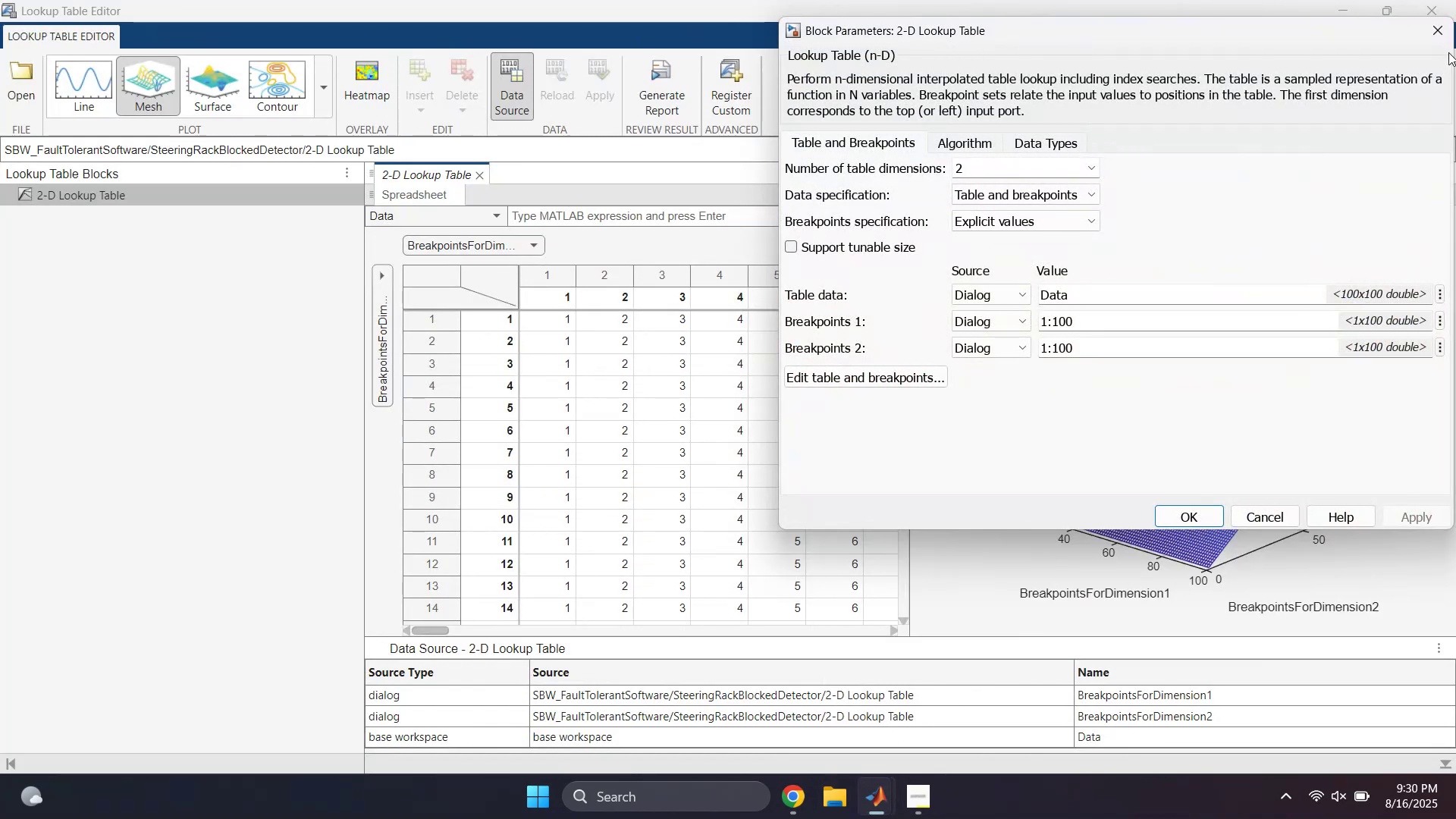 
left_click([1441, 36])
 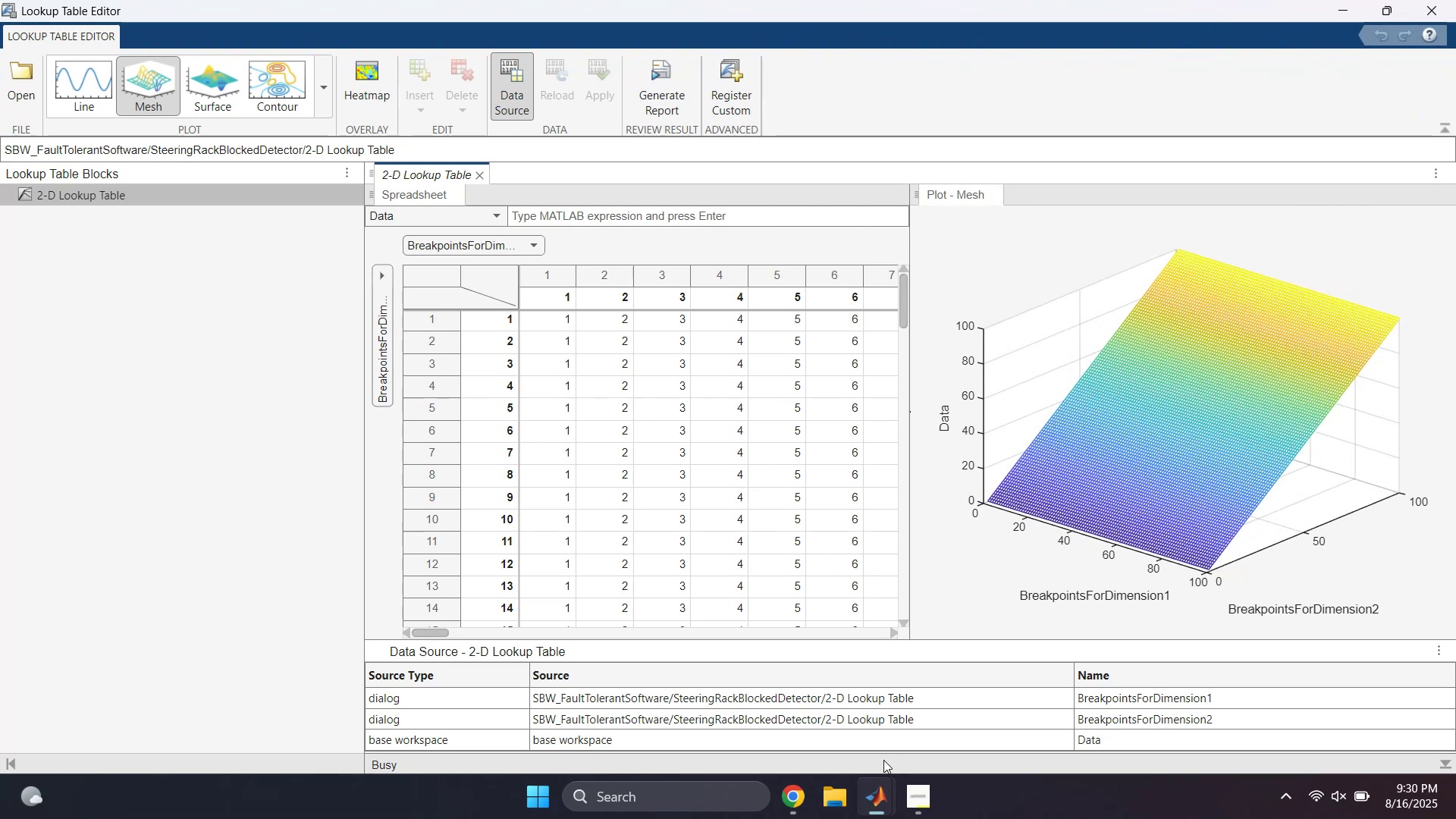 
left_click([866, 799])
 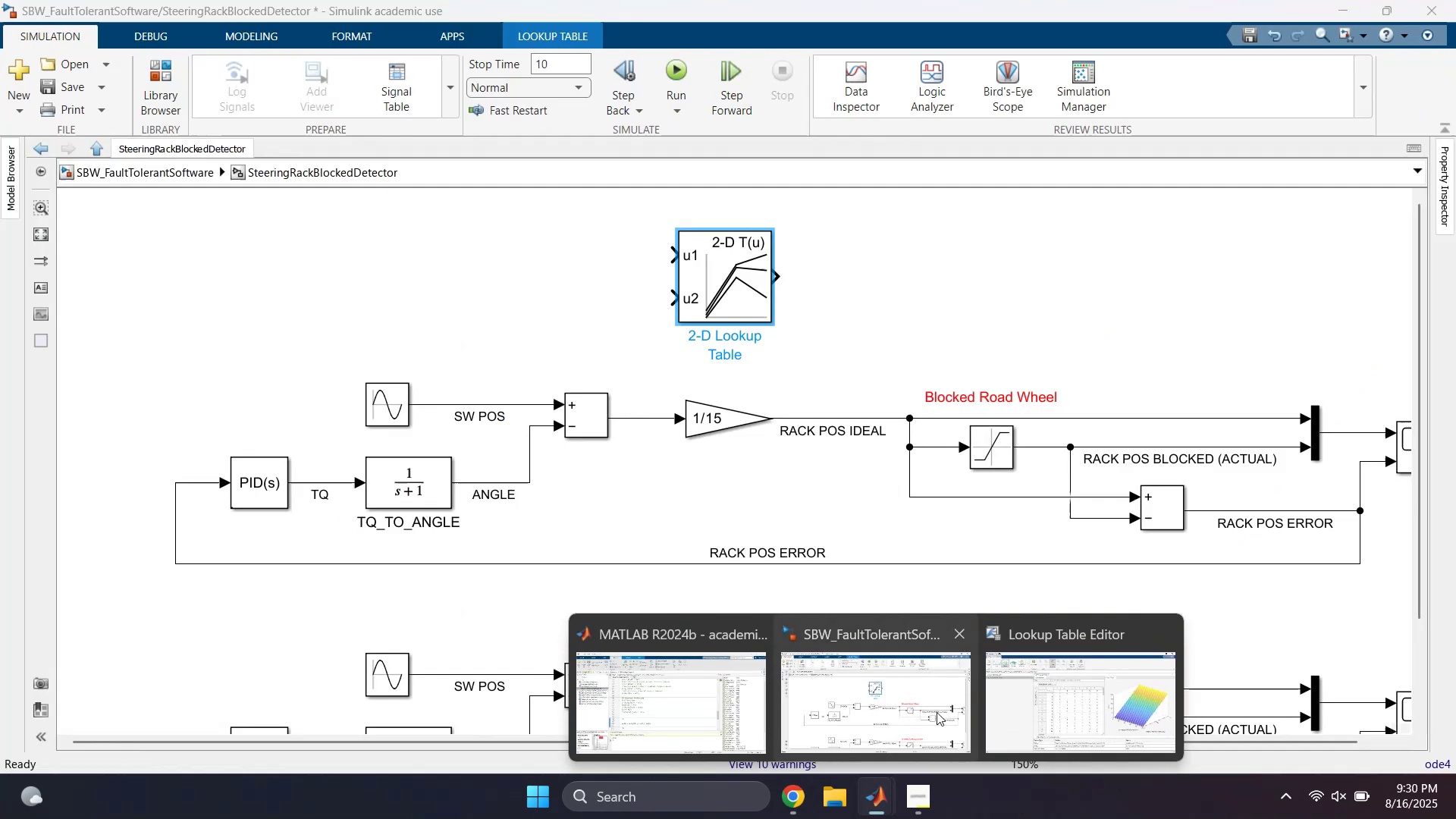 
left_click([602, 703])
 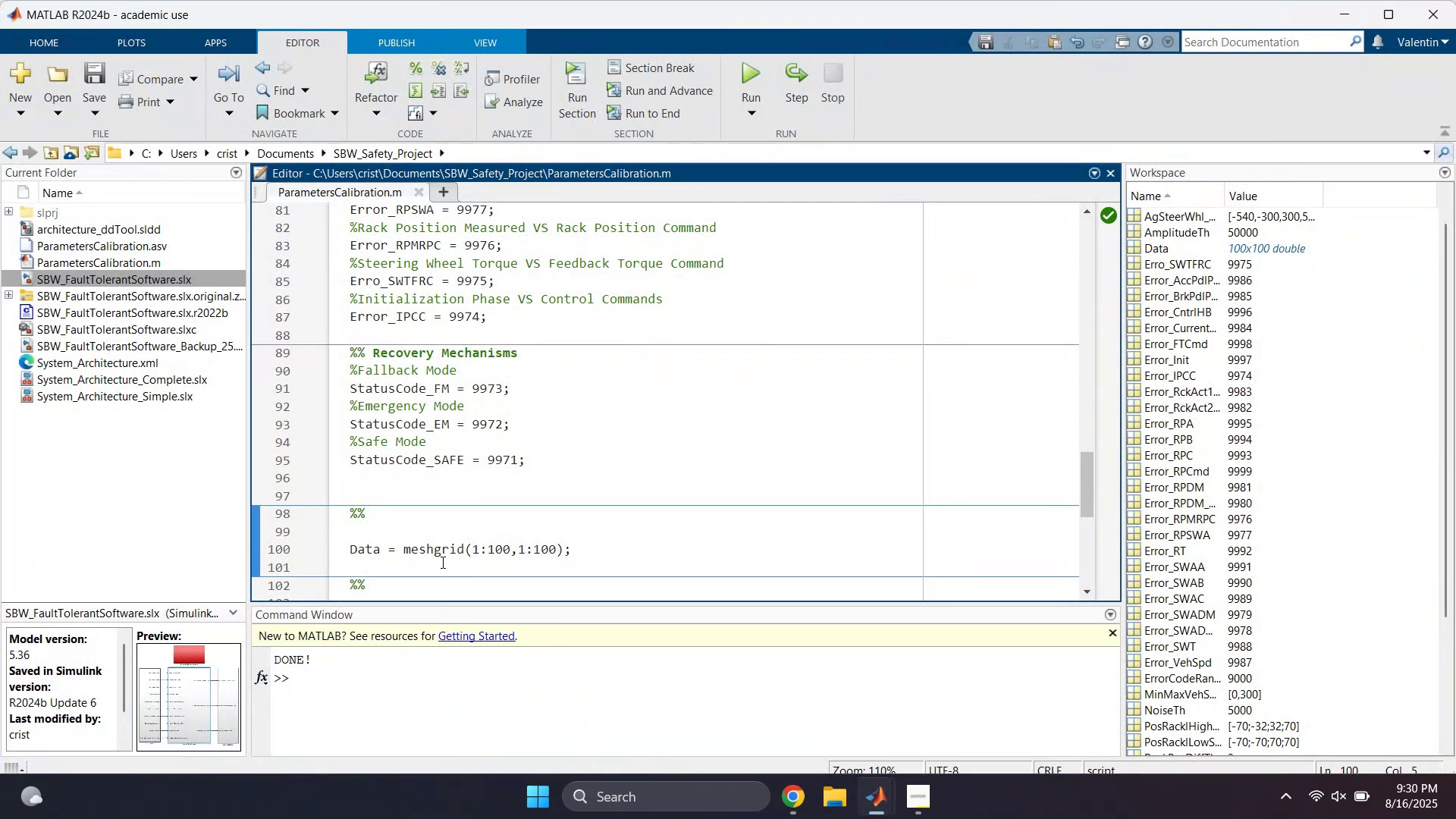 
left_click([428, 523])
 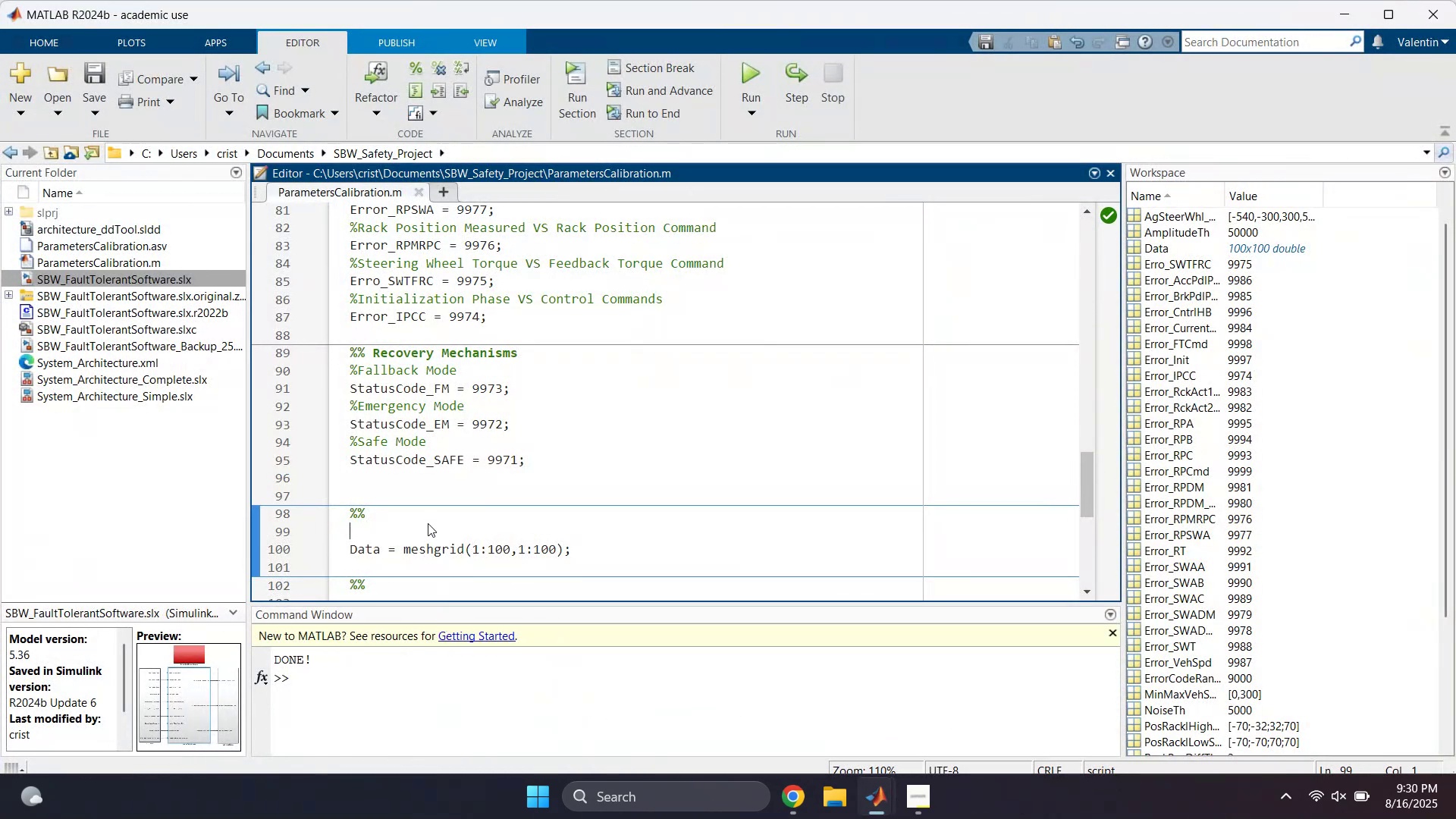 
key(X)
 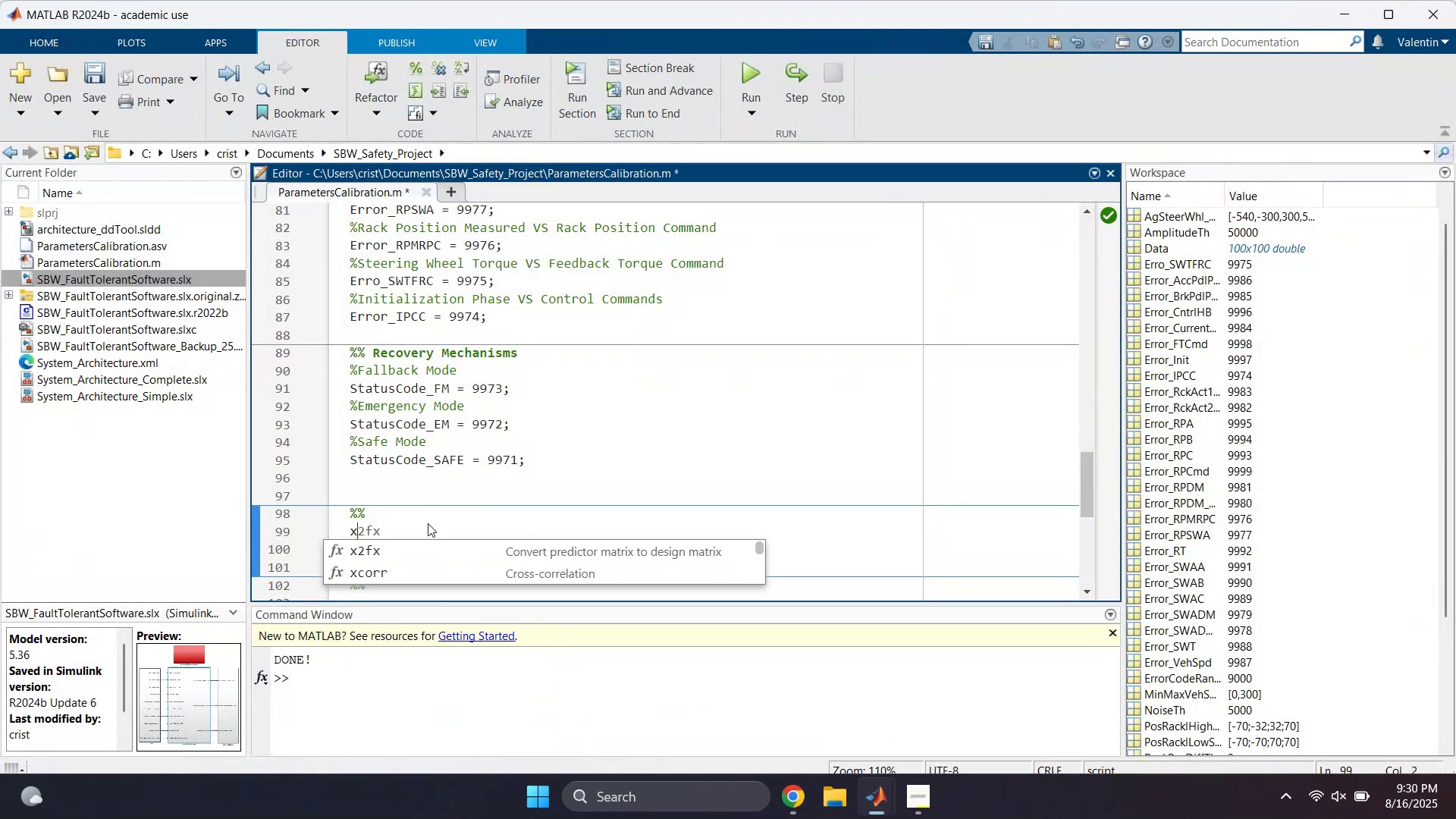 
key(Enter)
 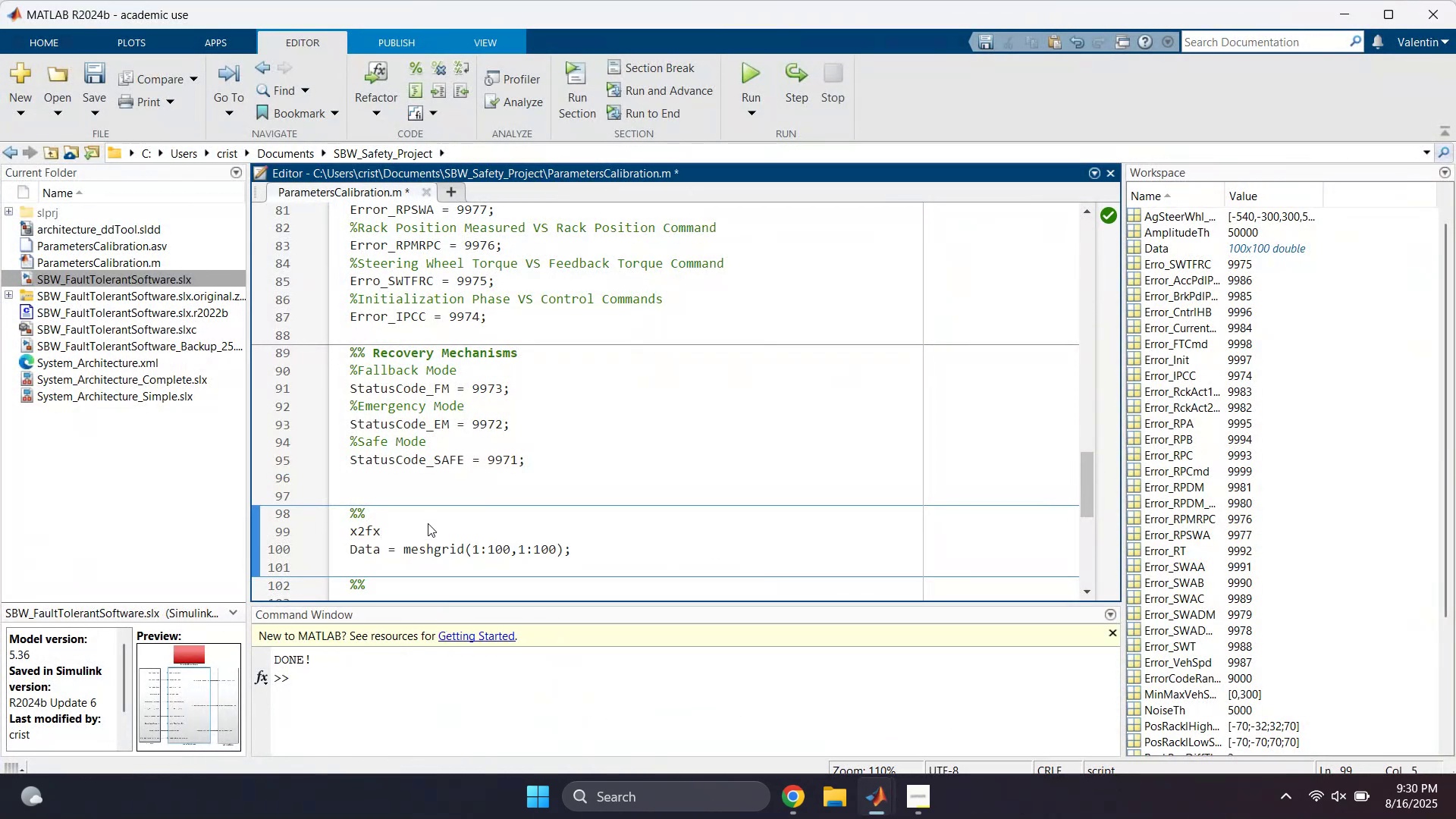 
key(Backspace)
key(Backspace)
key(Backspace)
type( = 1:100;)
 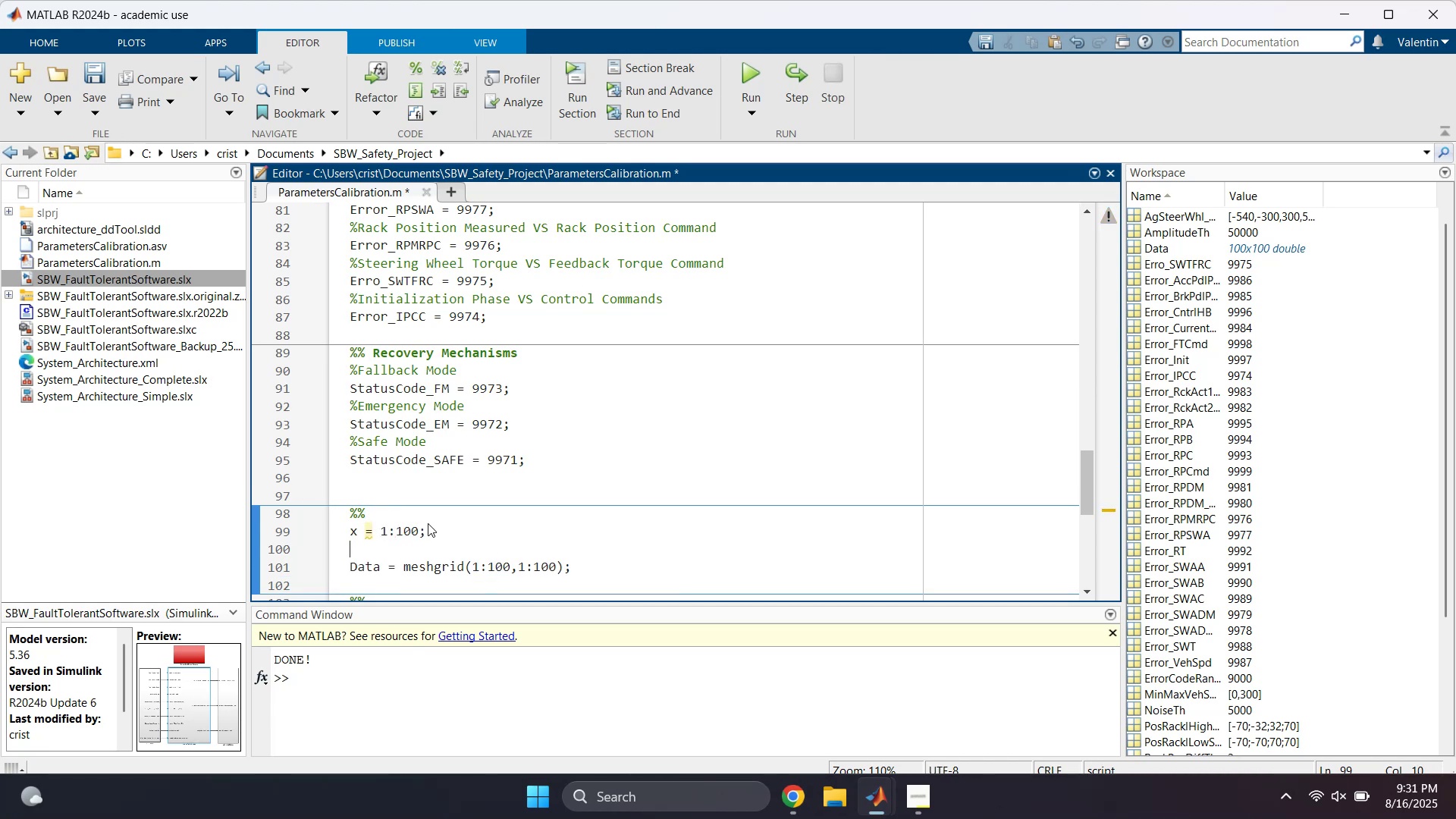 
 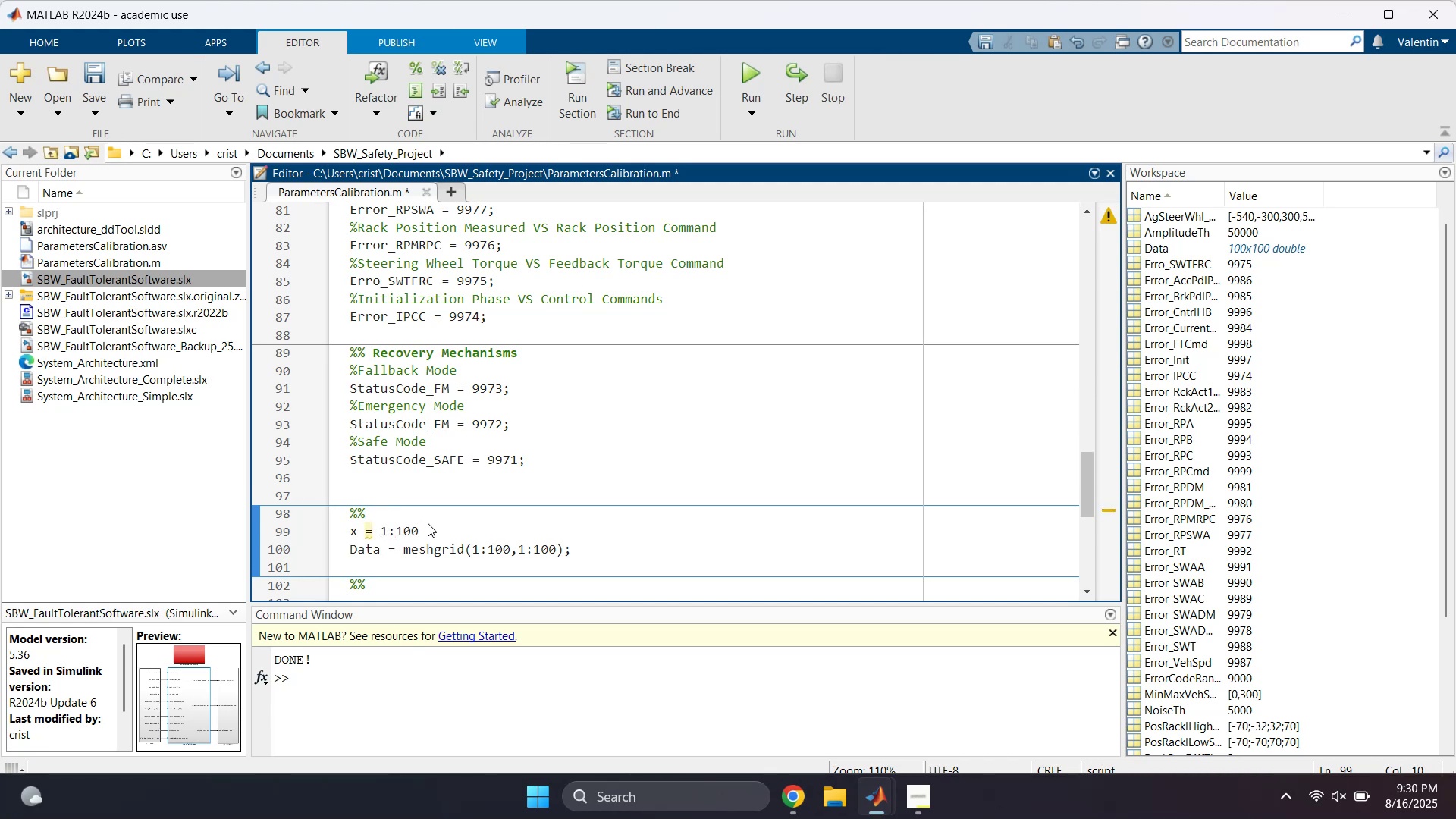 
key(Enter)
 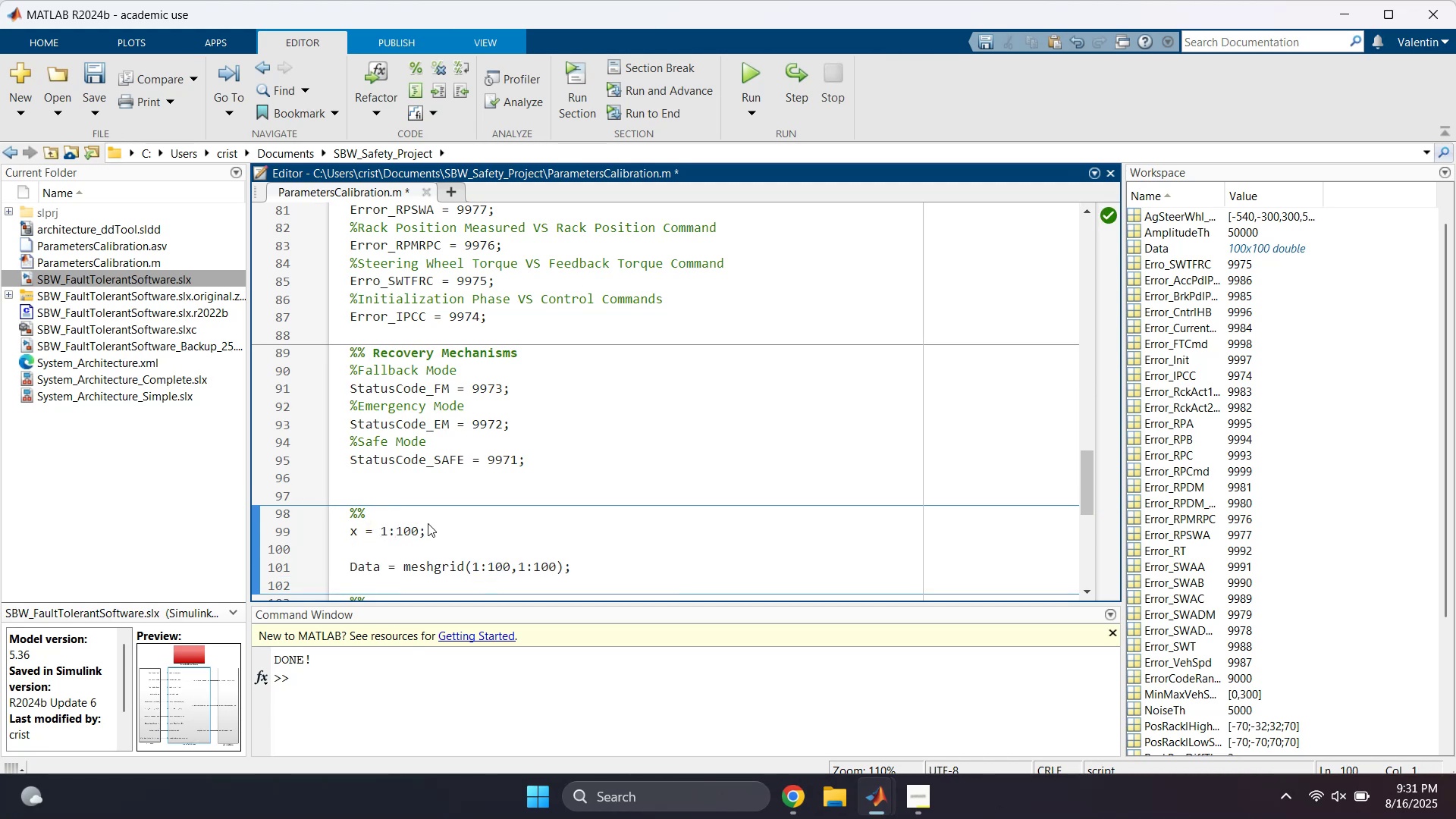 
type(y = 1:100;)
 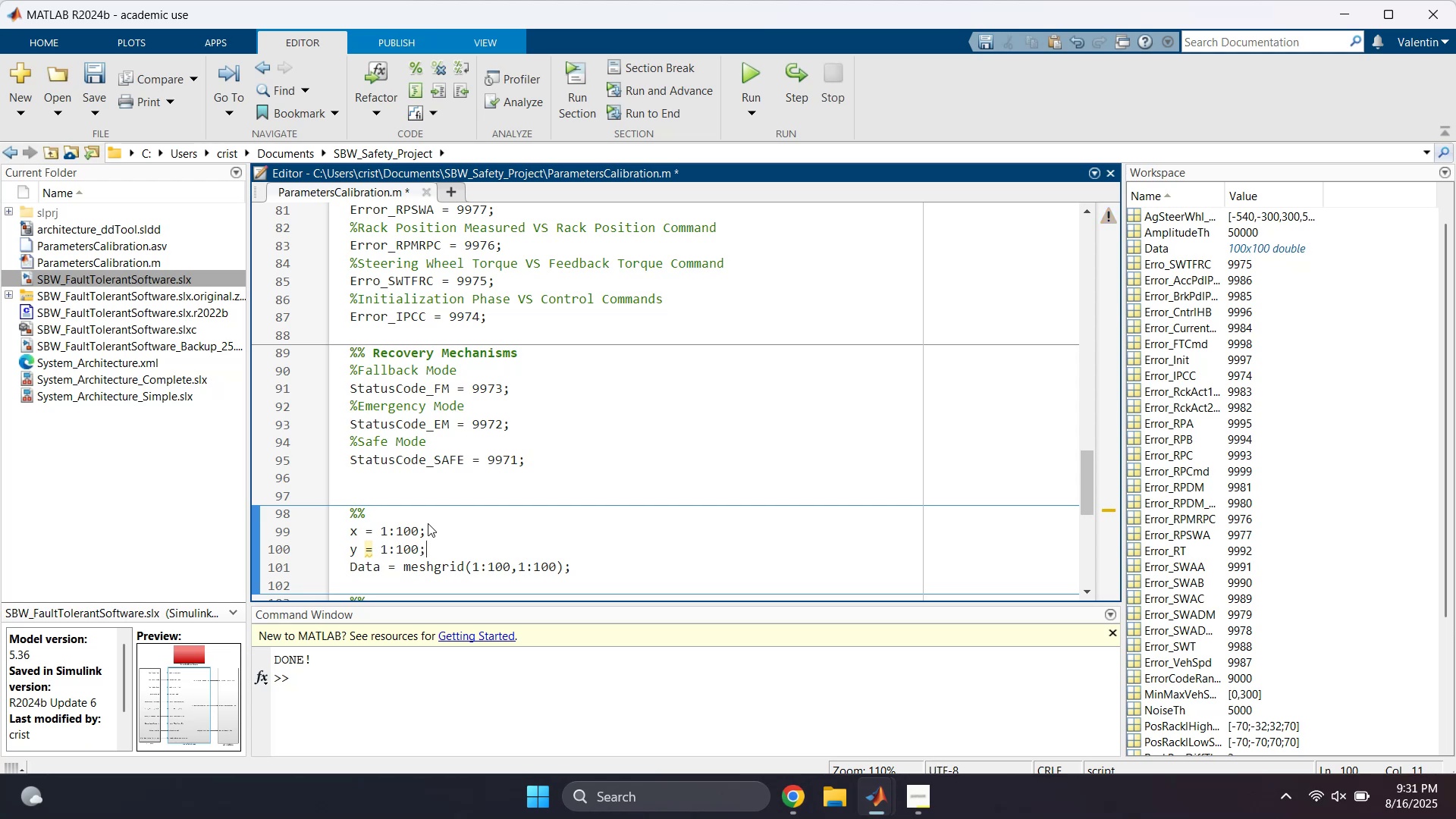 
key(Enter)
 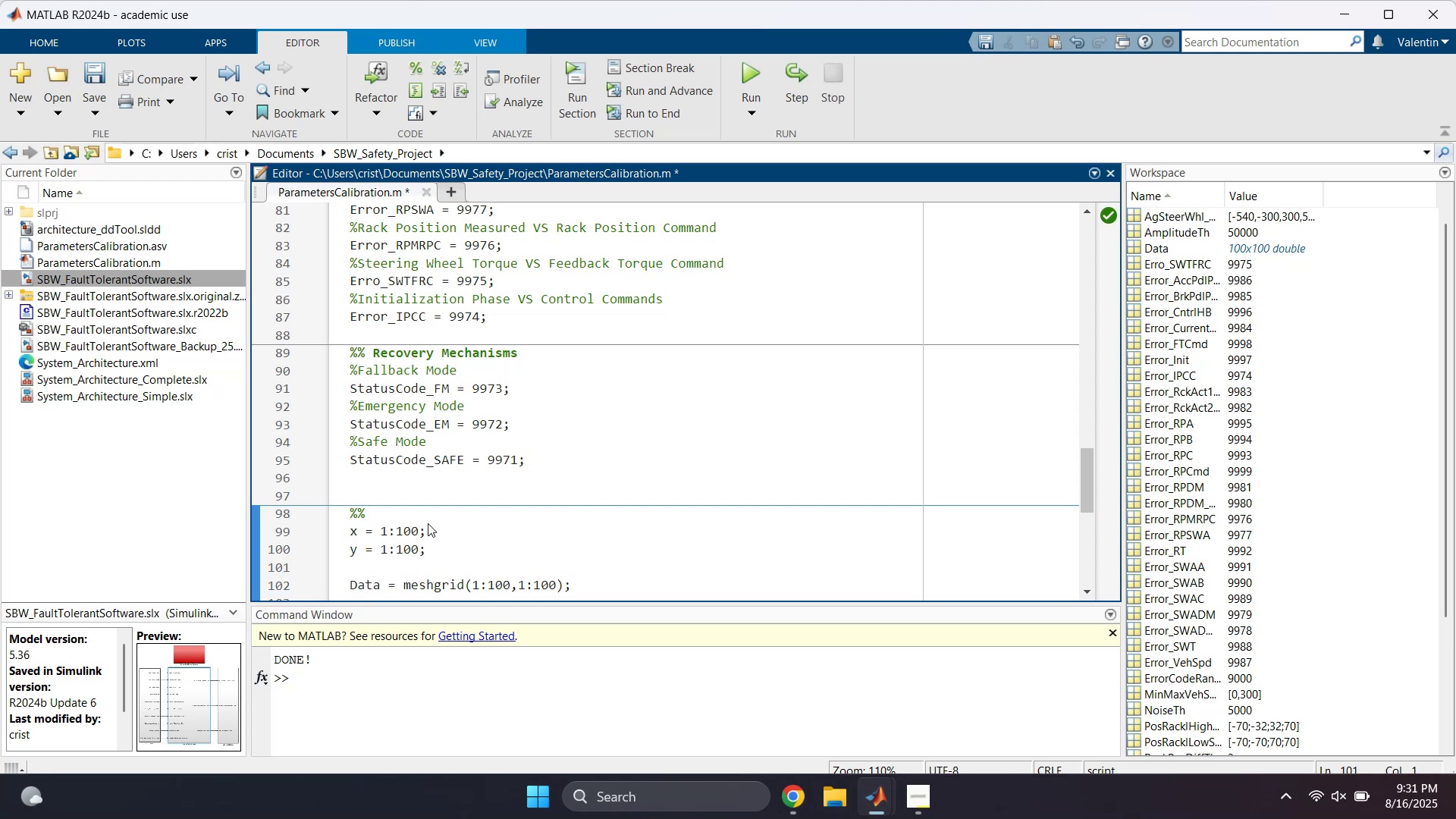 
scroll: coordinate [428, 523], scroll_direction: down, amount: 1.0
 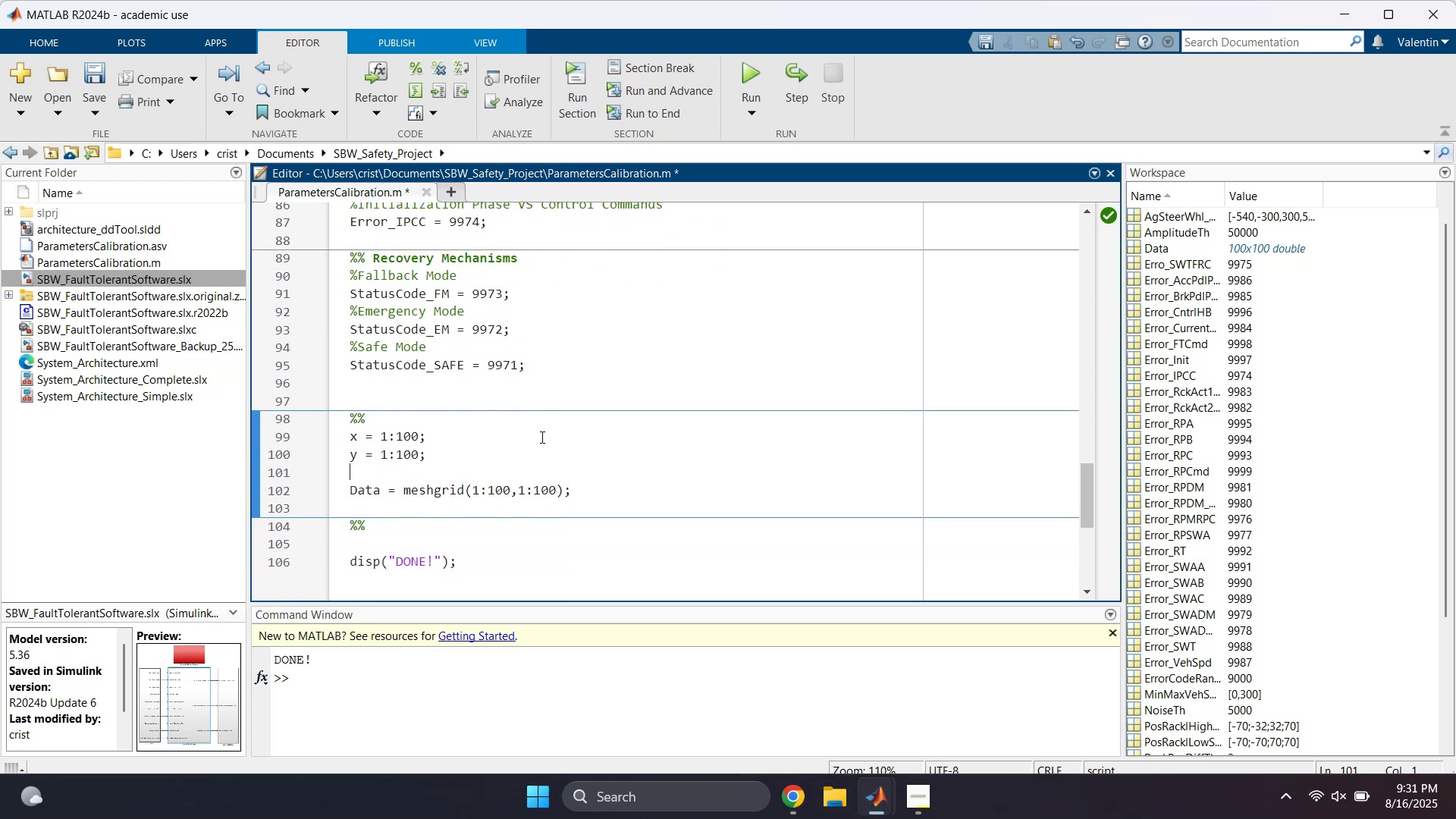 
type(d)
key(Backspace)
type(x.data)
key(Backspace)
key(Backspace)
key(Backspace)
key(Backspace)
key(Backspace)
type(_data = 1:100;)
 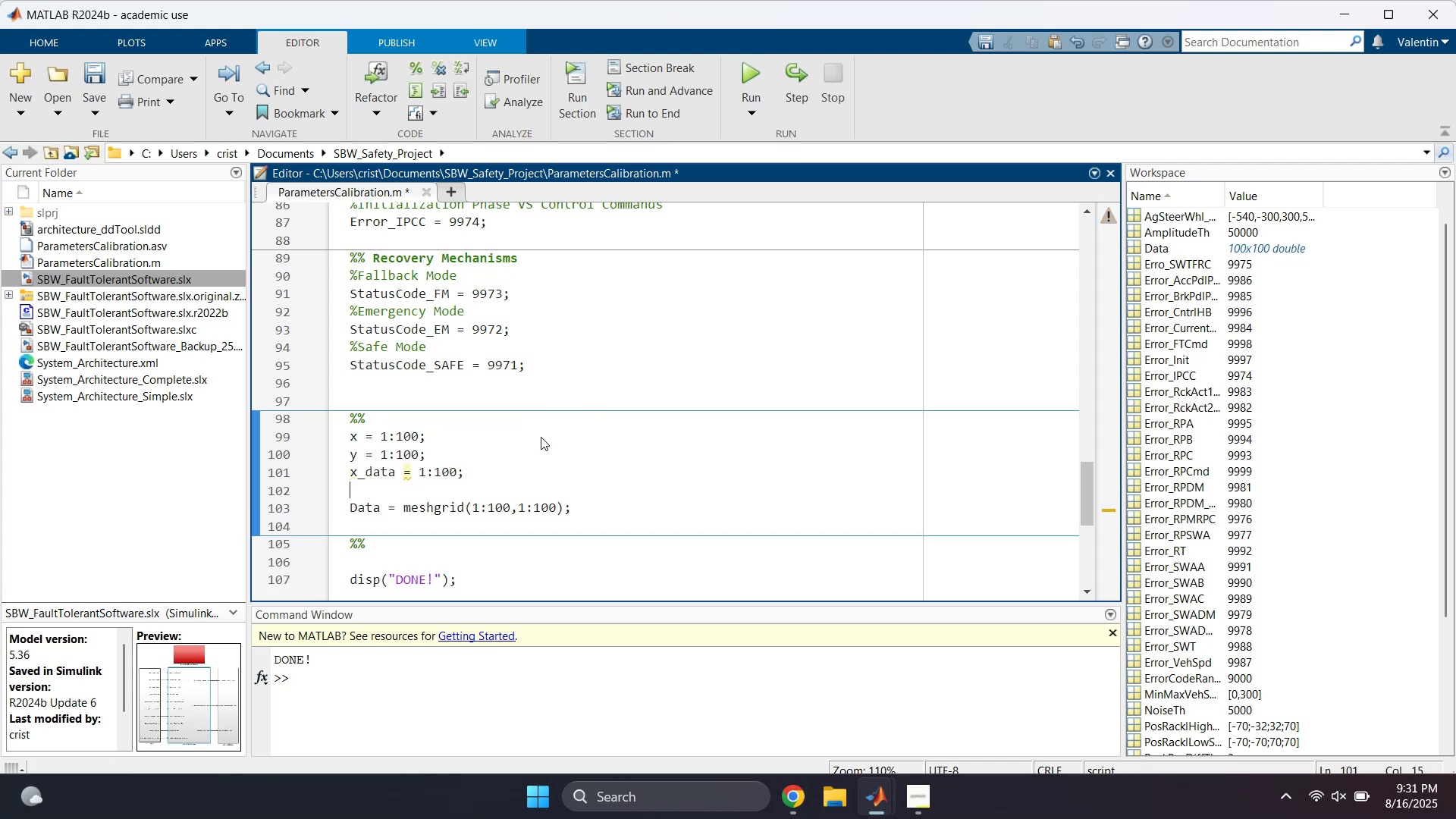 
 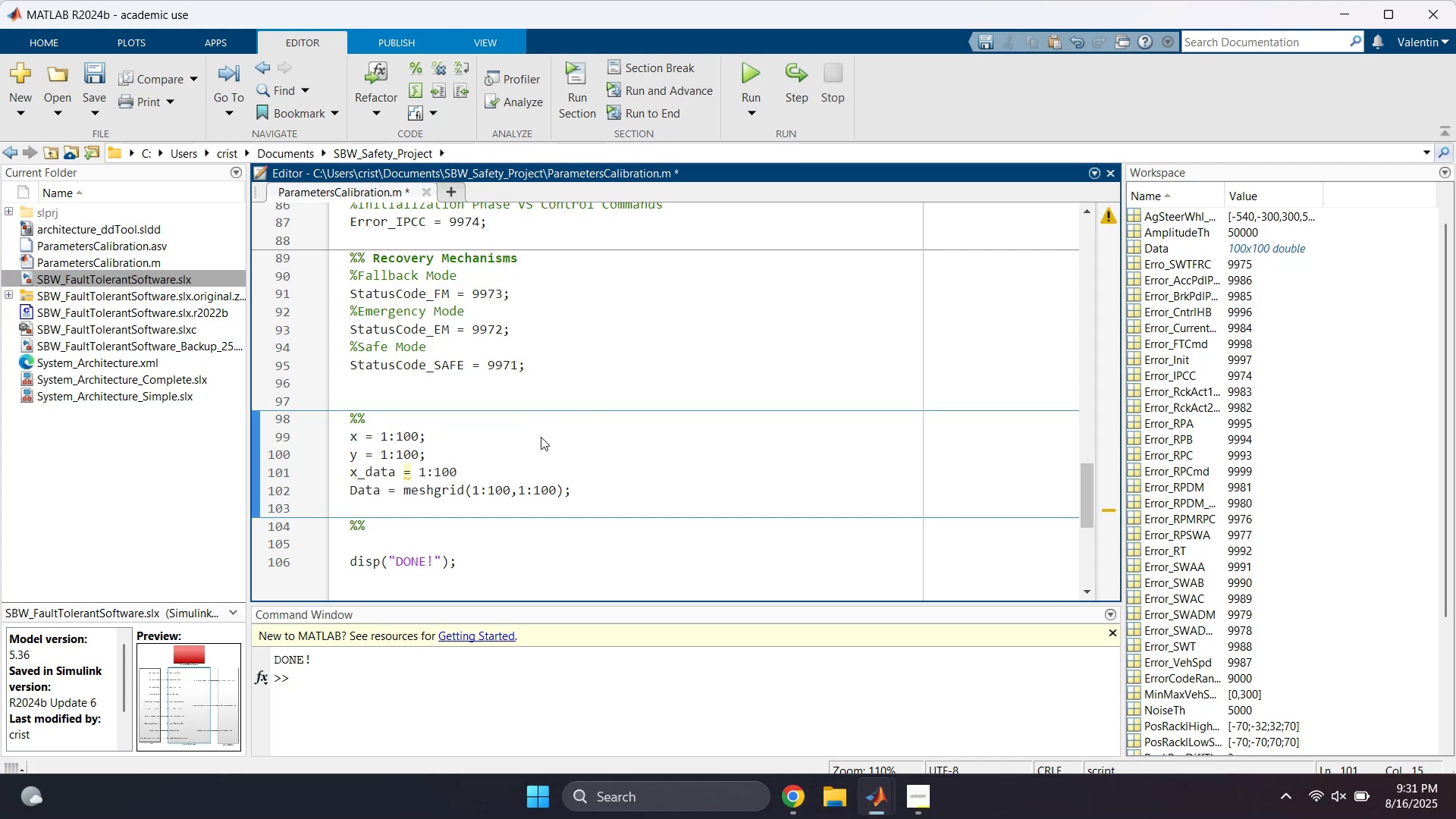 
key(Enter)
 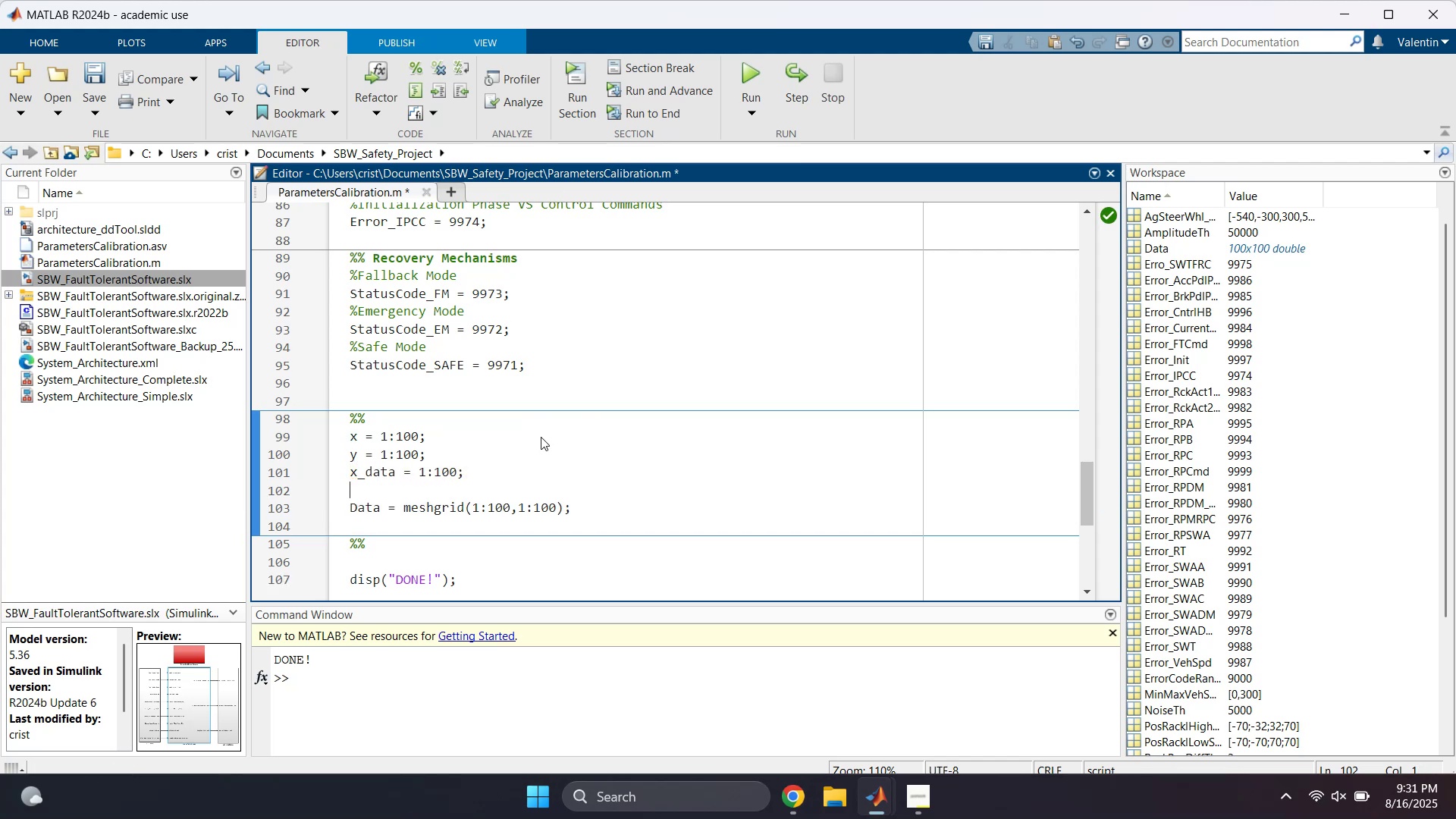 
type(y_data = 1:100;)
 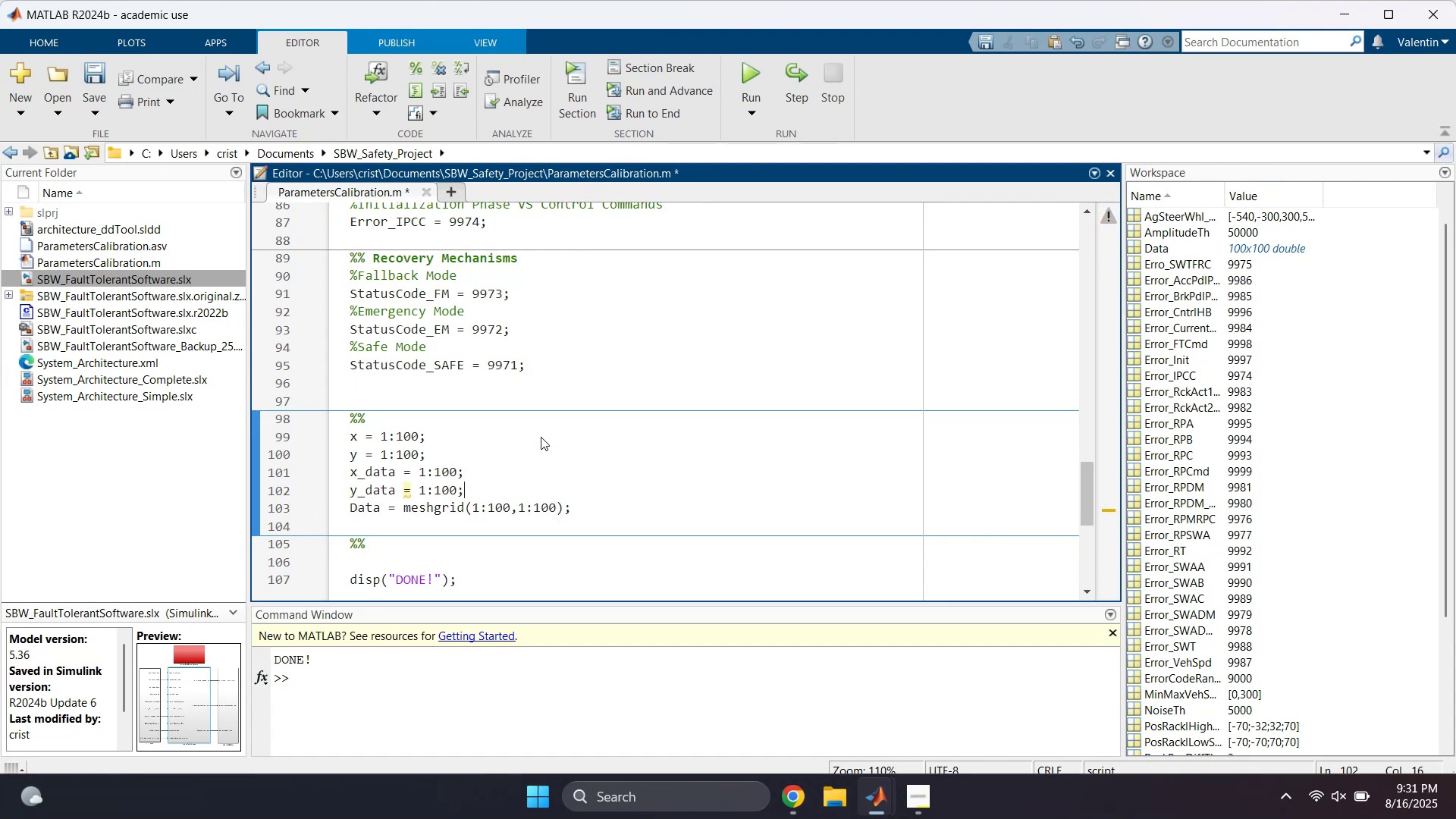 
wait(6.64)
 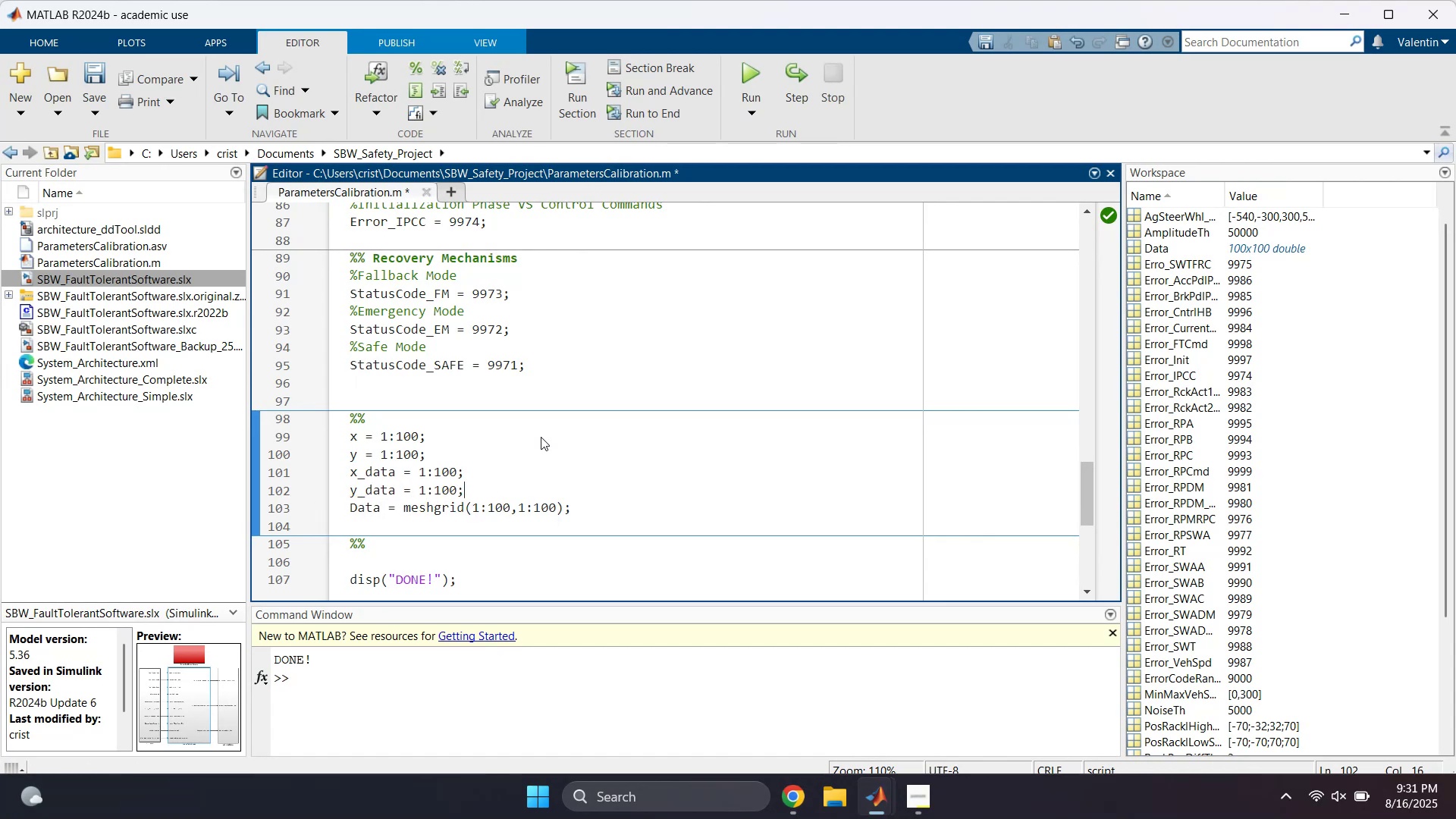 
double_click([366, 472])
 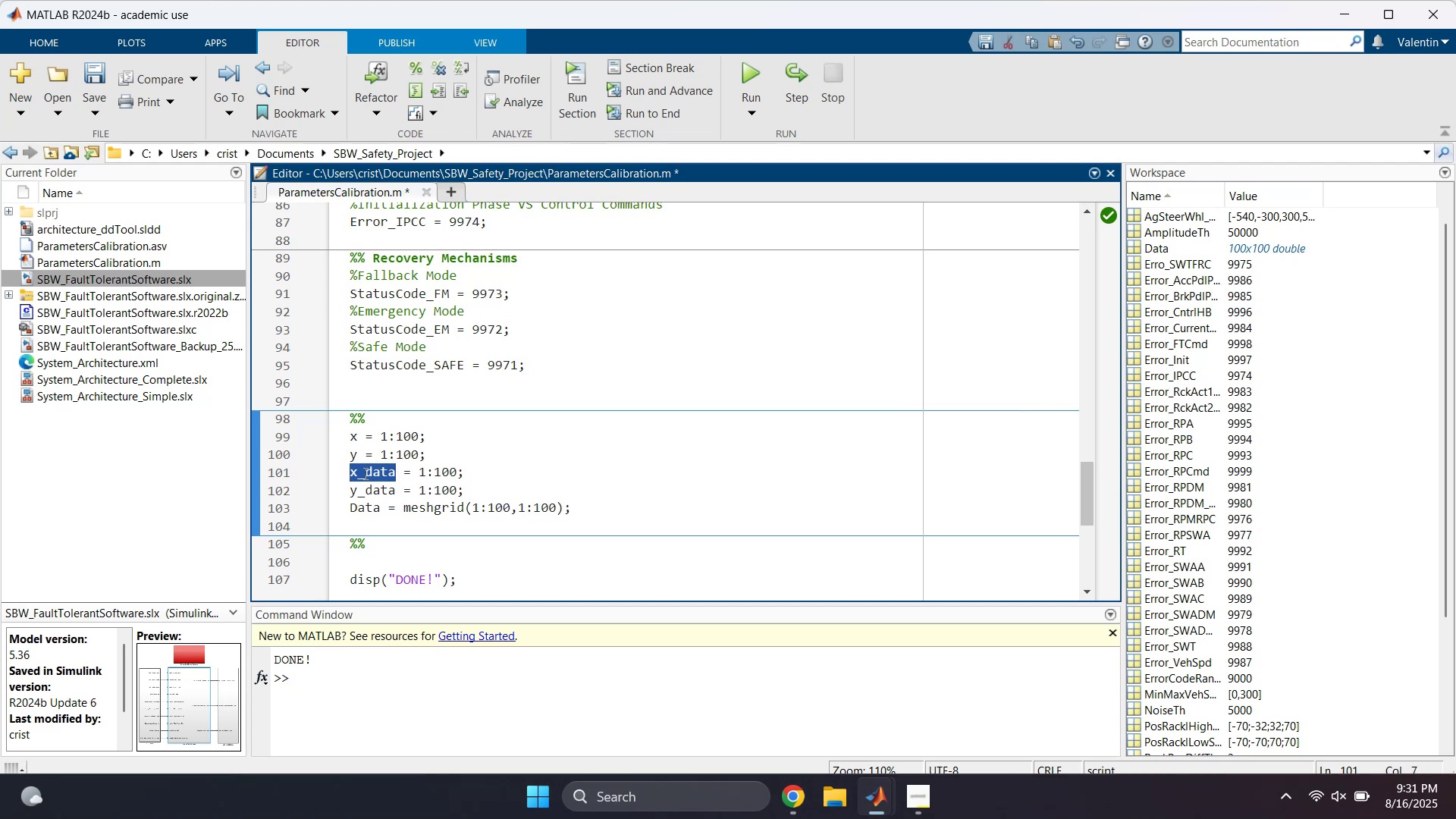 
key(Control+C)
 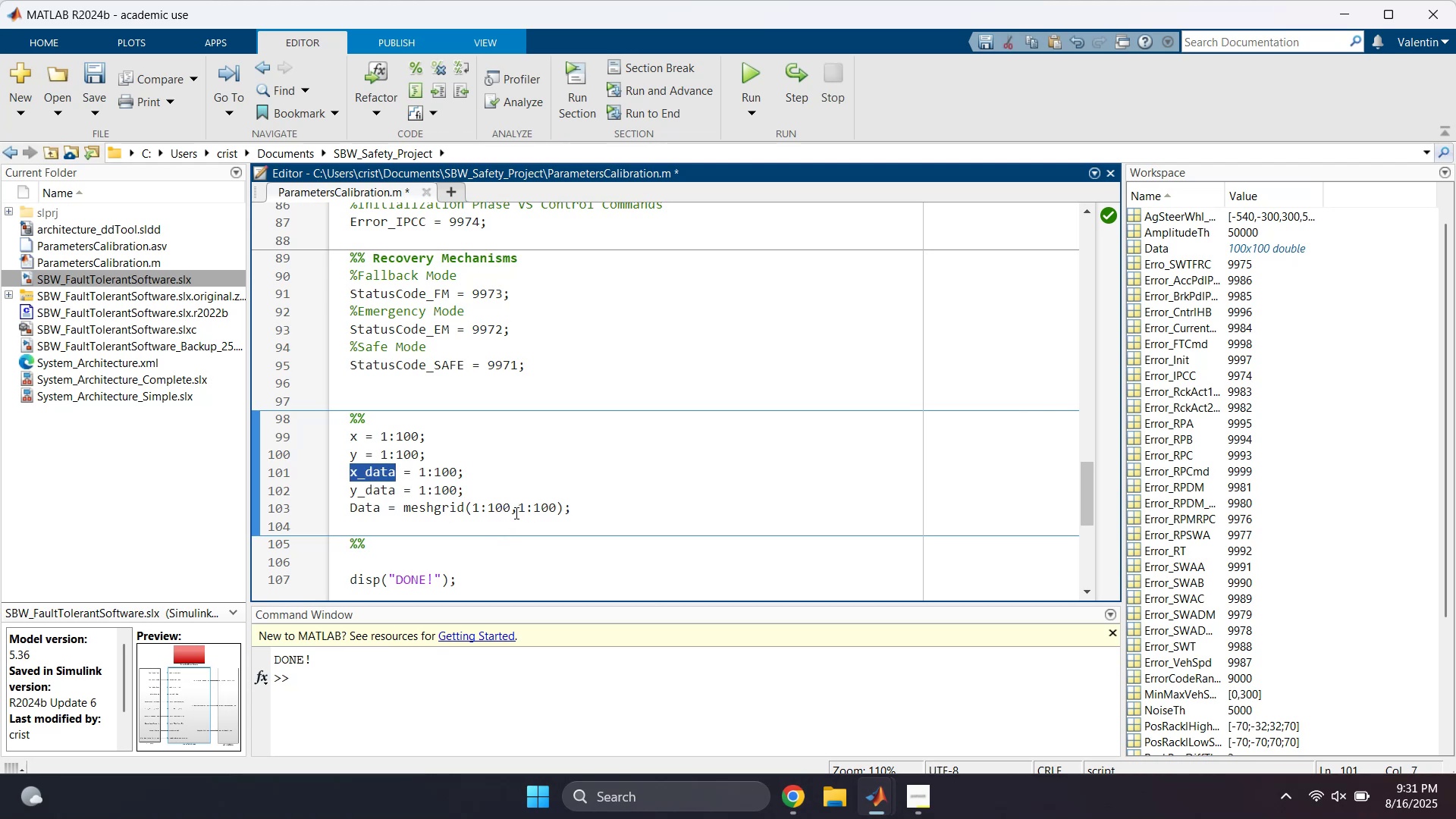 
left_click_drag(start_coordinate=[508, 511], to_coordinate=[472, 512])
 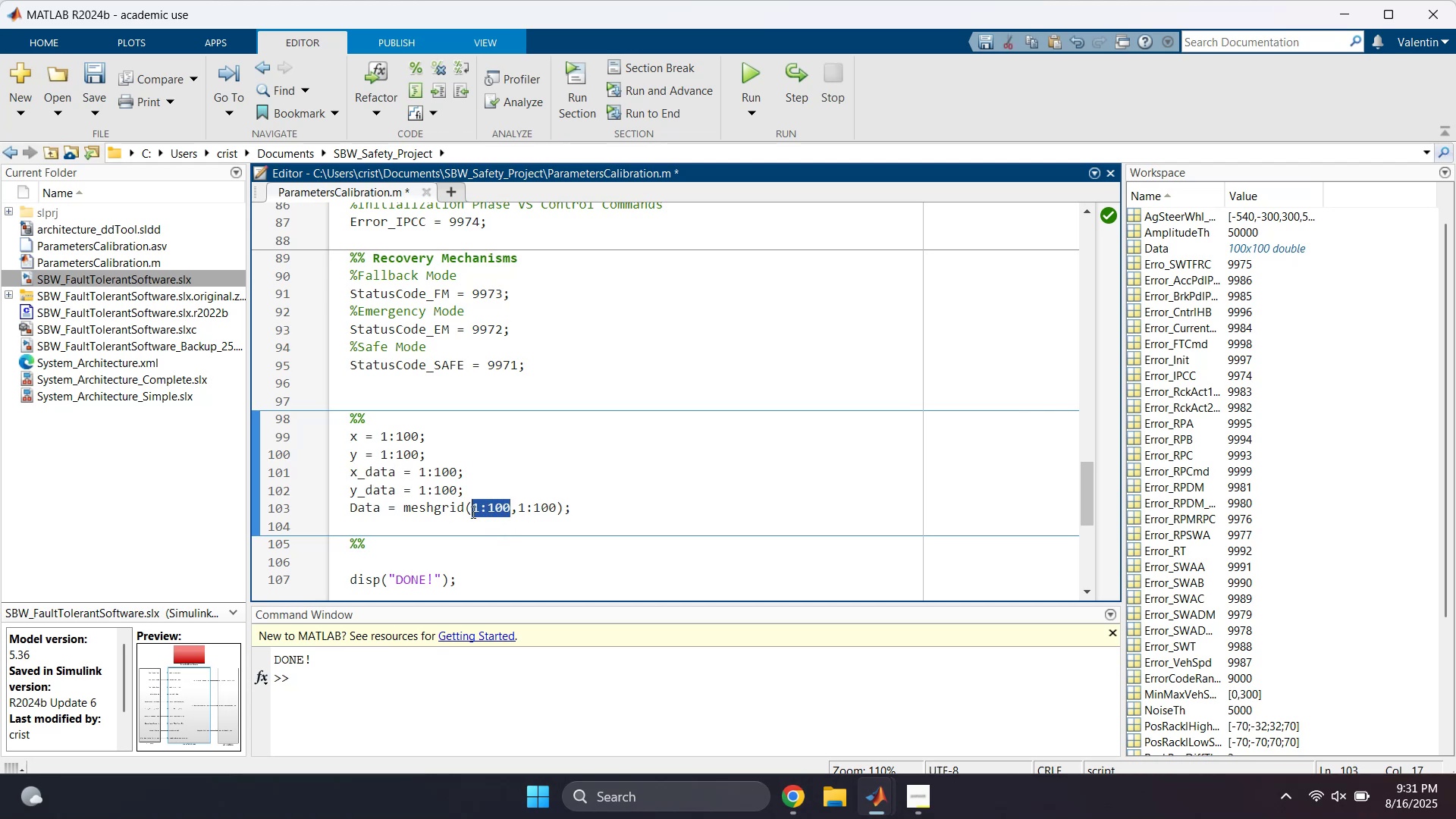 
key(Control+V)
 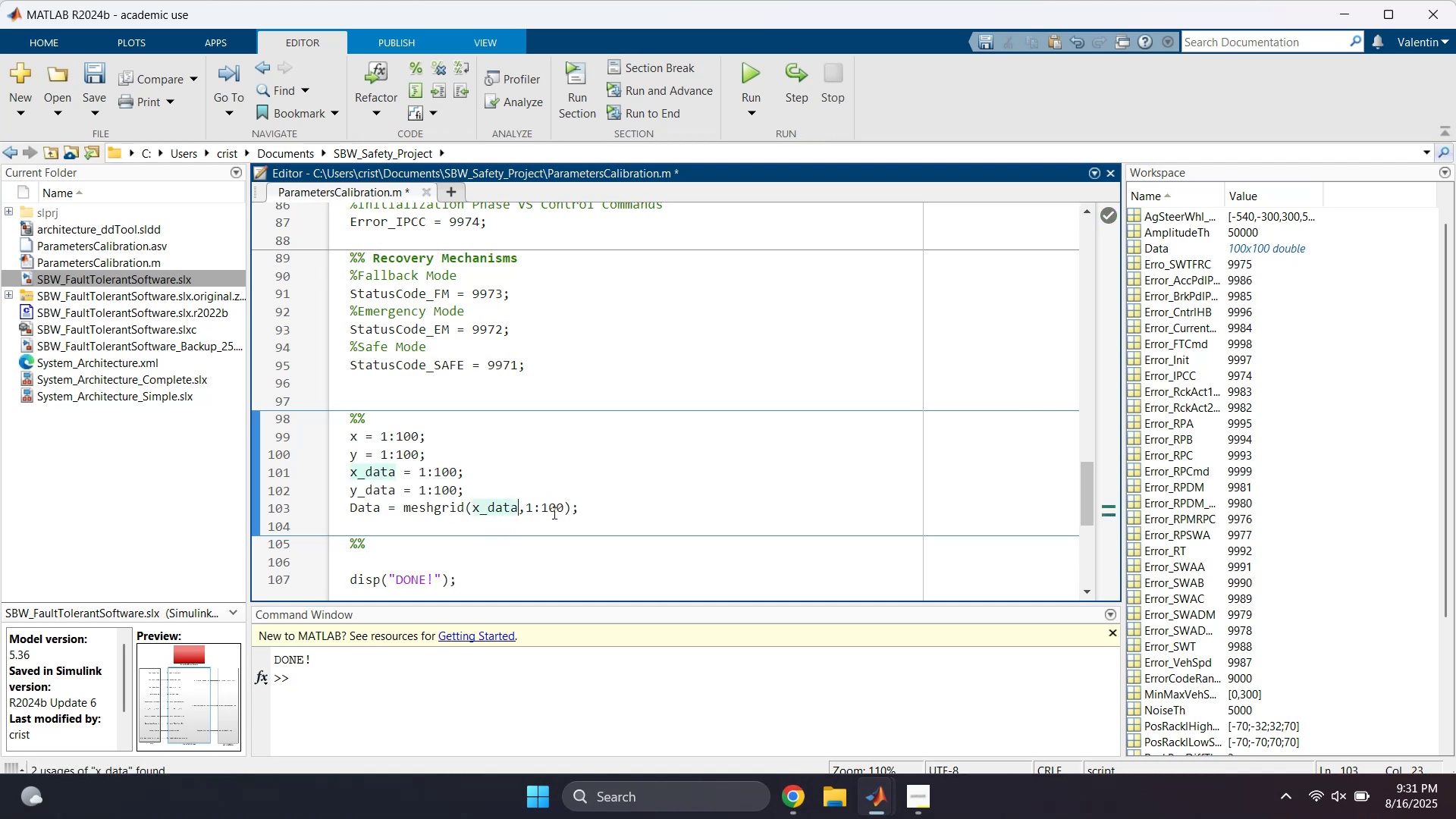 
left_click([556, 518])
 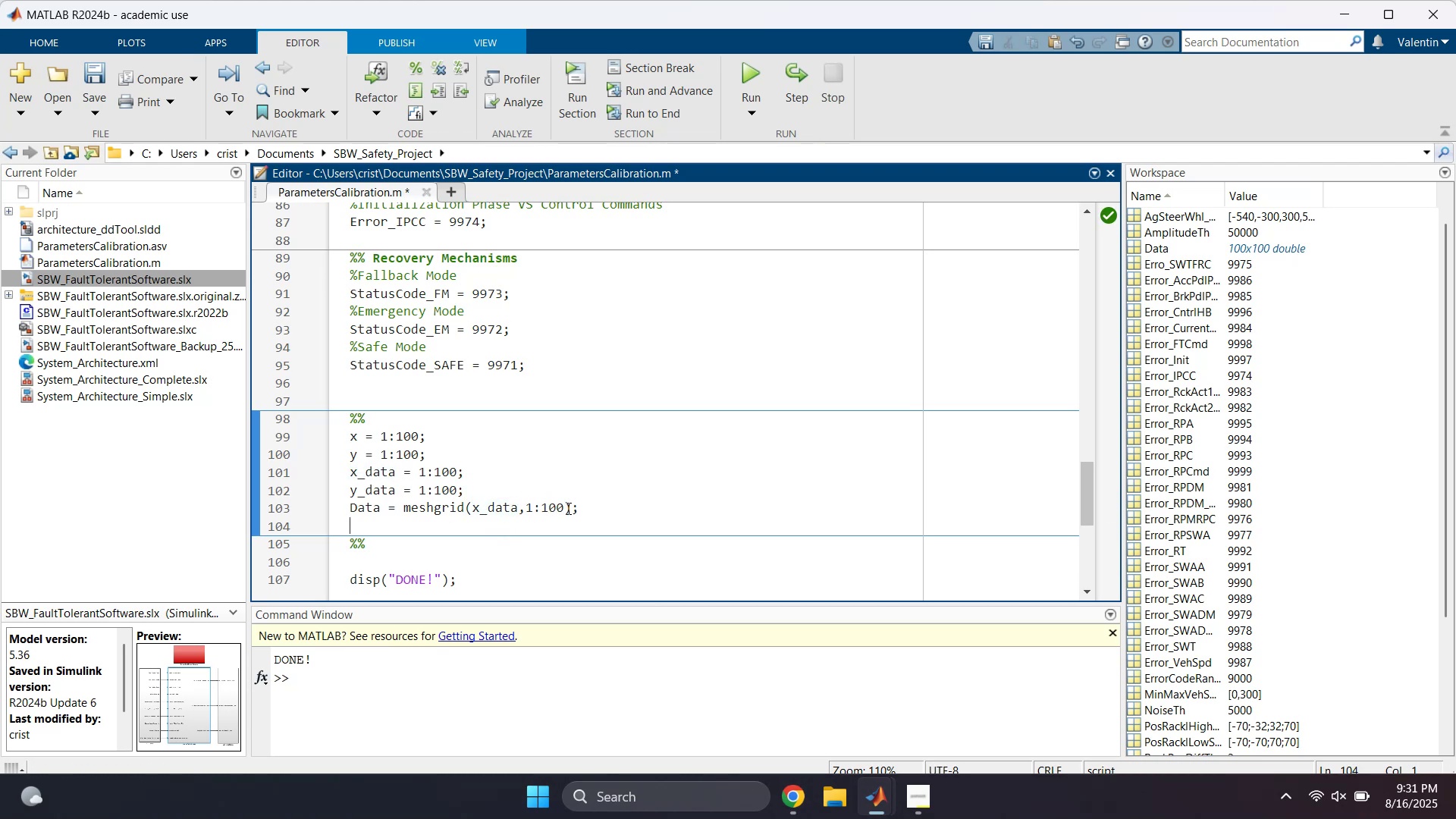 
left_click_drag(start_coordinate=[562, 507], to_coordinate=[526, 510])
 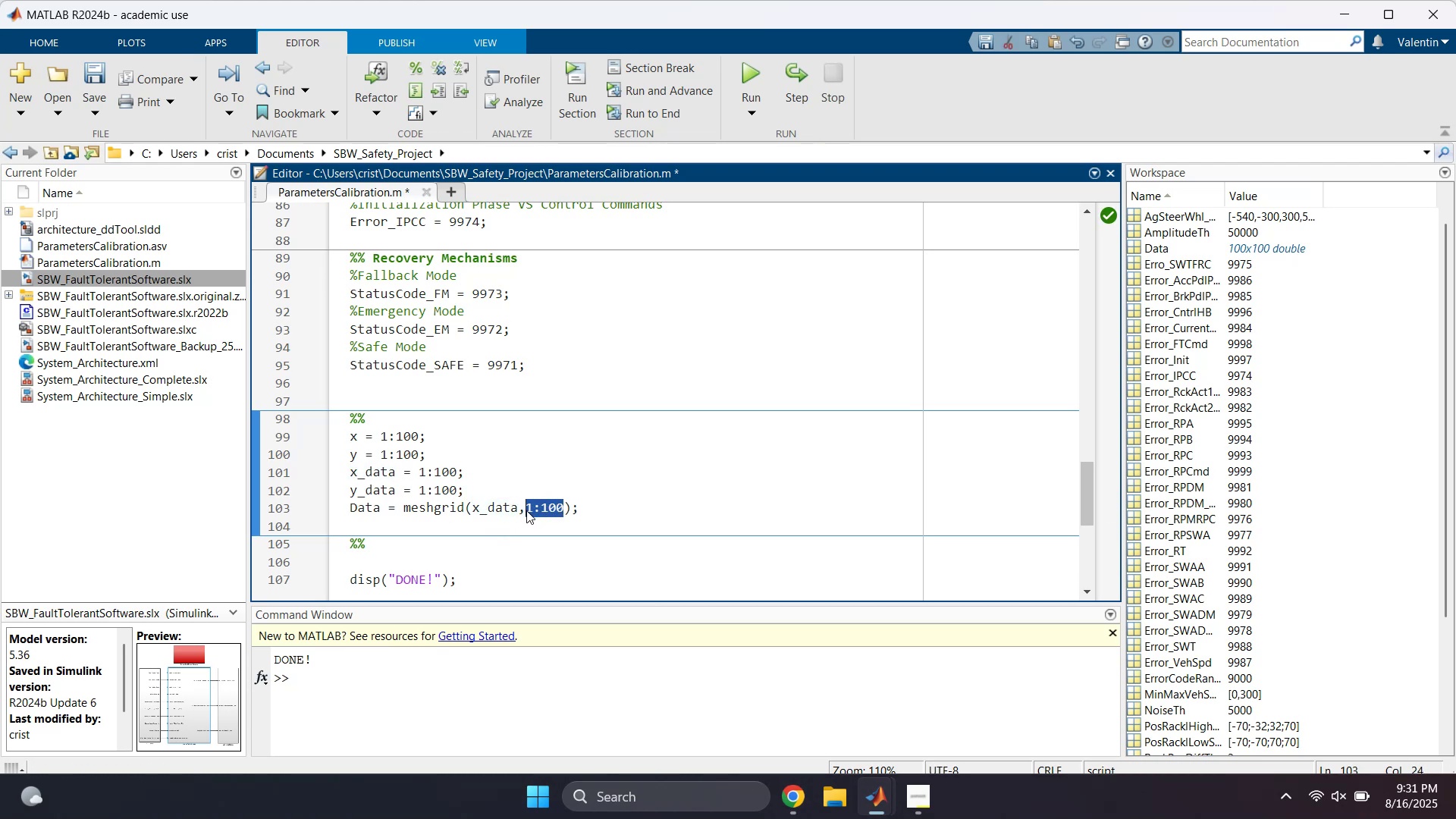 
key(Control+ControlLeft)
 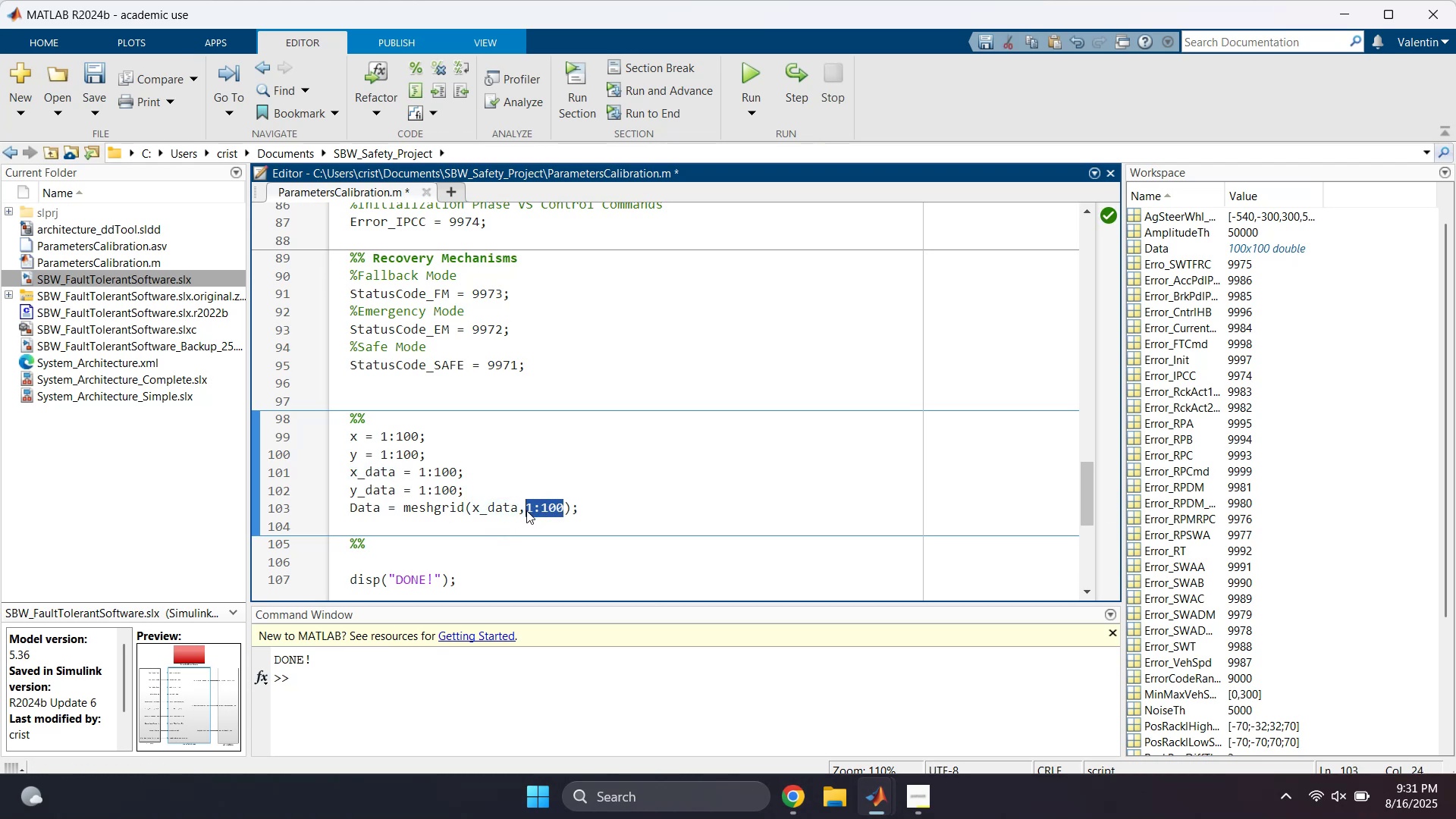 
key(Control+V)
 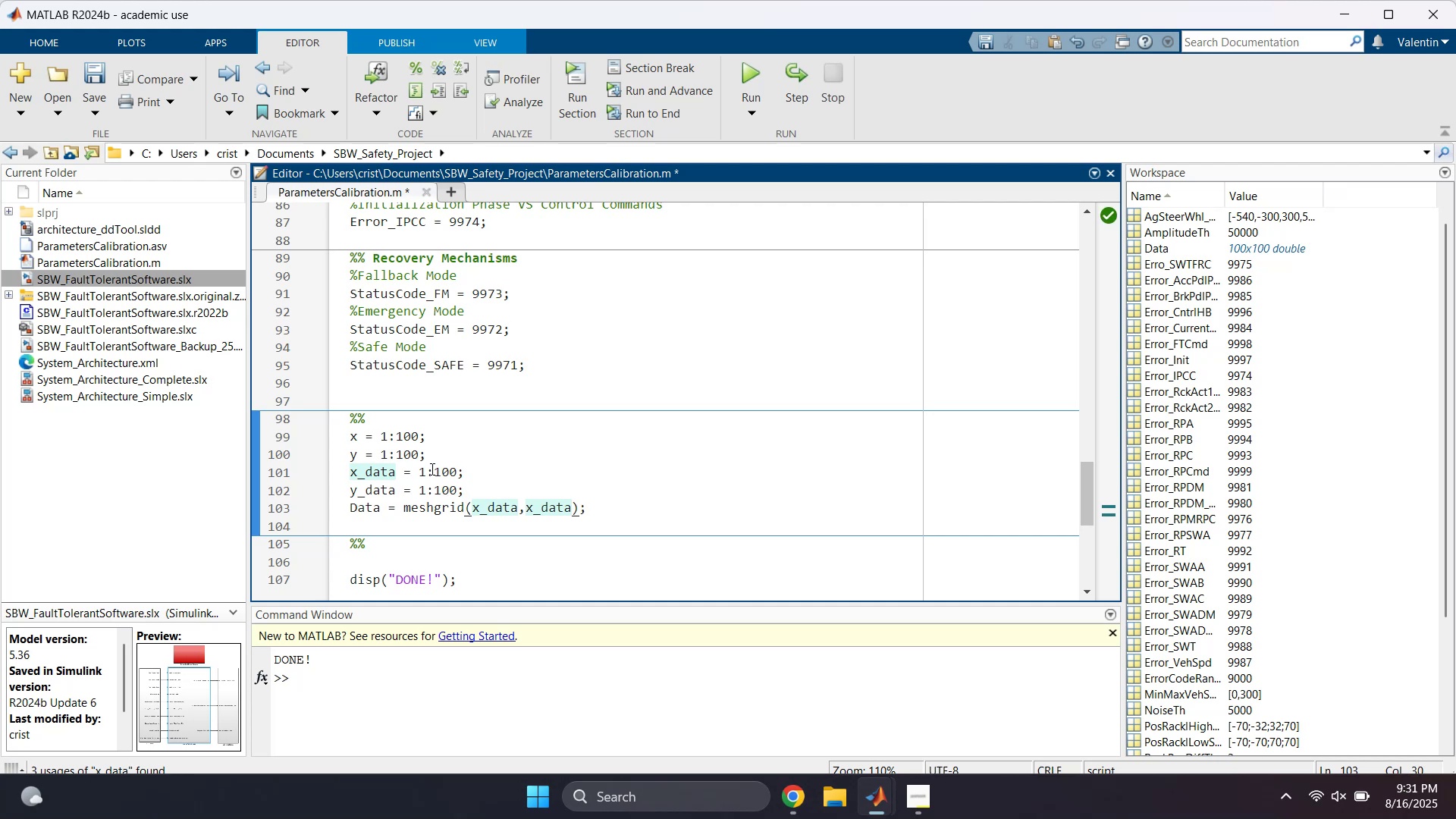 
left_click_drag(start_coordinate=[435, 469], to_coordinate=[439, 469])
 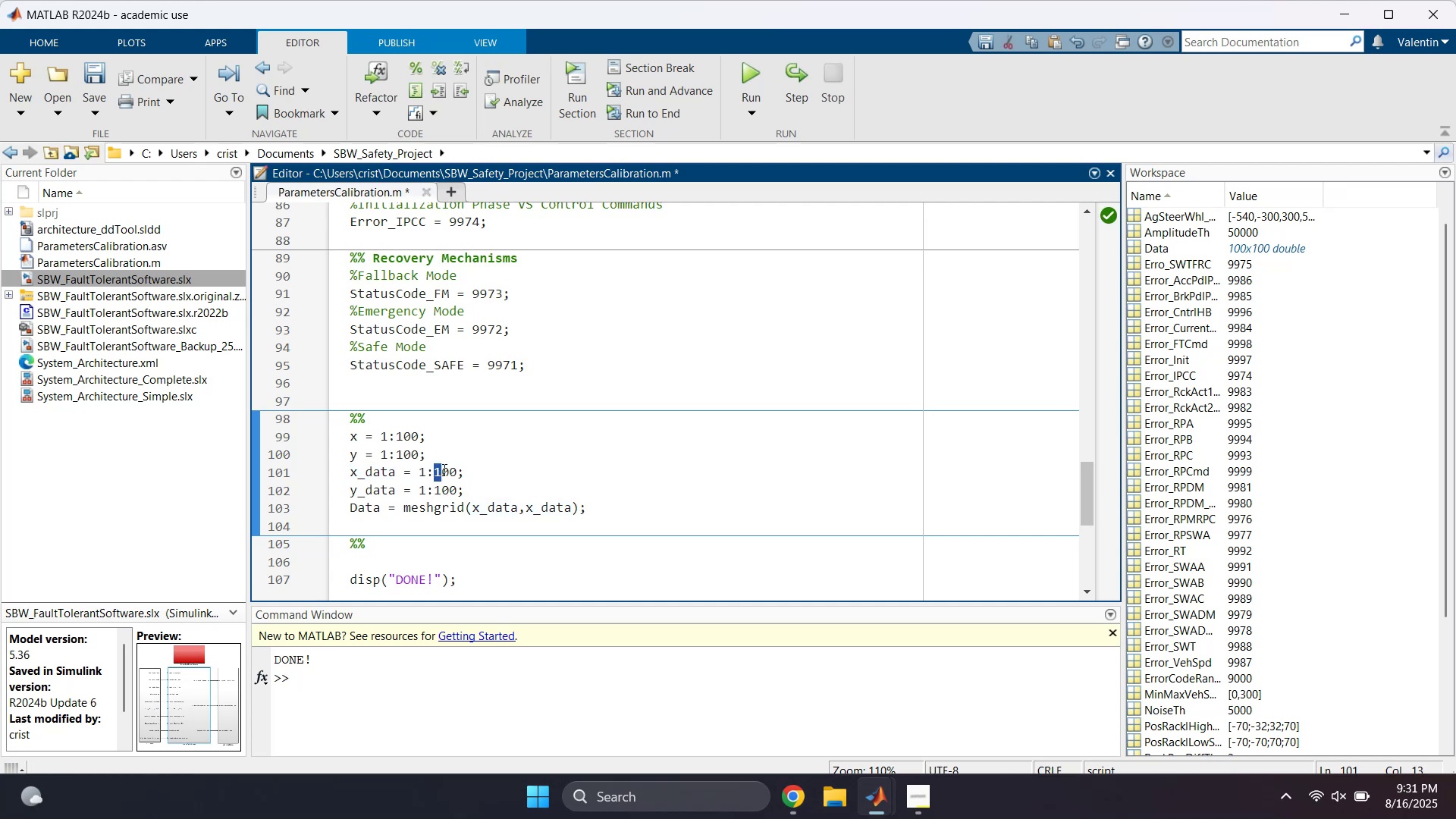 
left_click([449, 470])
 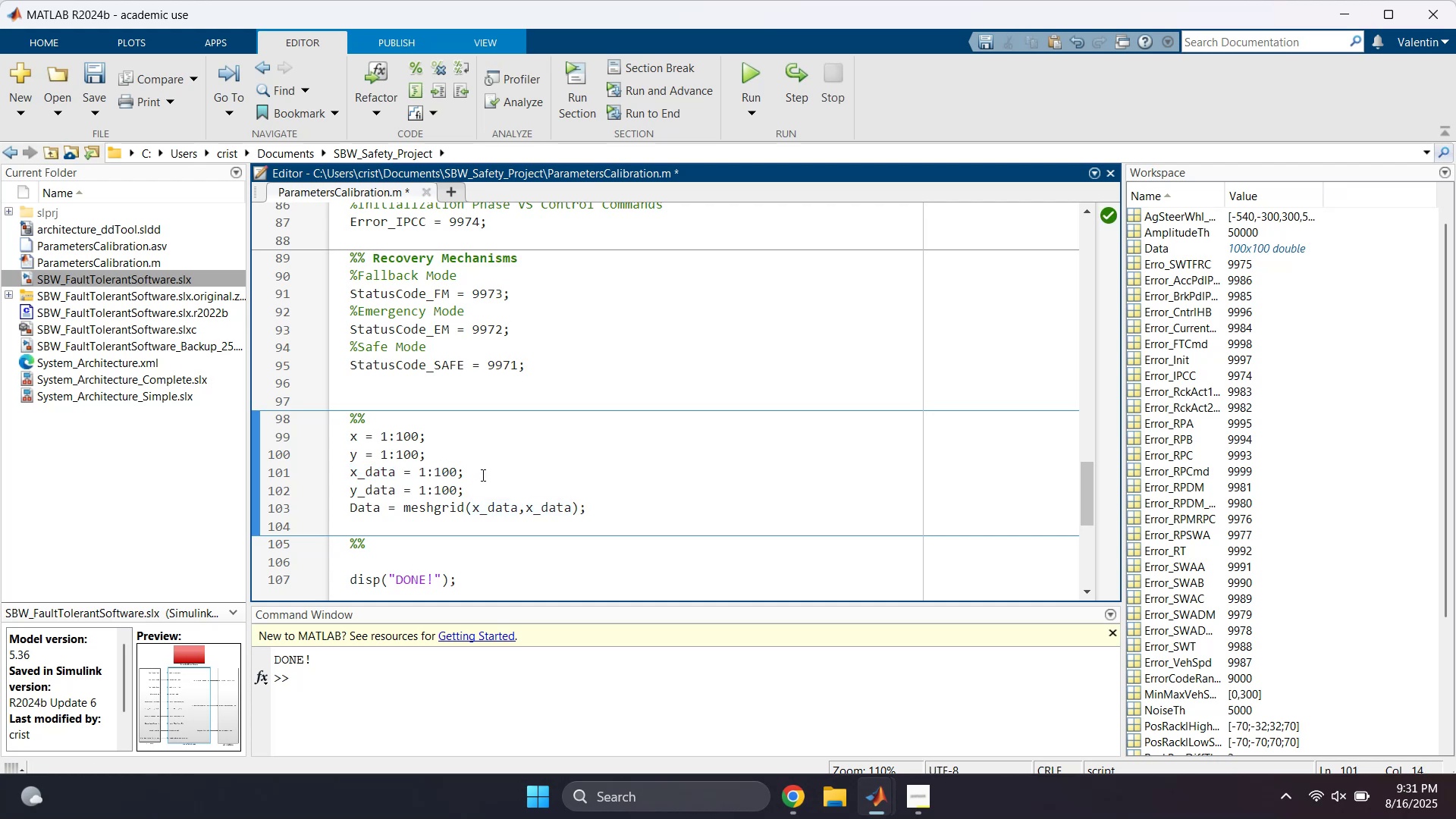 
key(Backspace)
 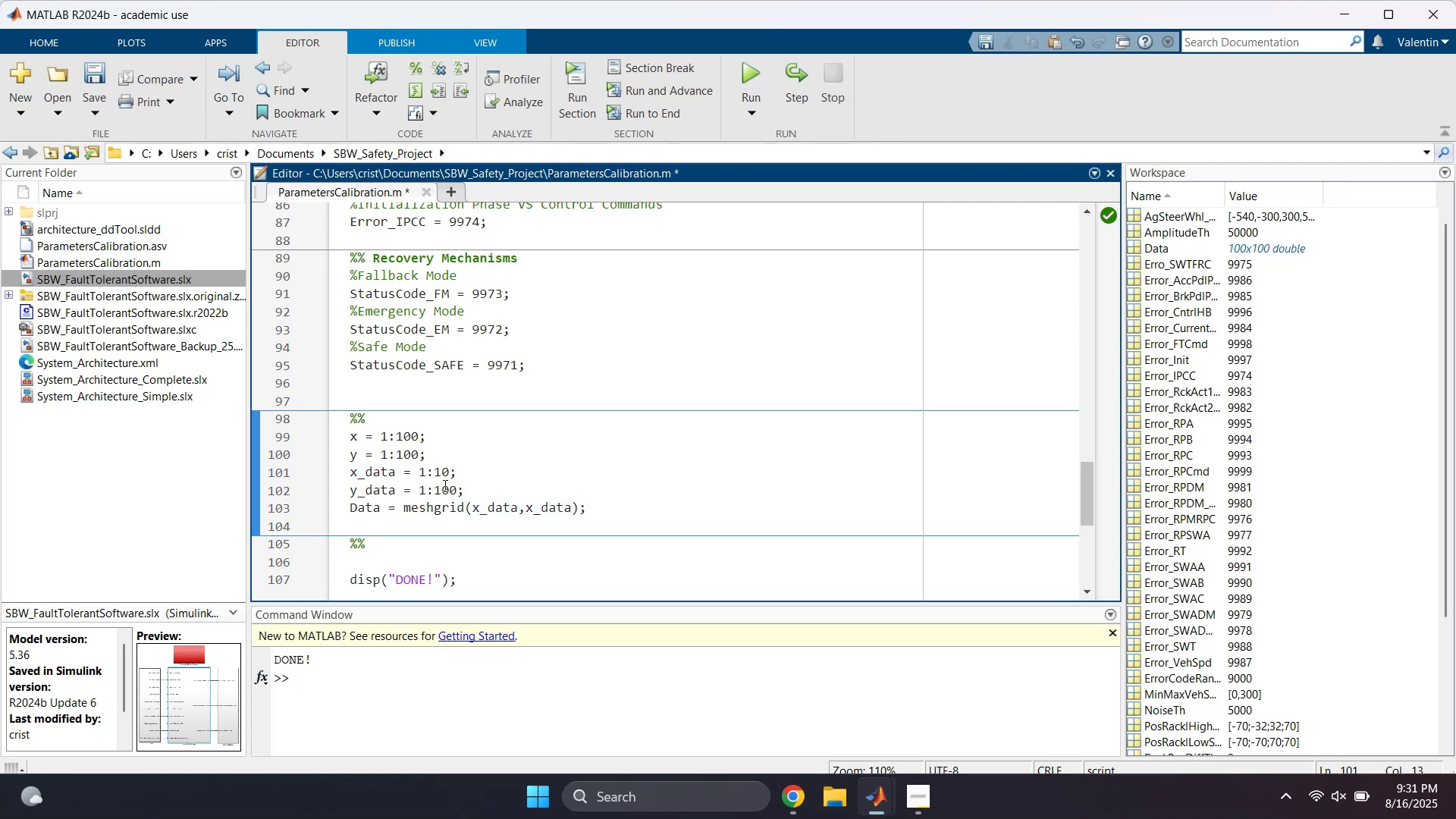 
left_click_drag(start_coordinate=[438, 491], to_coordinate=[443, 491])
 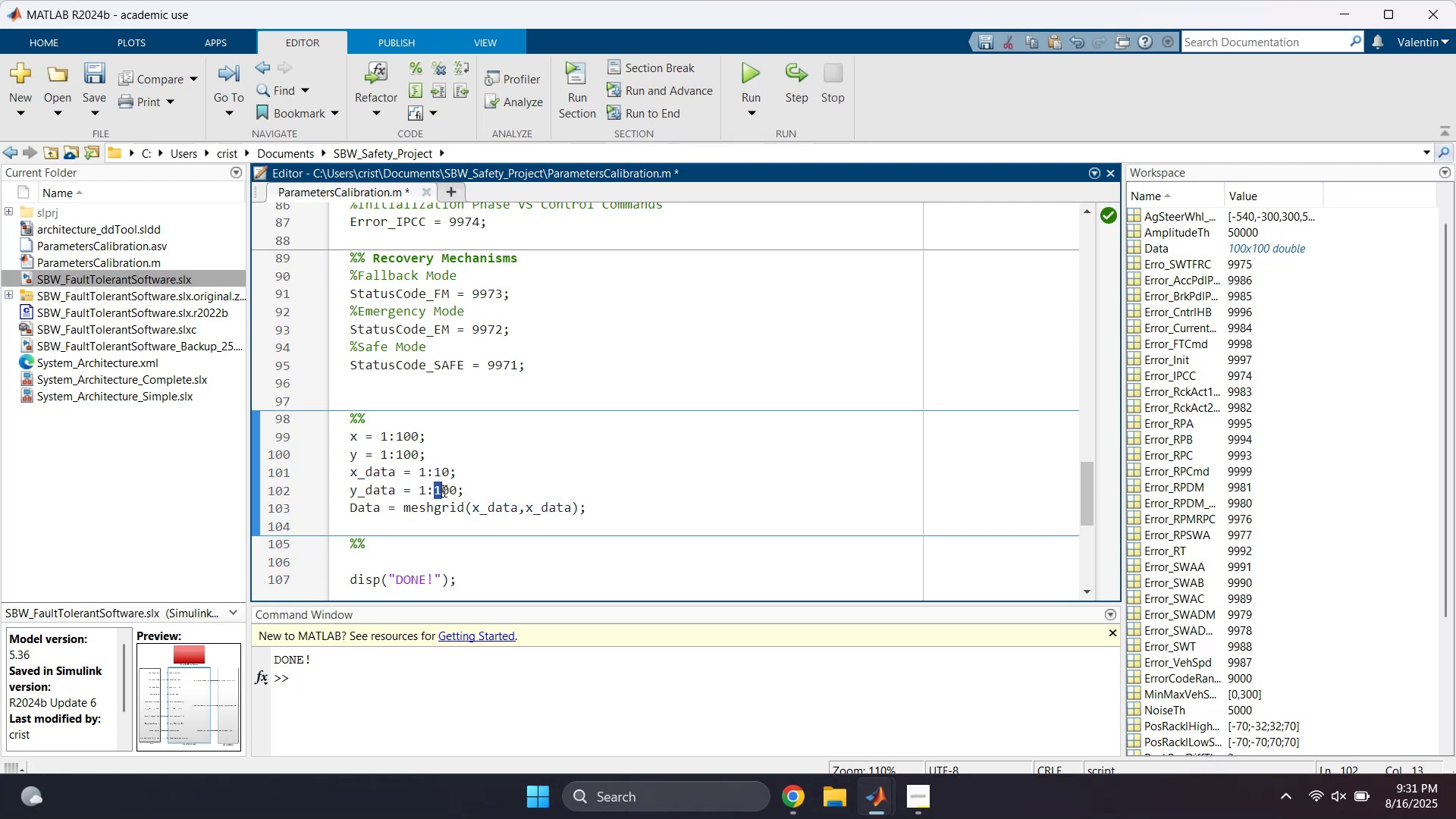 
left_click([503, 453])
 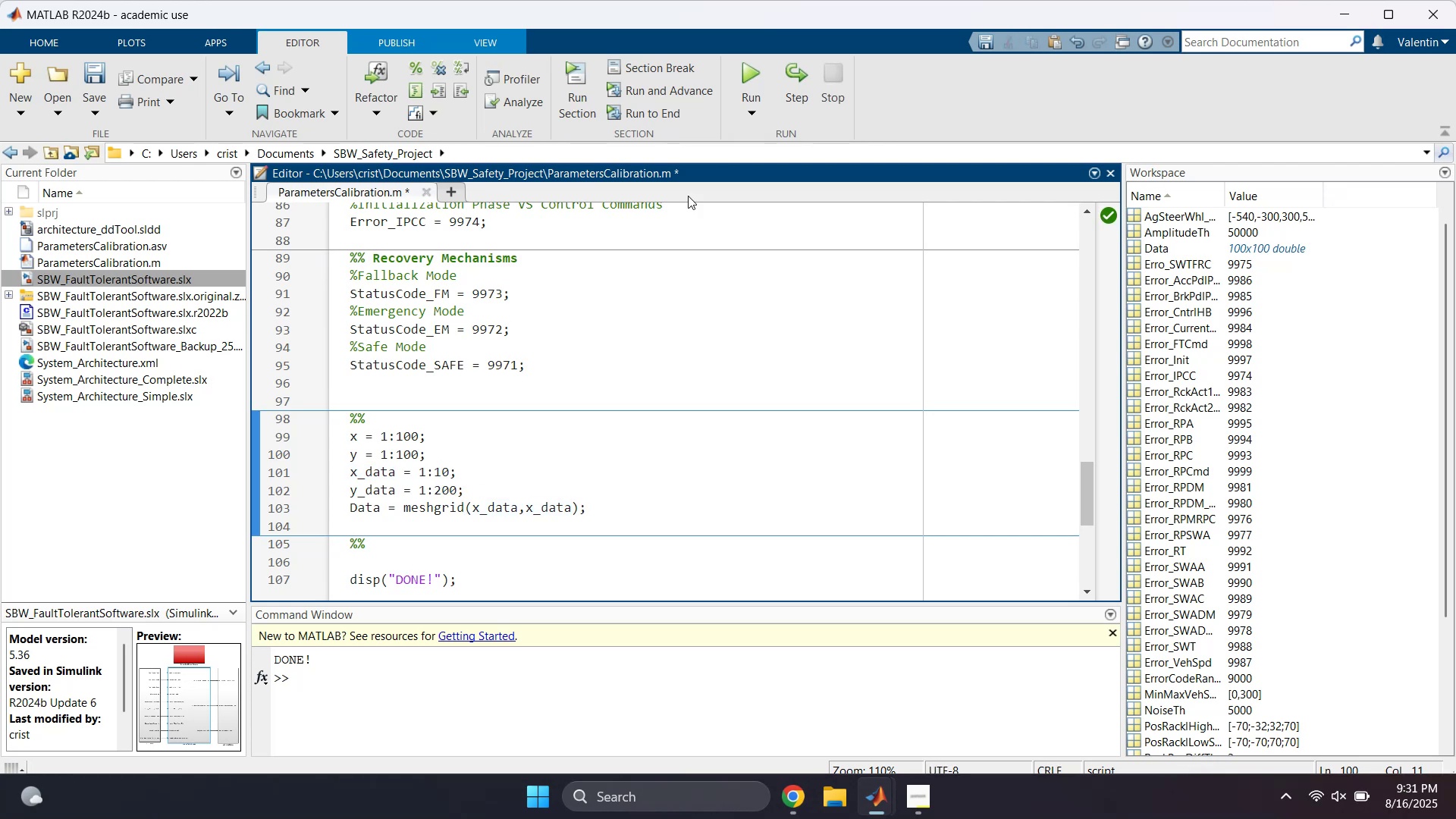 
left_click([752, 68])
 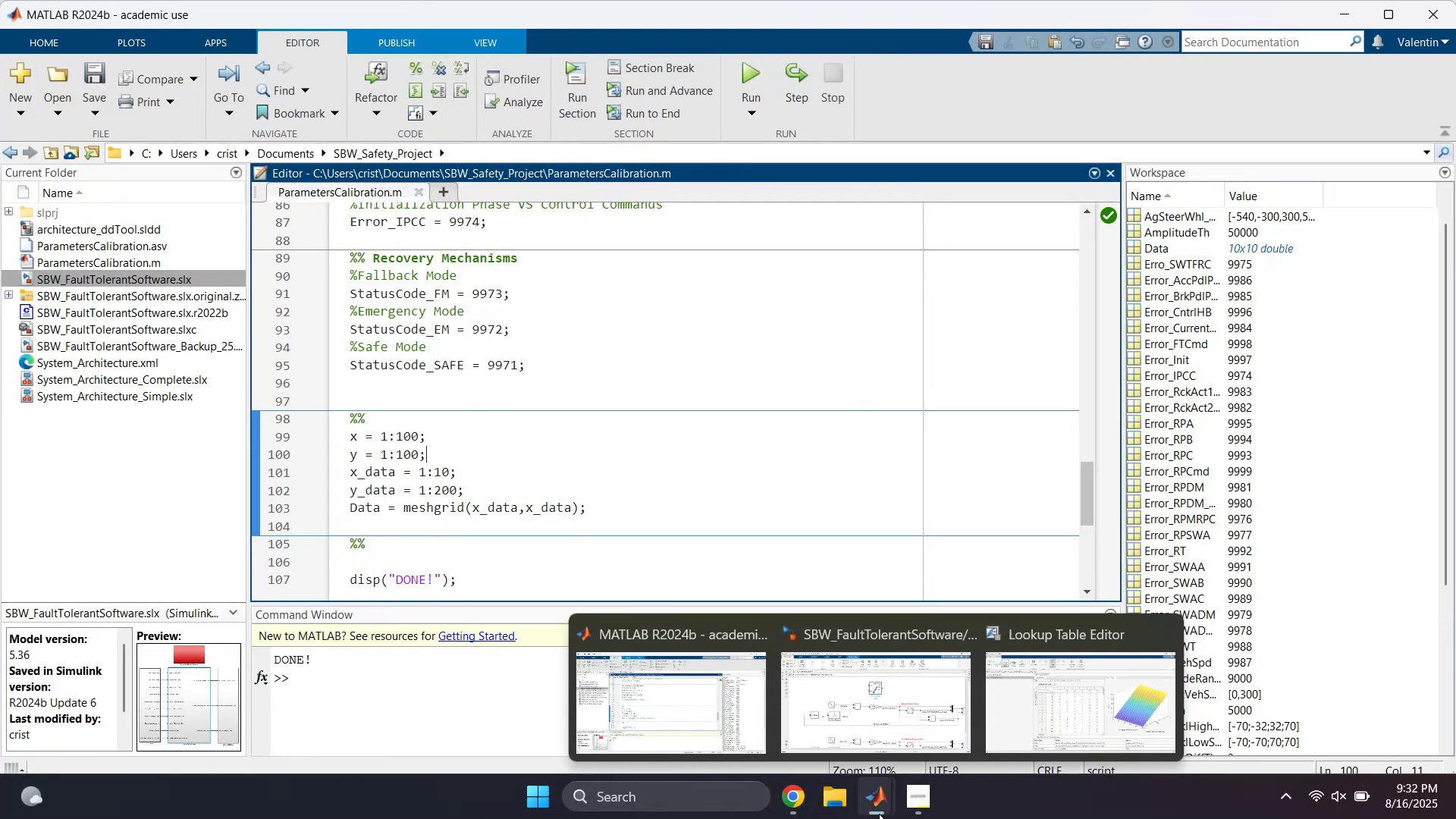 
wait(5.54)
 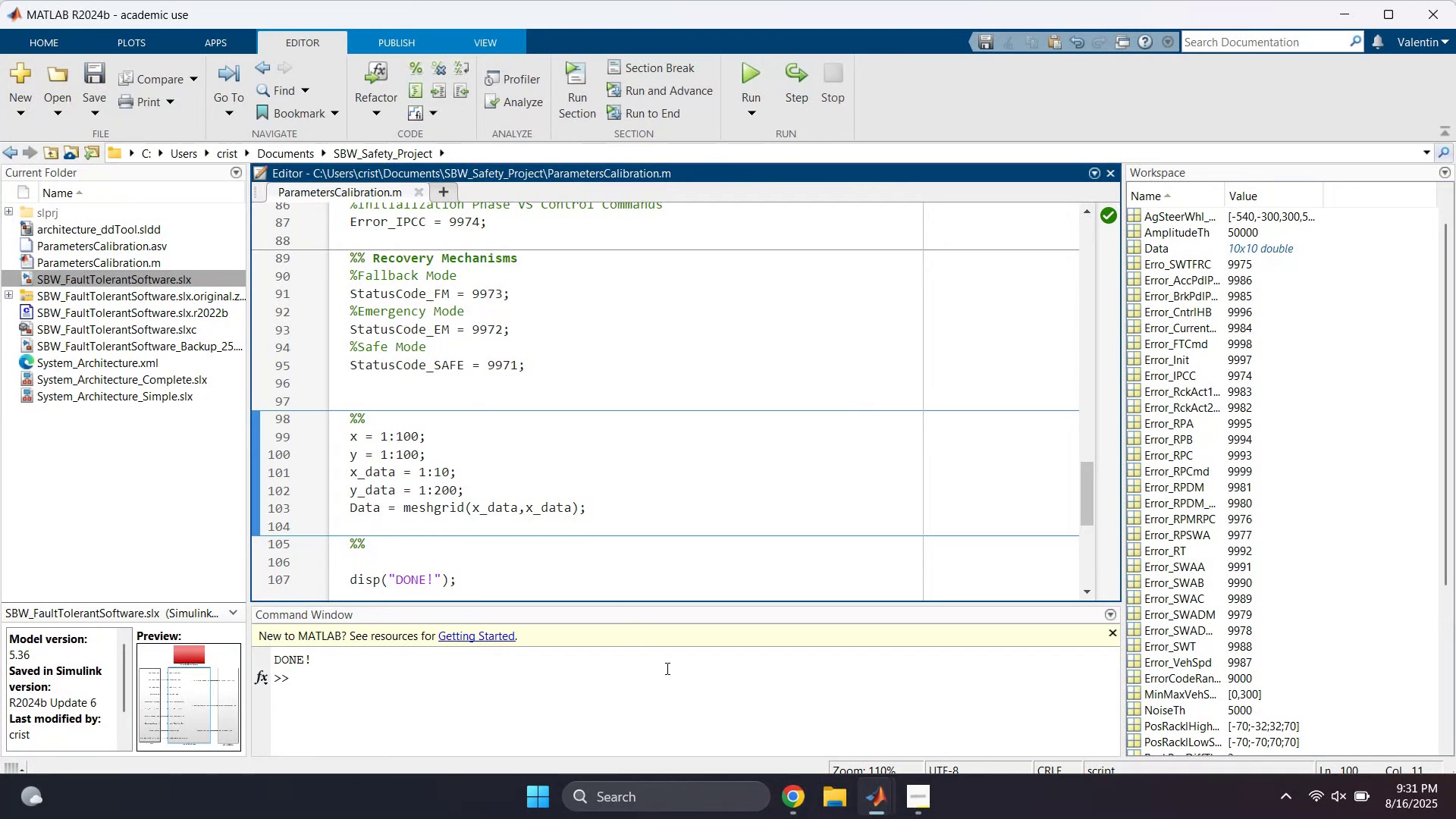 
left_click([679, 706])
 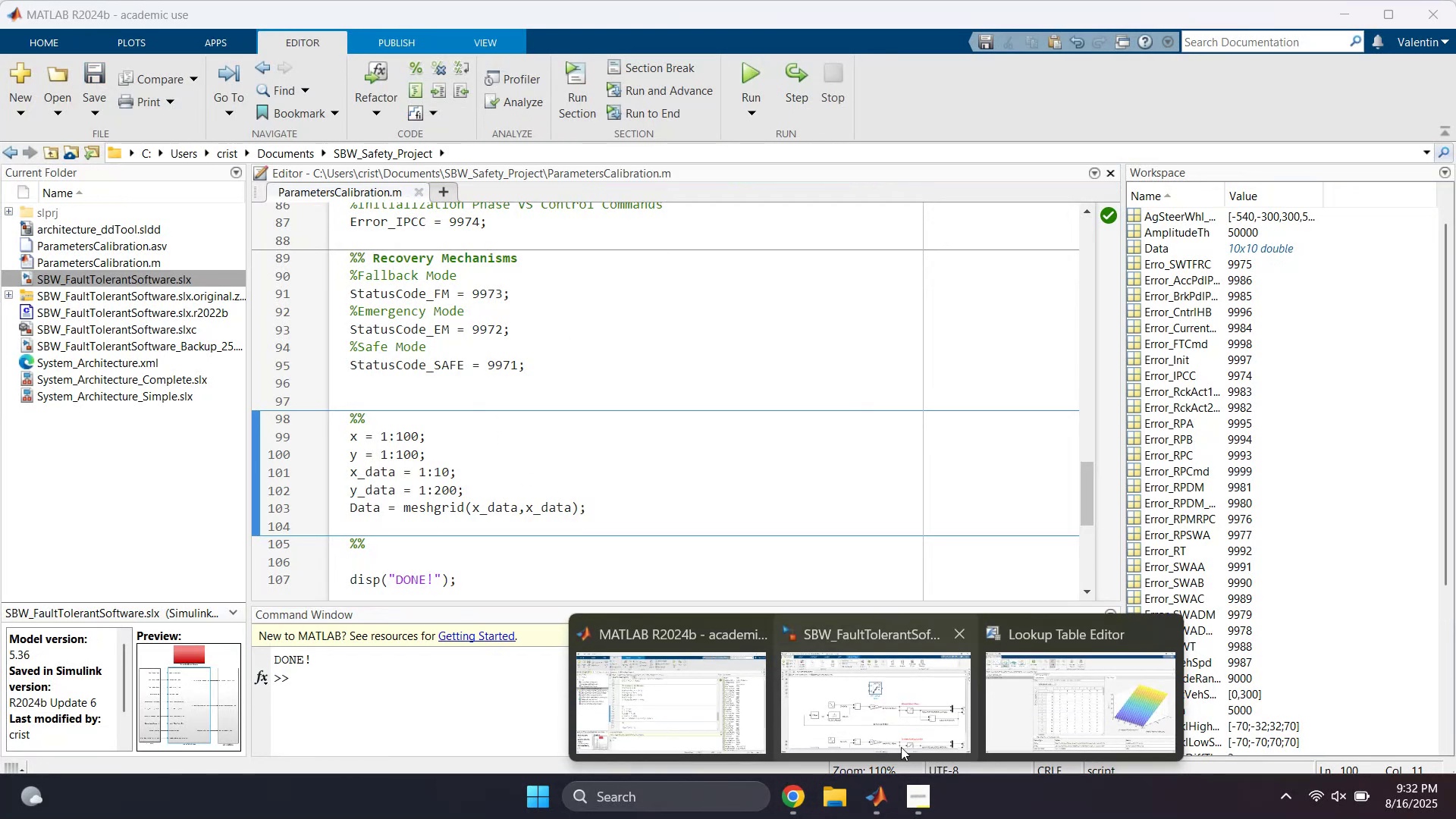 
left_click([1081, 714])
 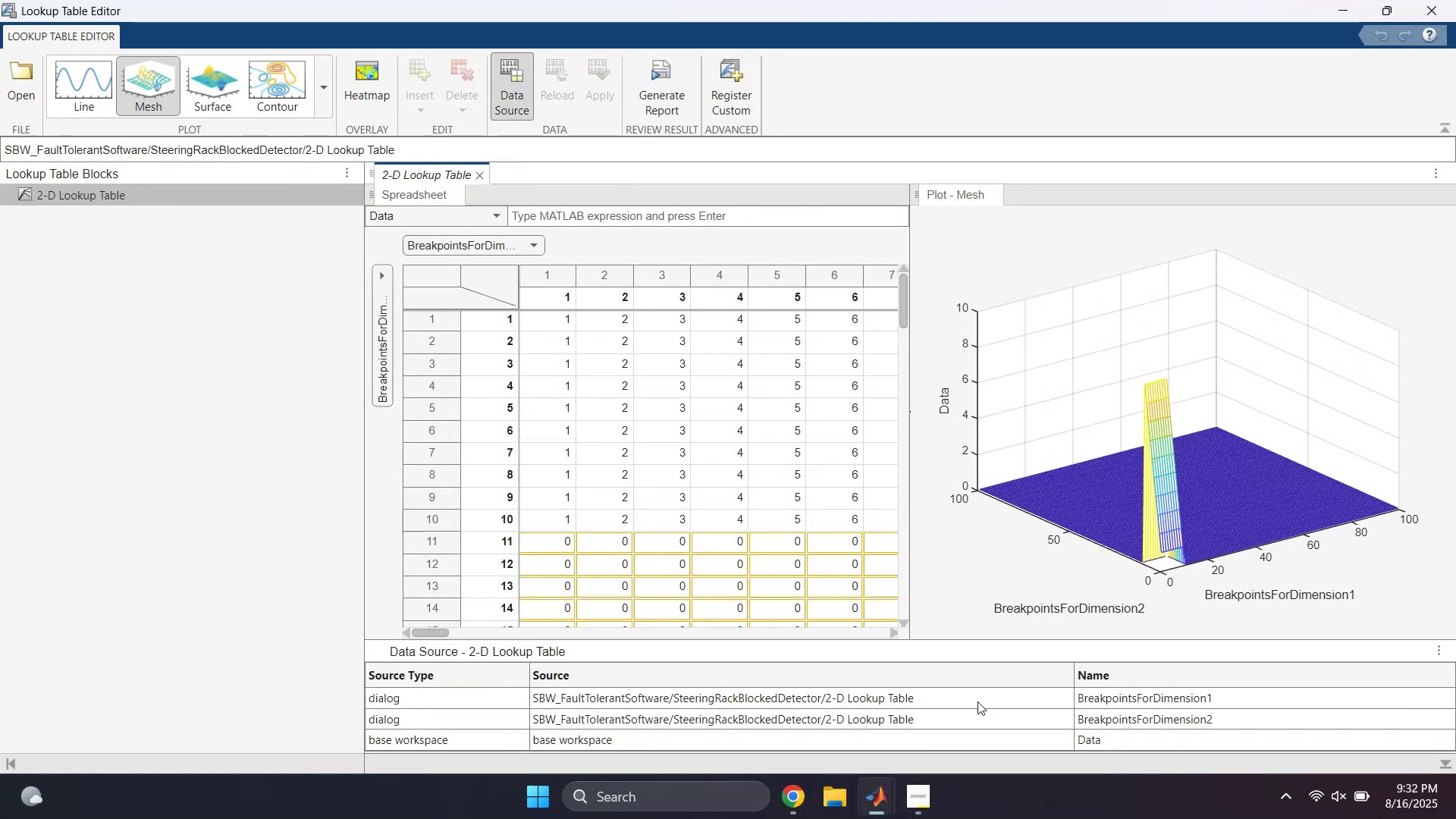 
left_click([867, 799])
 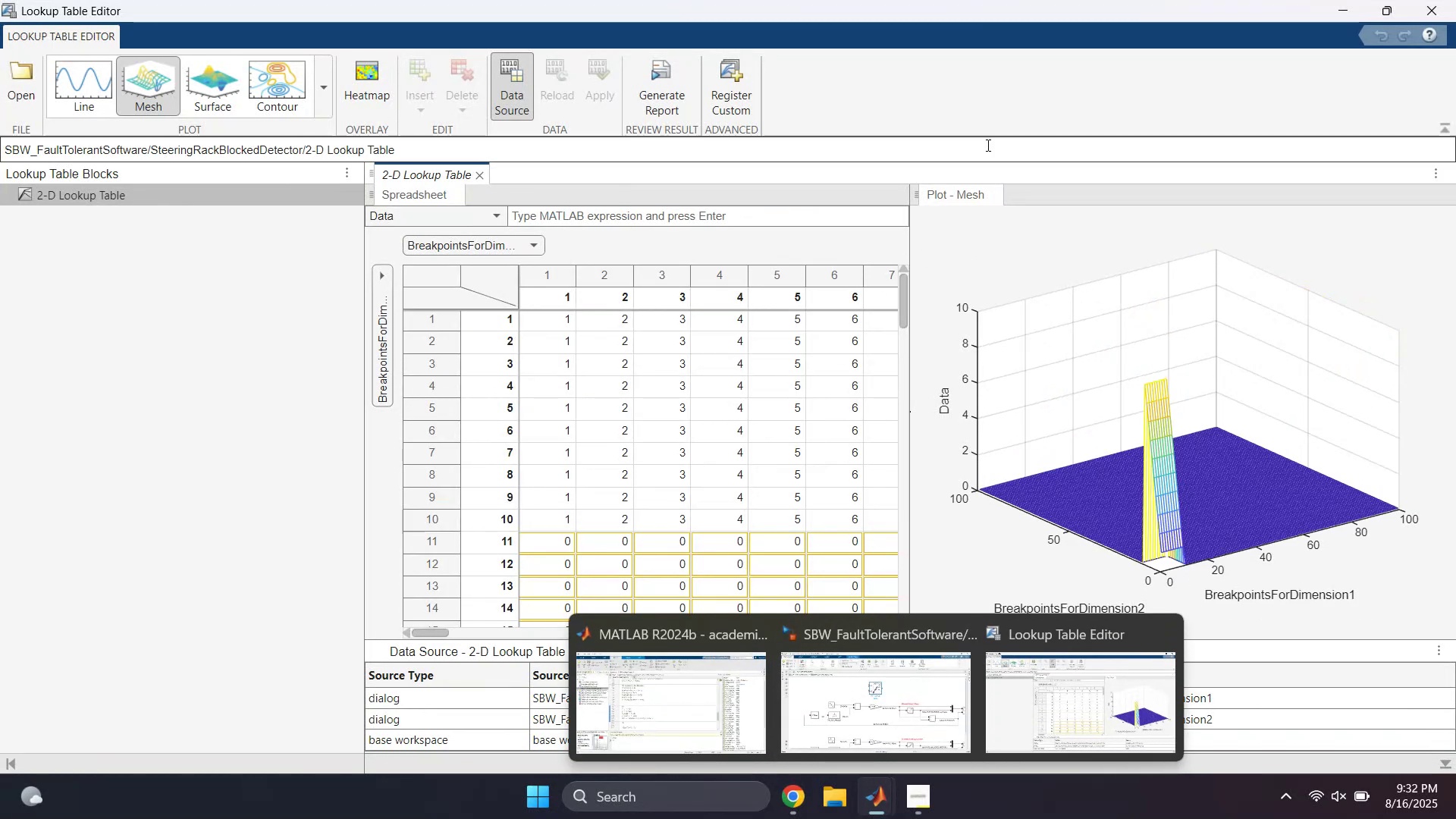 
left_click([1051, 16])
 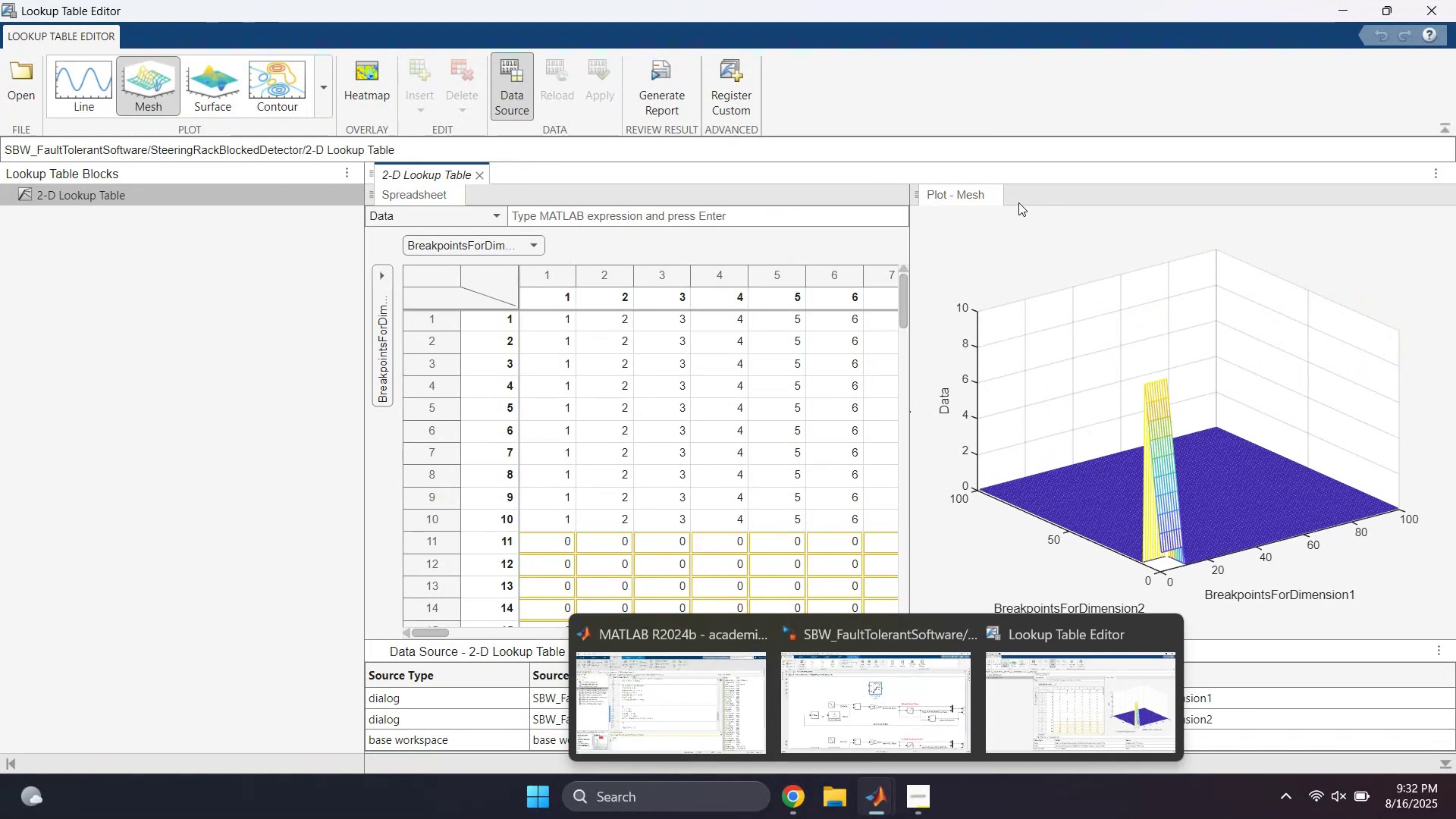 
left_click([1432, 0])
 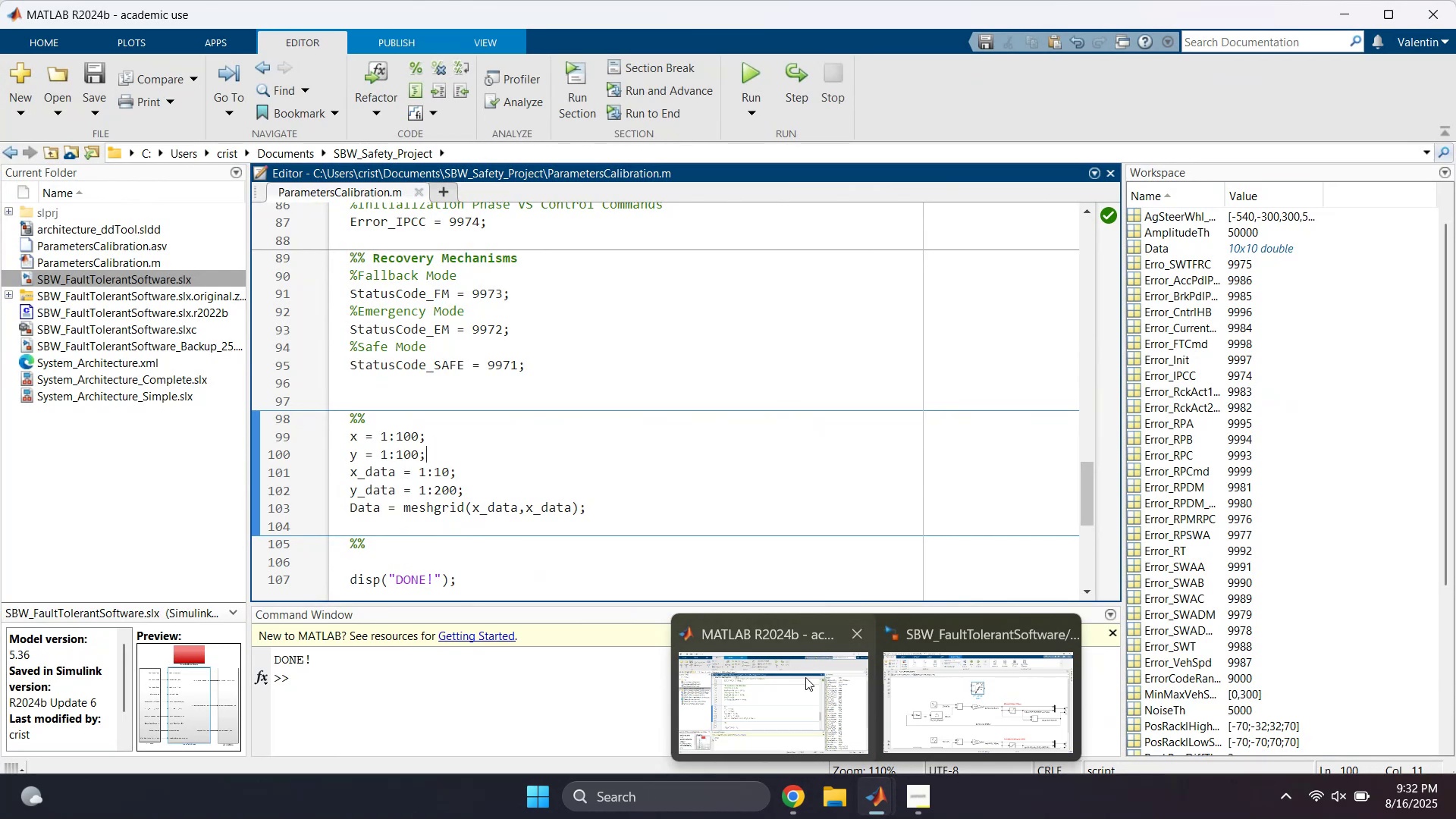 
left_click([965, 686])
 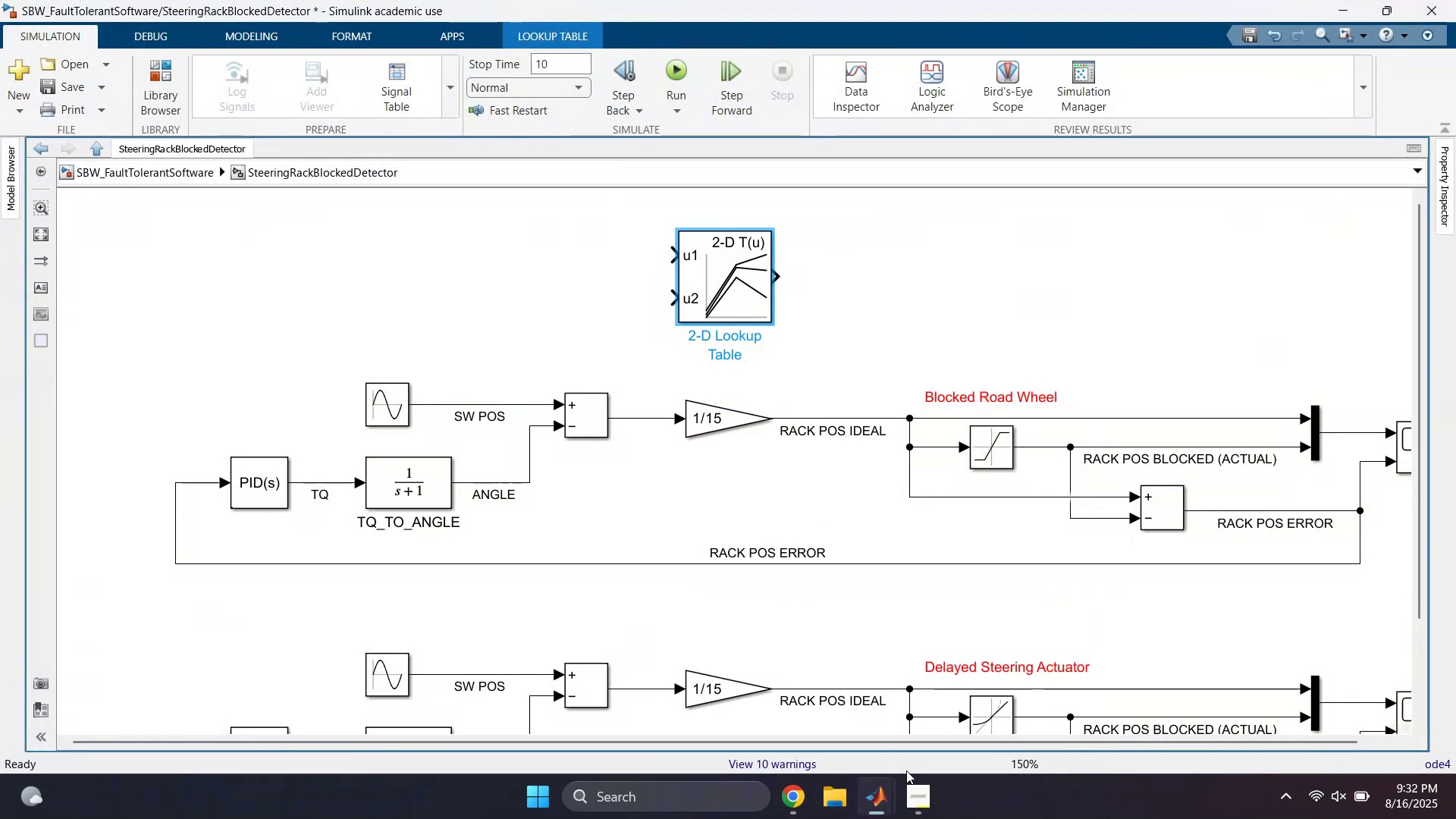 
left_click([865, 805])
 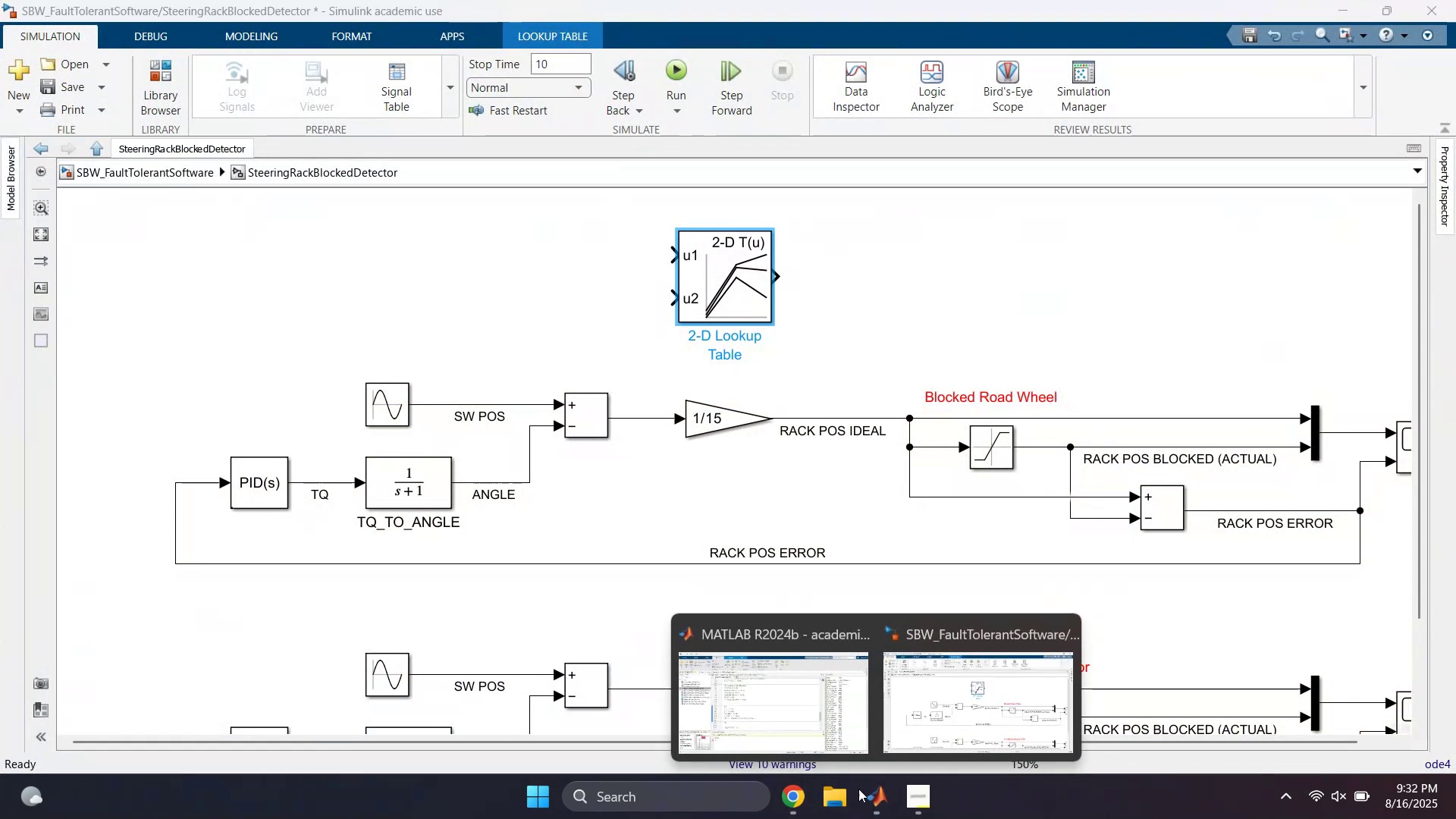 
left_click([769, 705])
 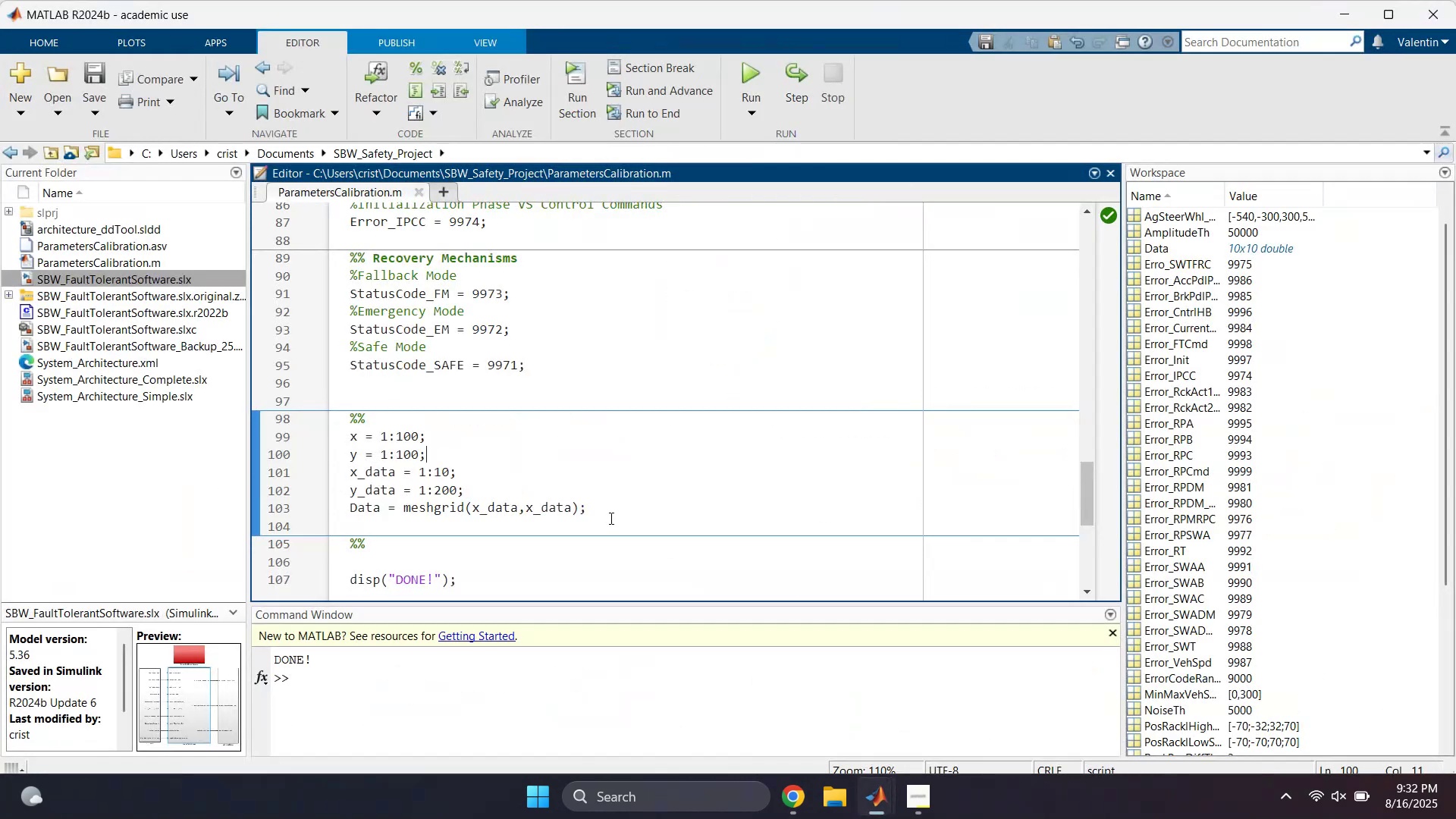 
left_click([624, 358])
 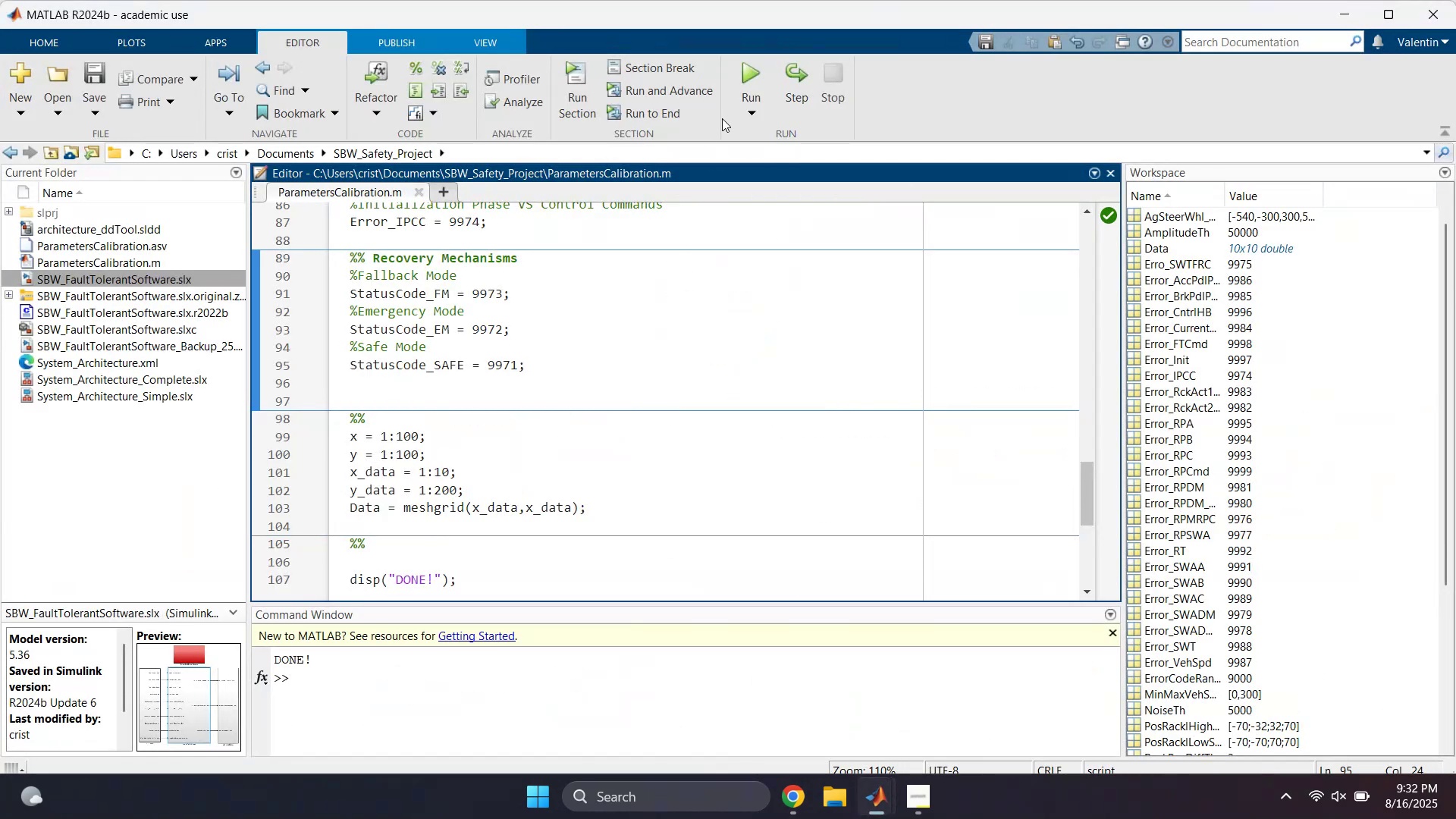 
left_click([739, 81])
 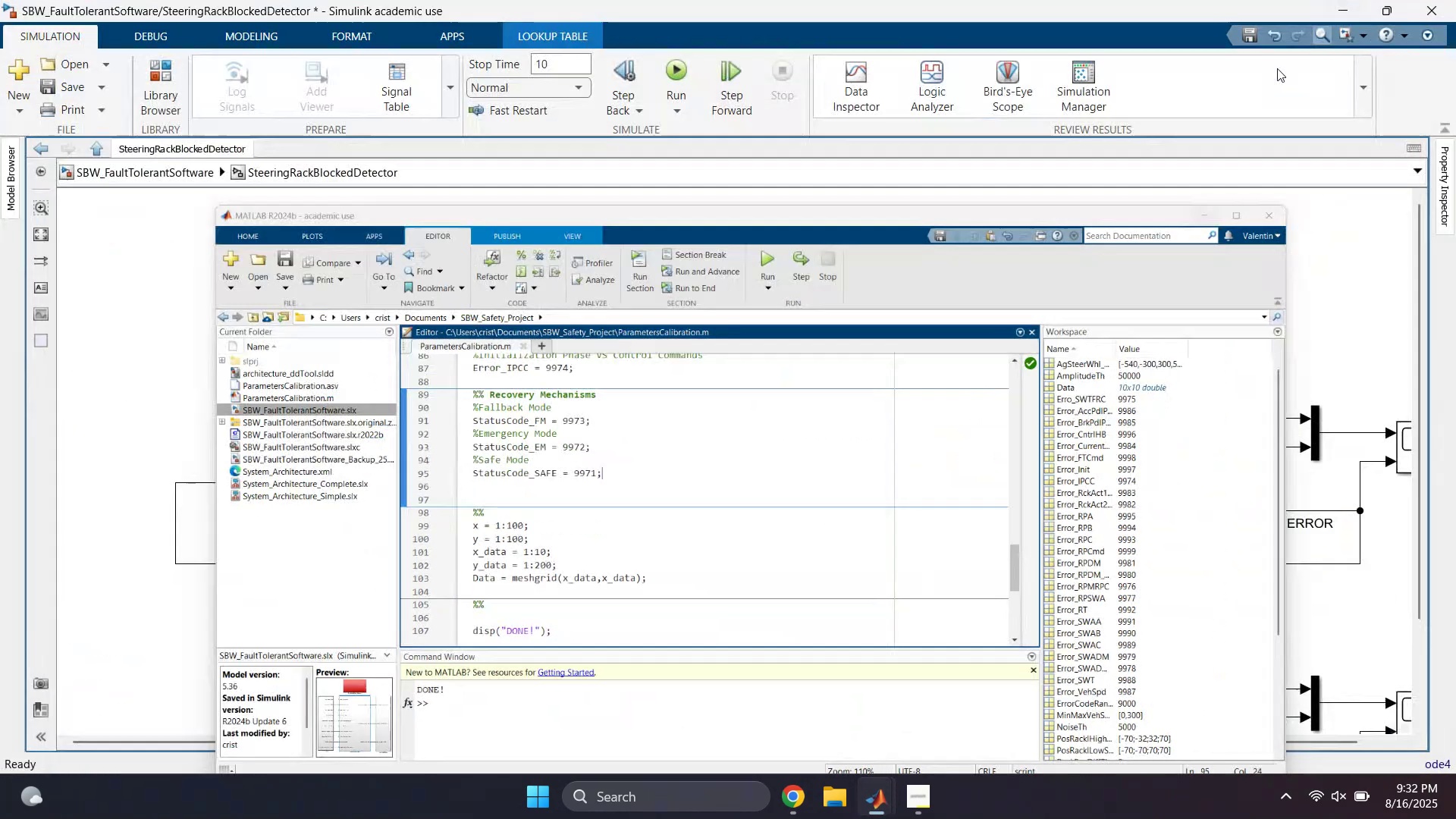 
double_click([736, 298])
 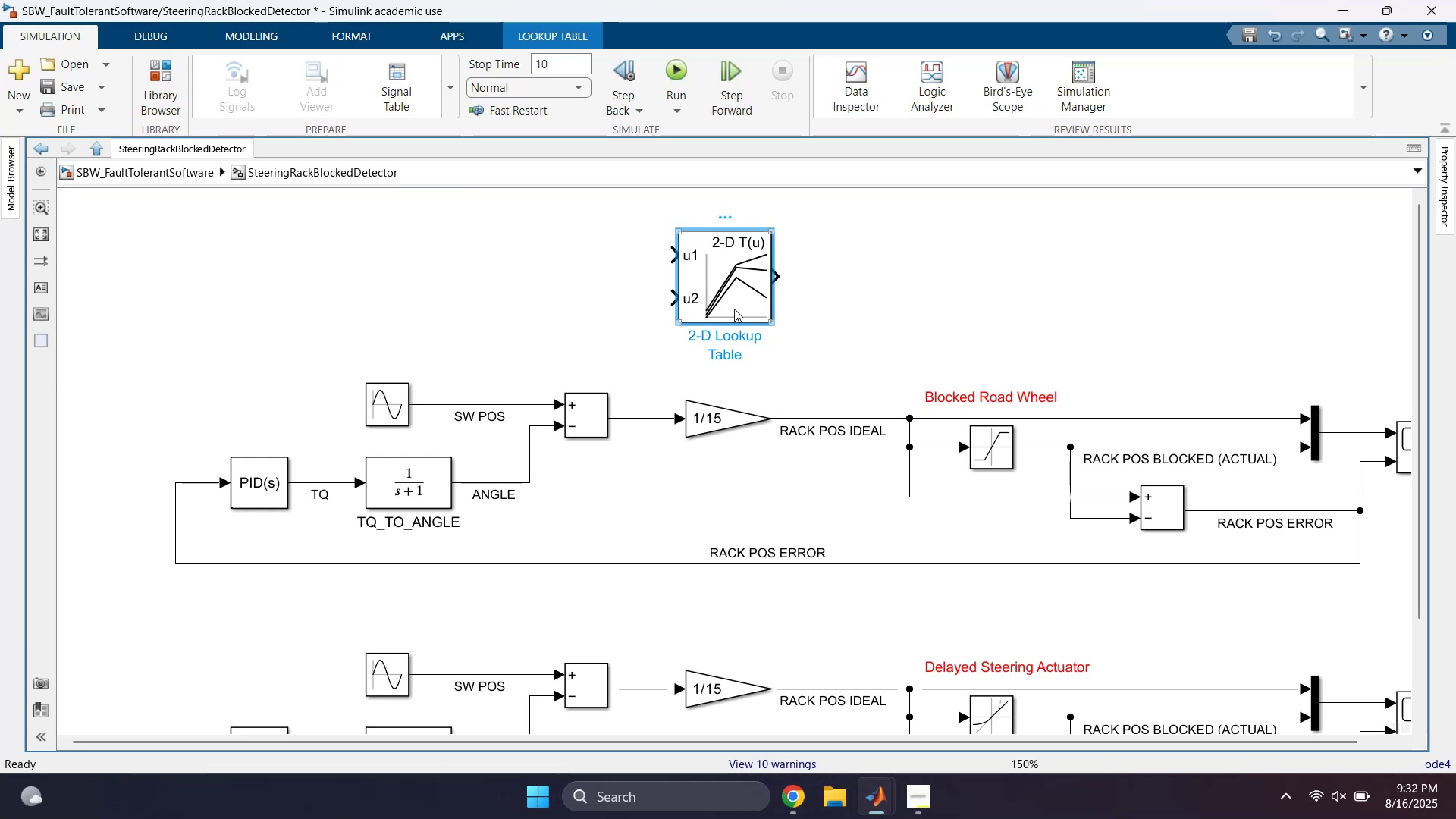 
mouse_move([797, 419])
 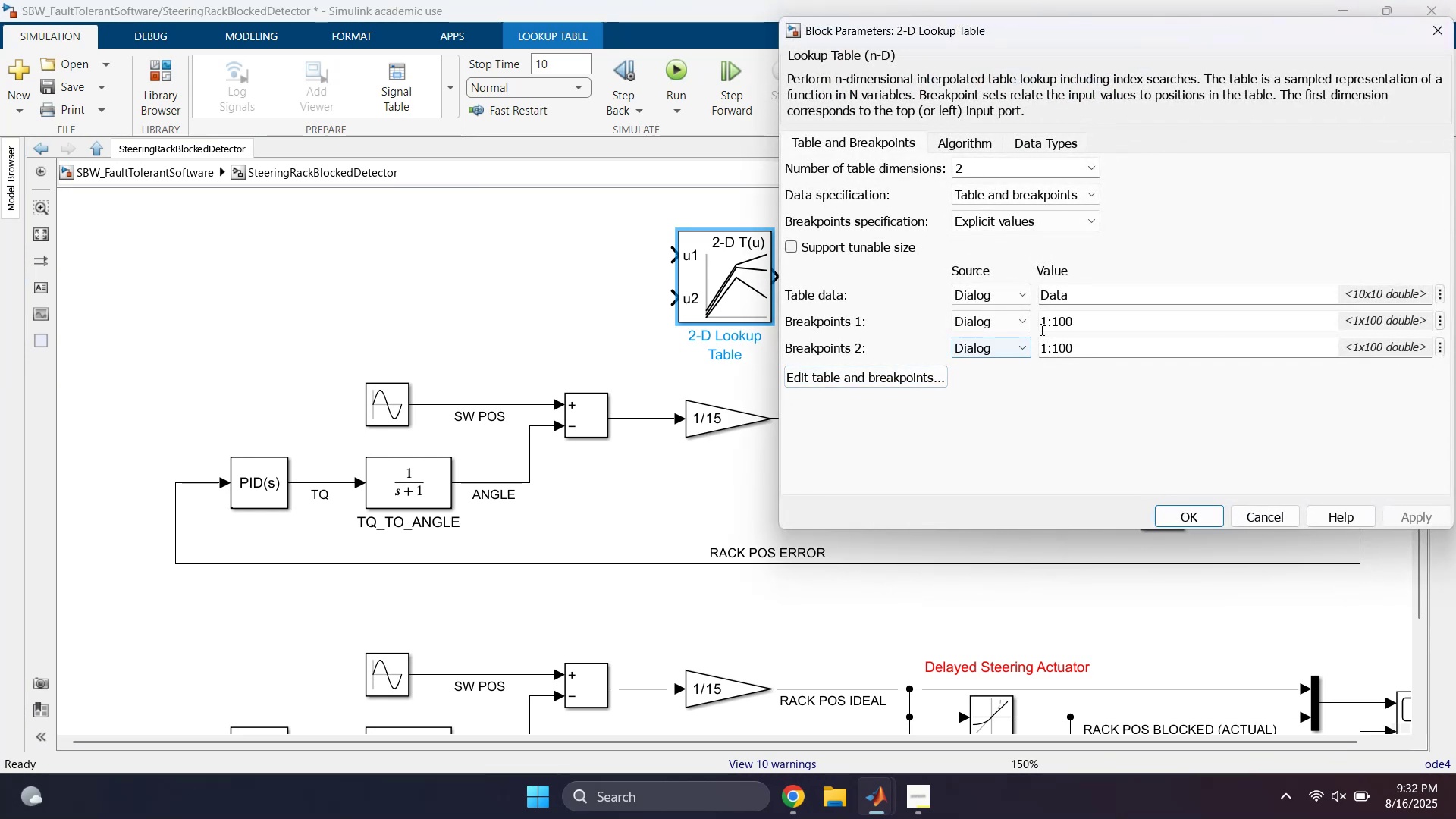 
double_click([1087, 320])
 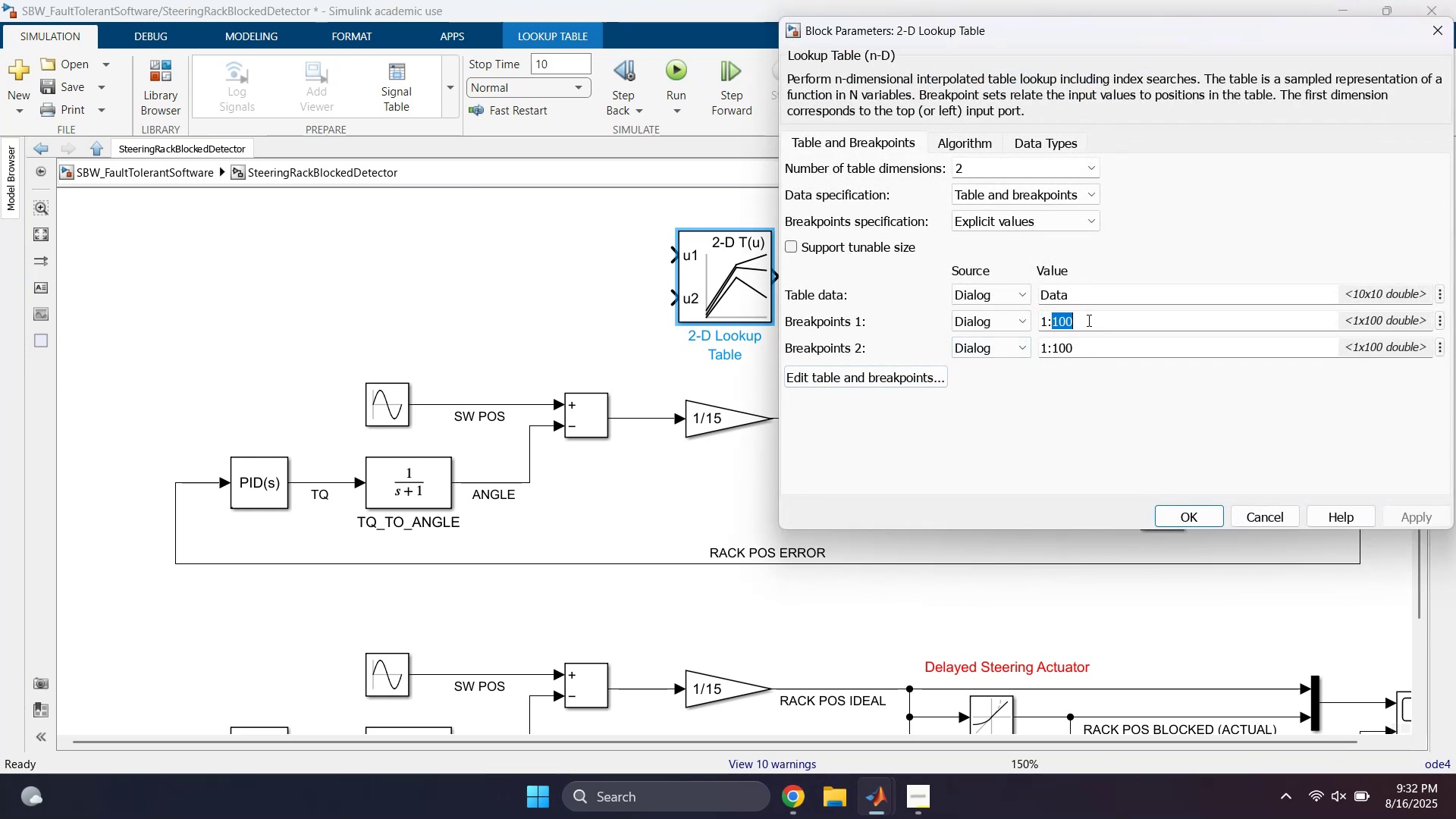 
triple_click([1087, 320])
 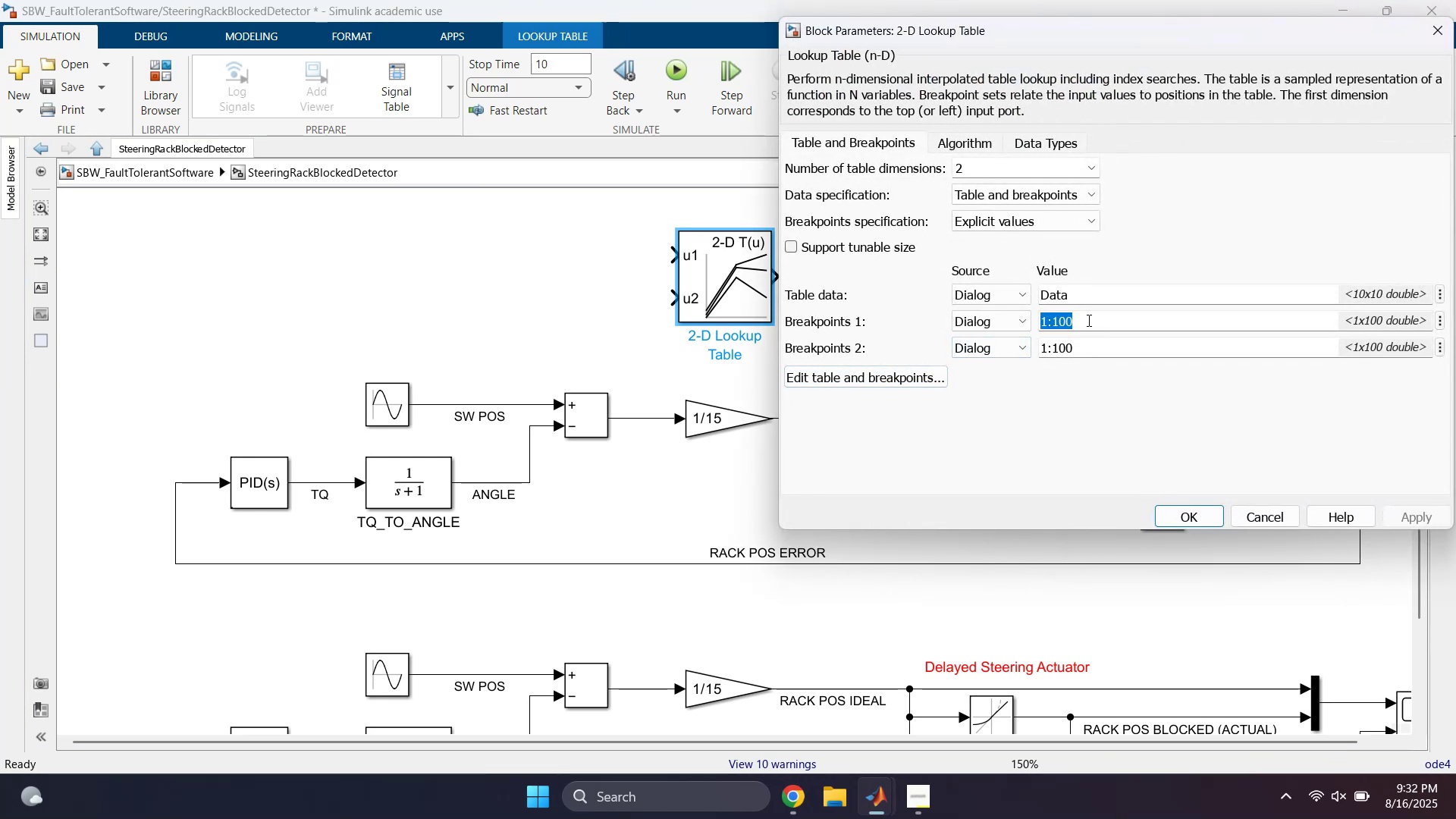 
key(X)
 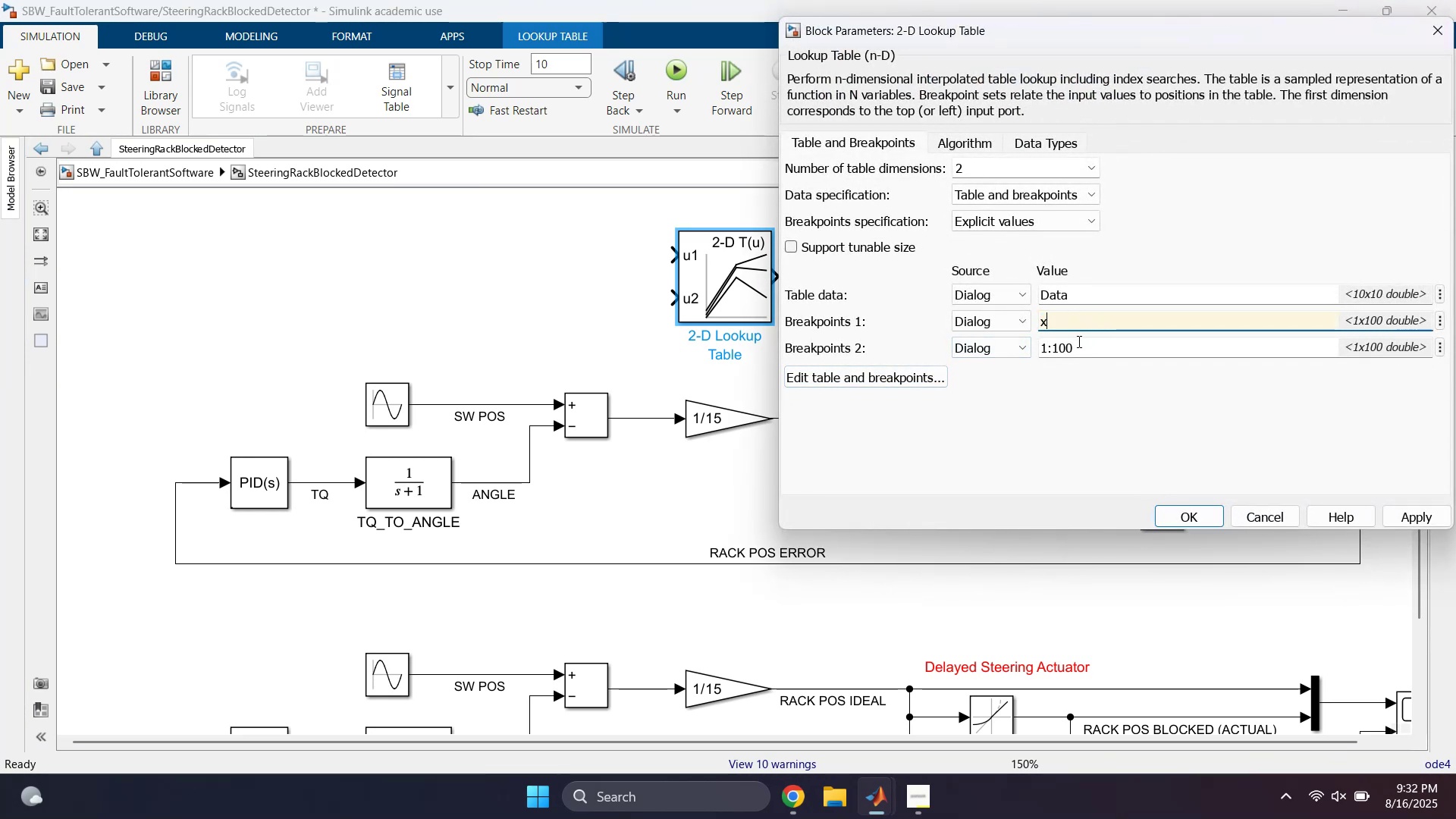 
double_click([1078, 341])
 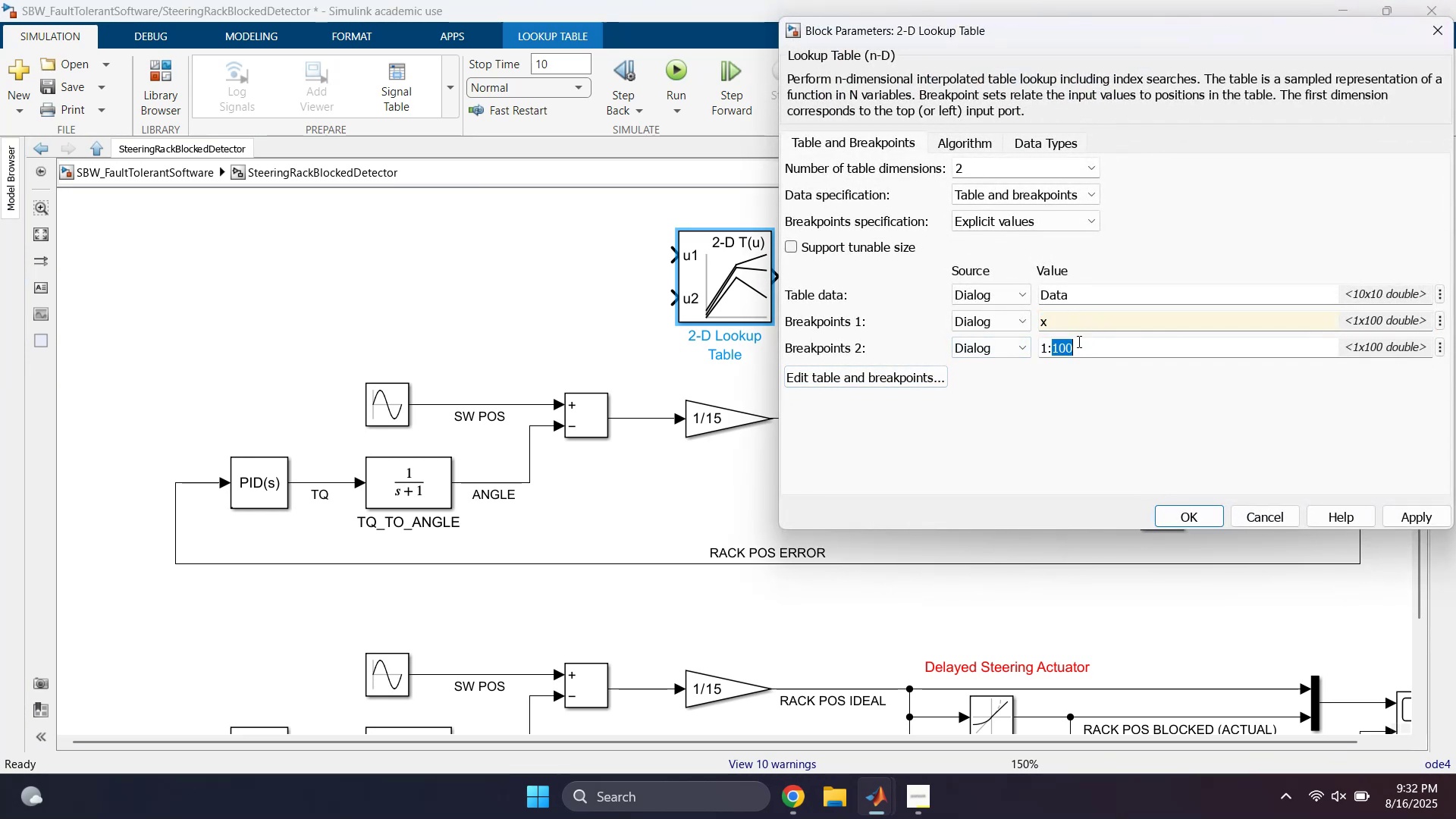 
triple_click([1078, 341])
 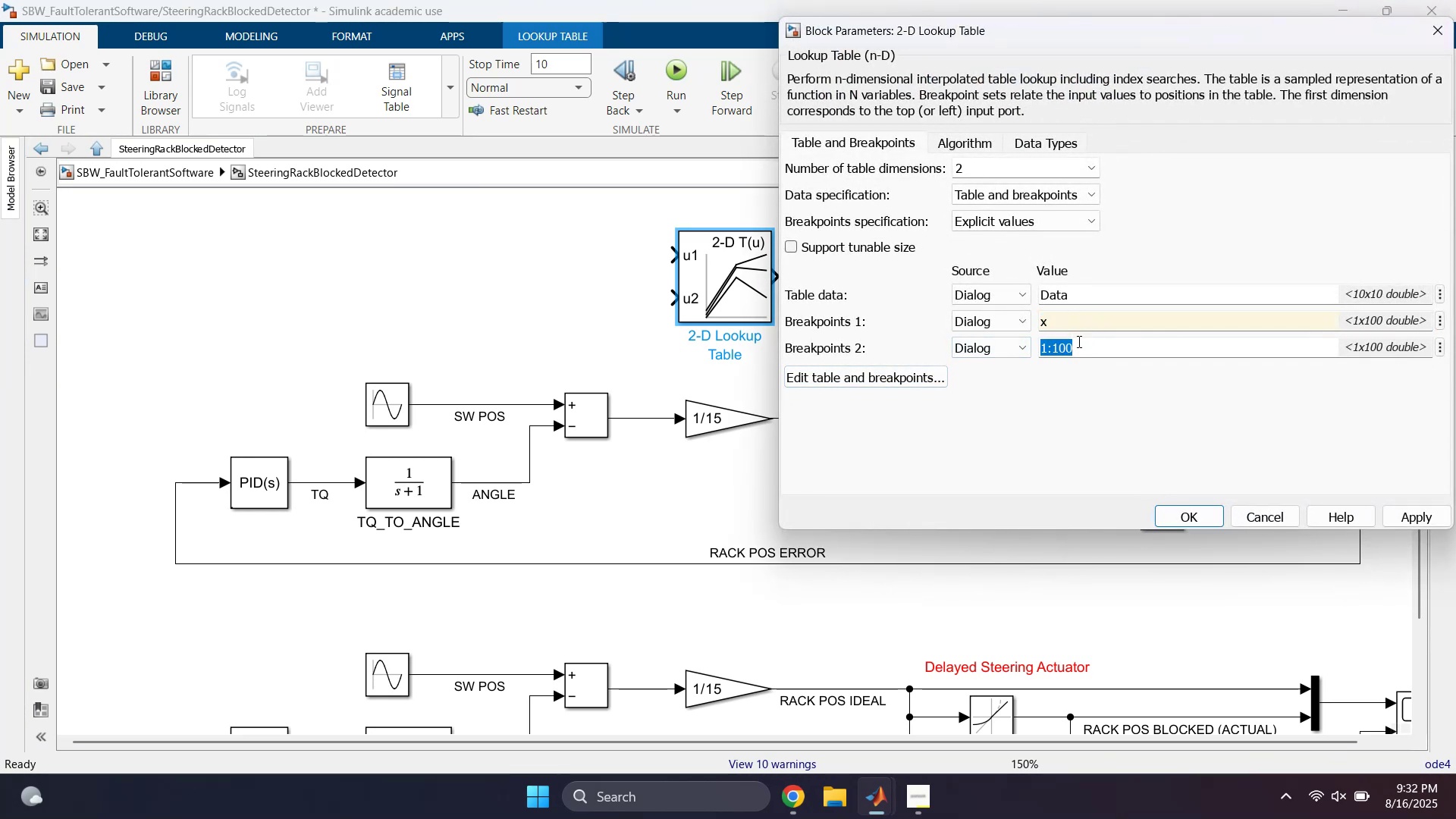 
key(Y)
 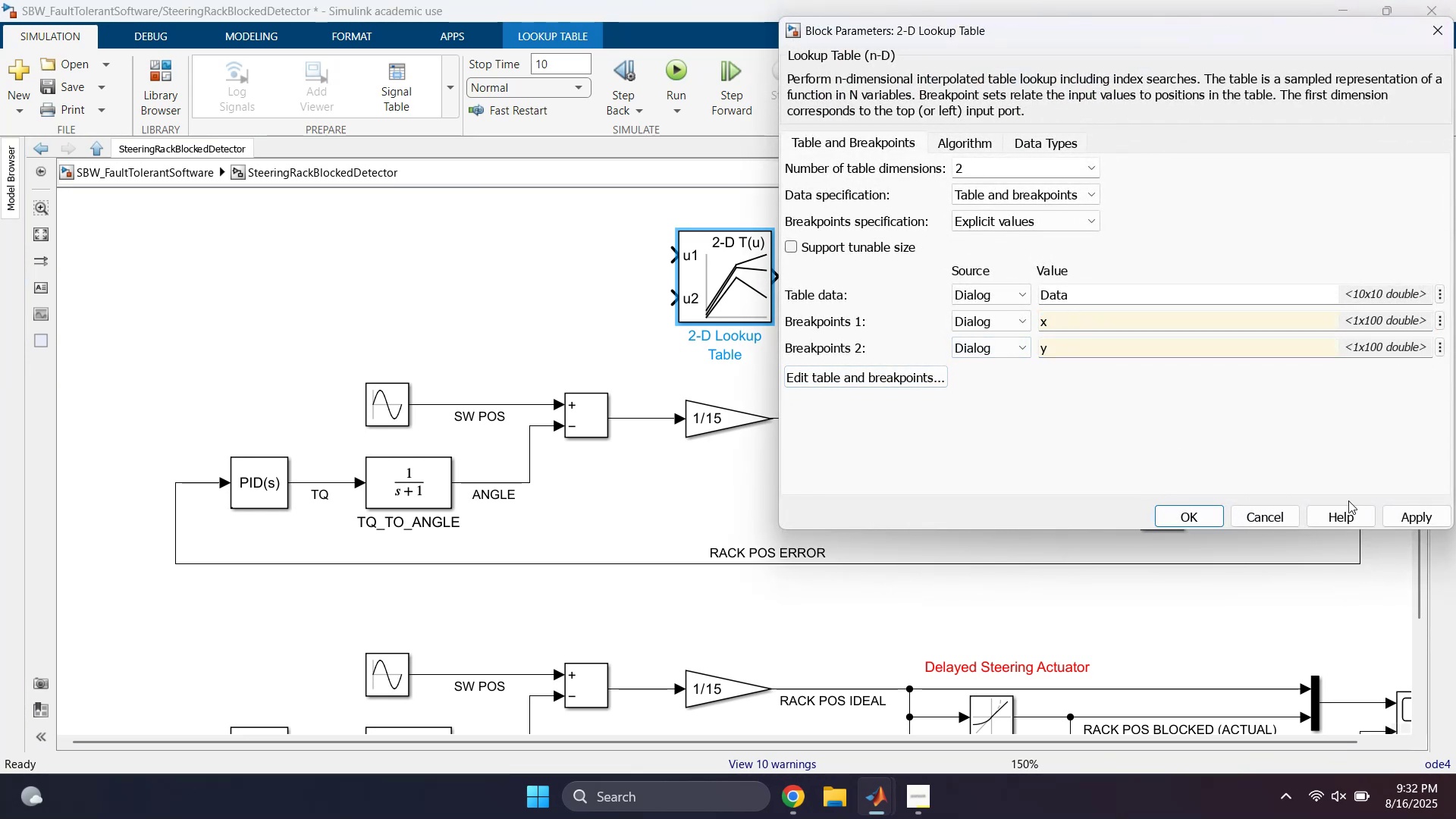 
left_click([1403, 510])
 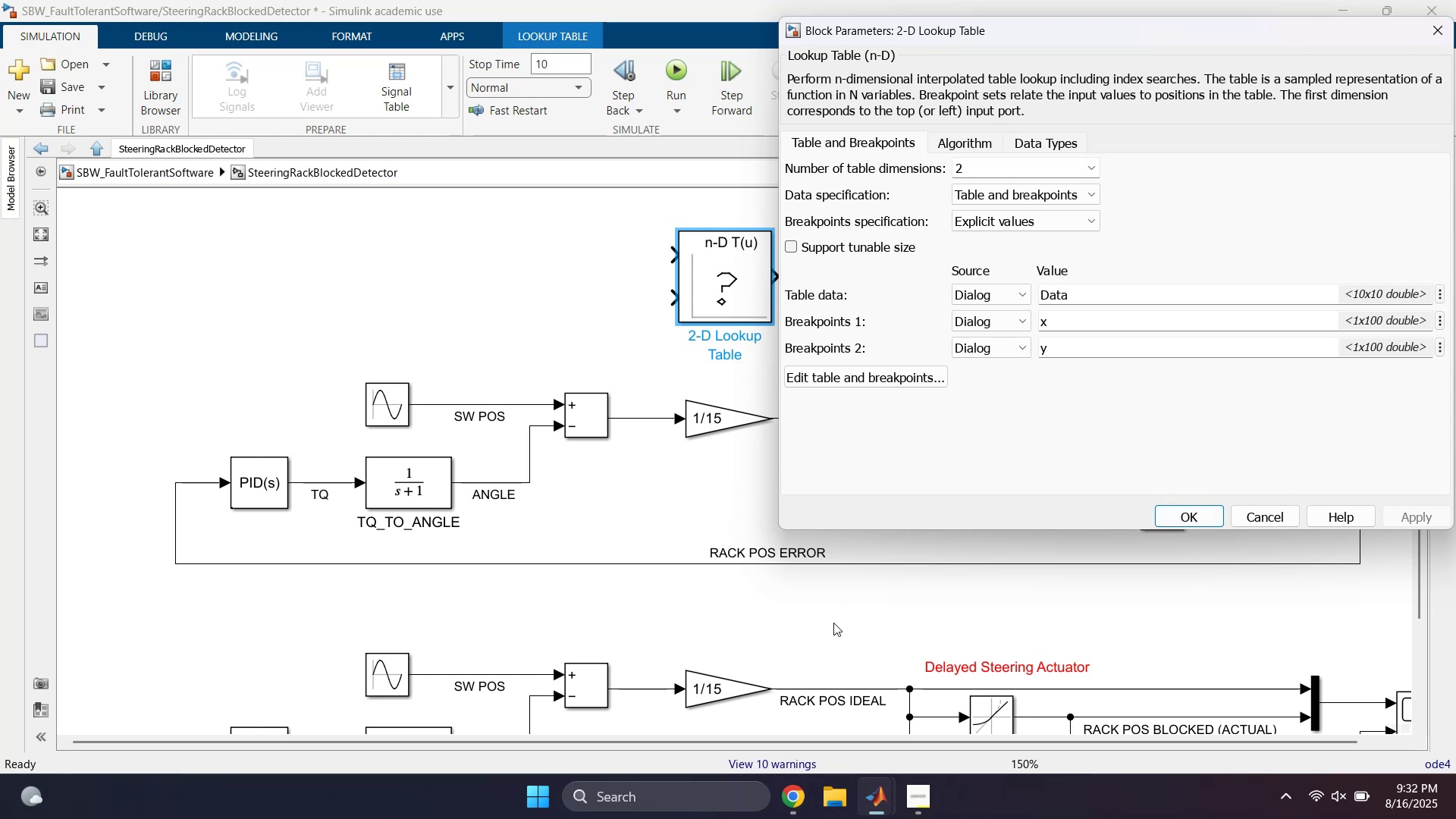 
wait(5.47)
 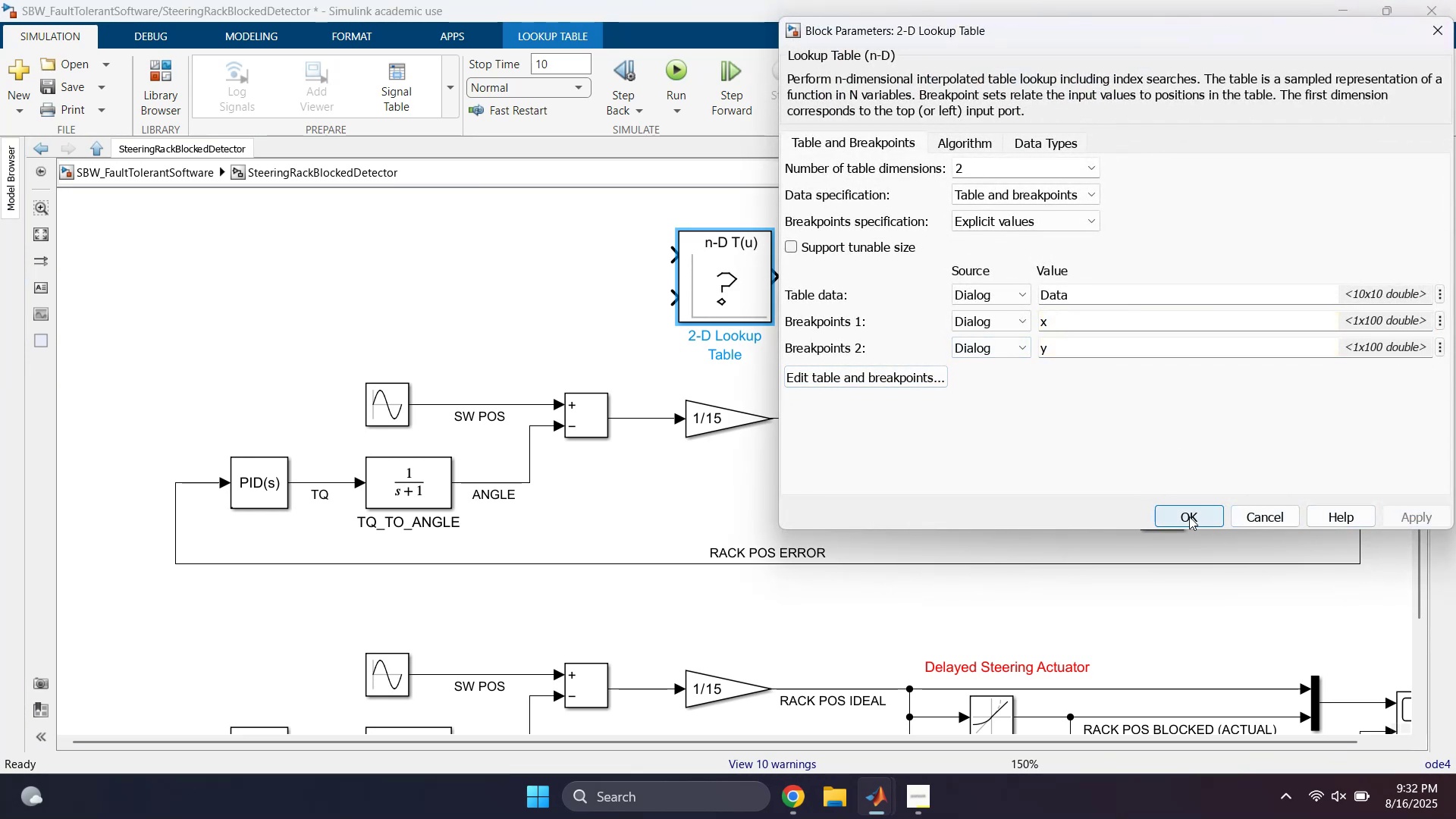 
left_click([876, 803])
 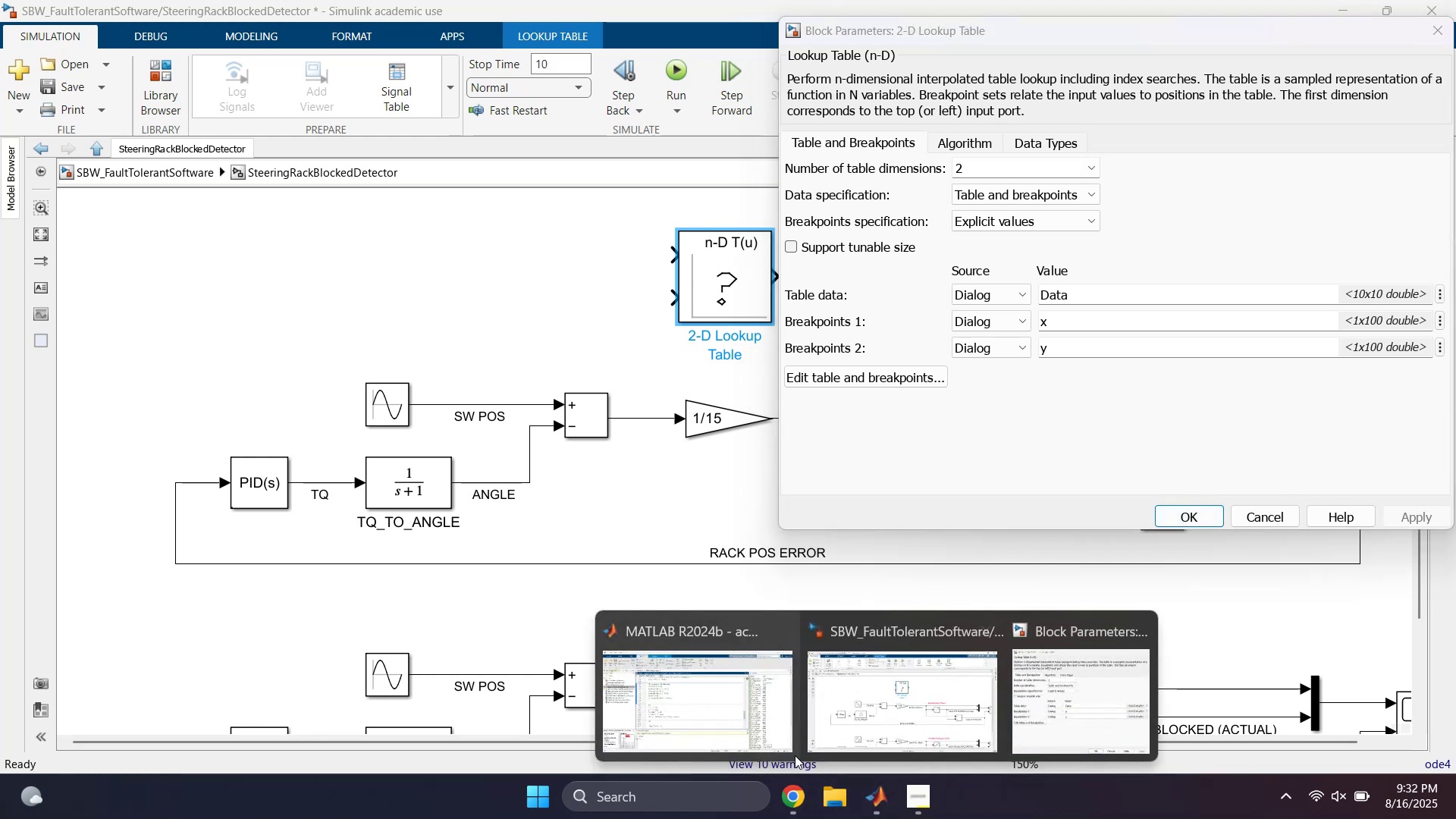 
left_click([708, 707])
 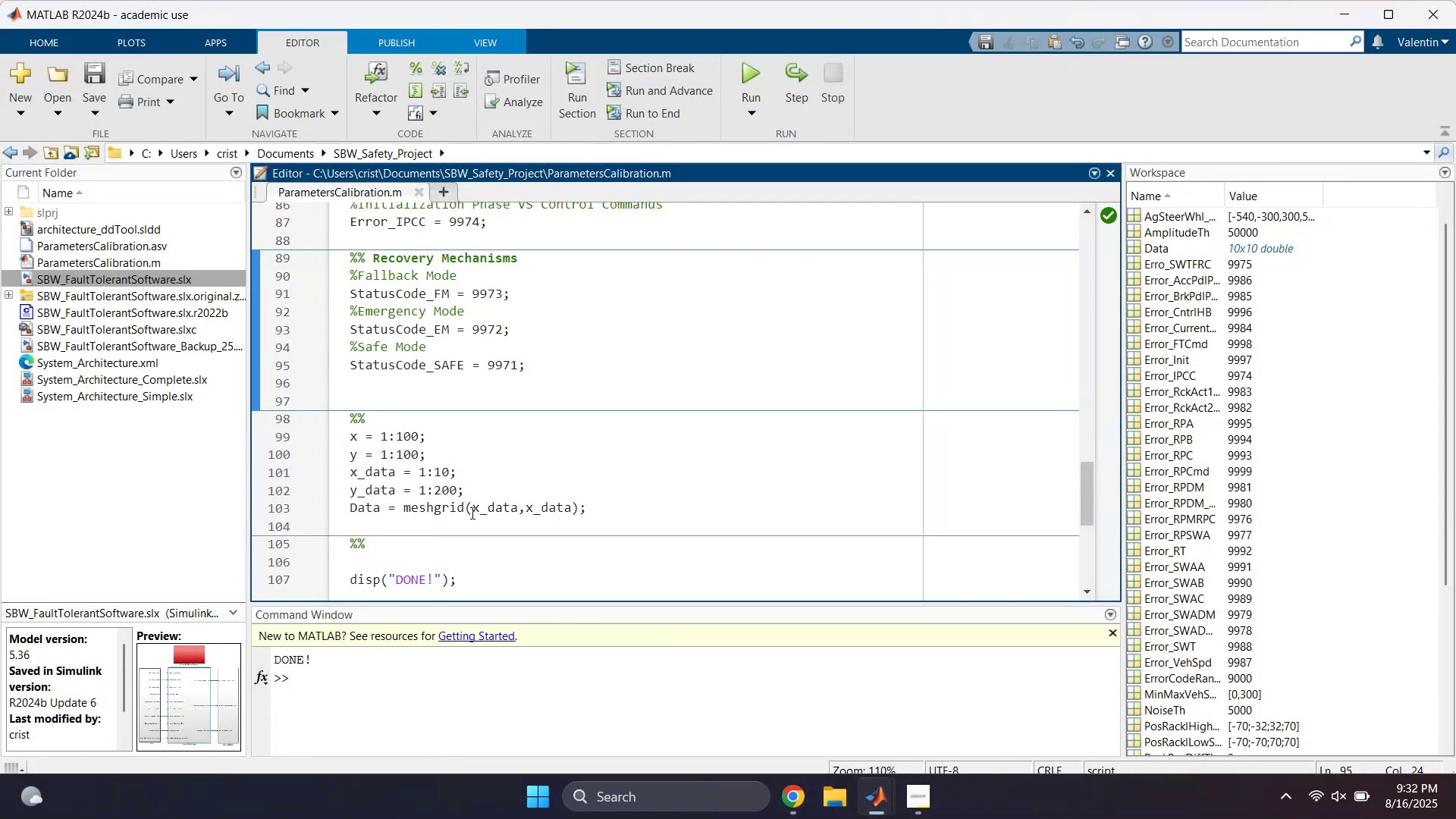 
double_click([443, 513])
 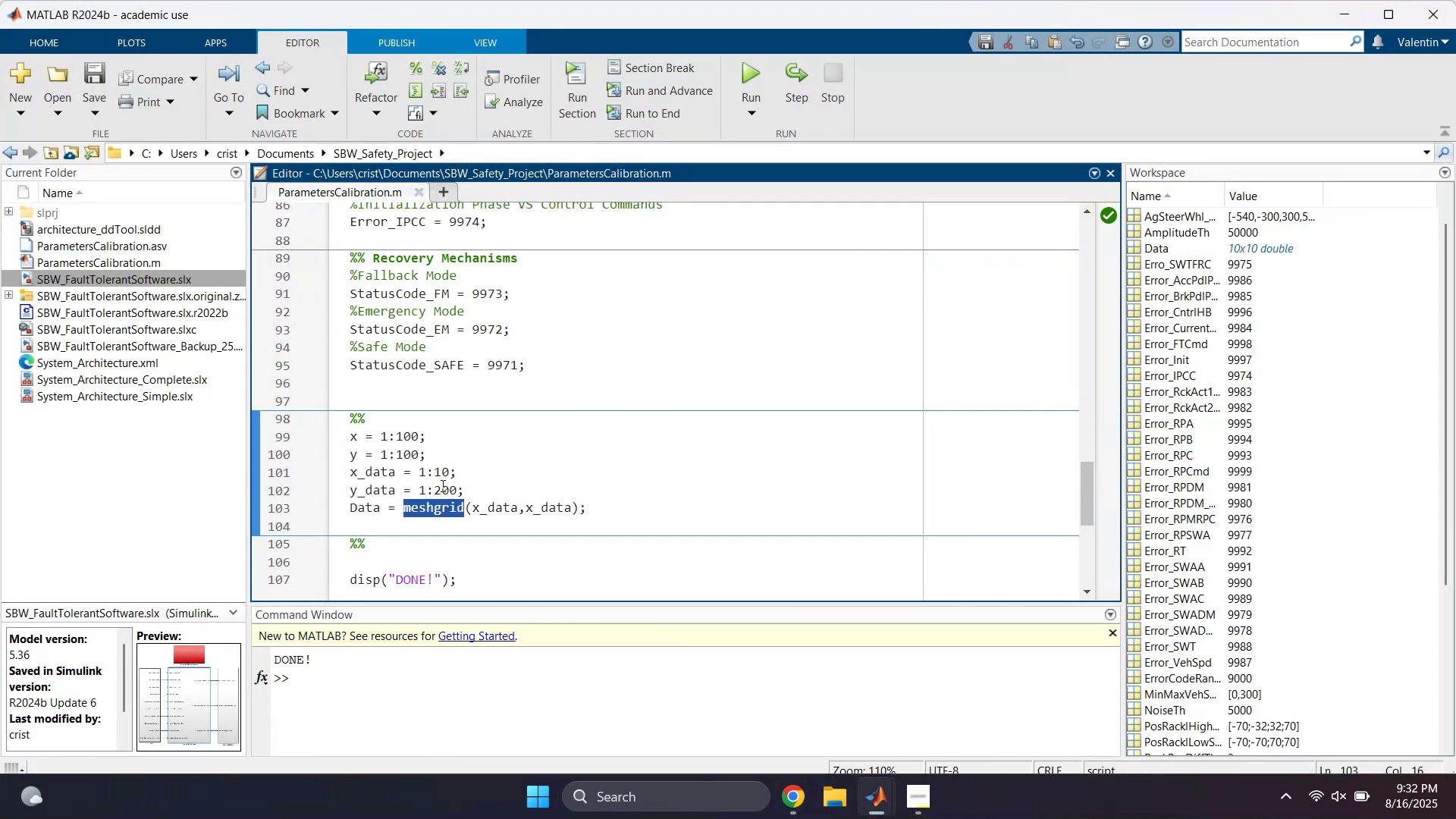 
left_click([441, 469])
 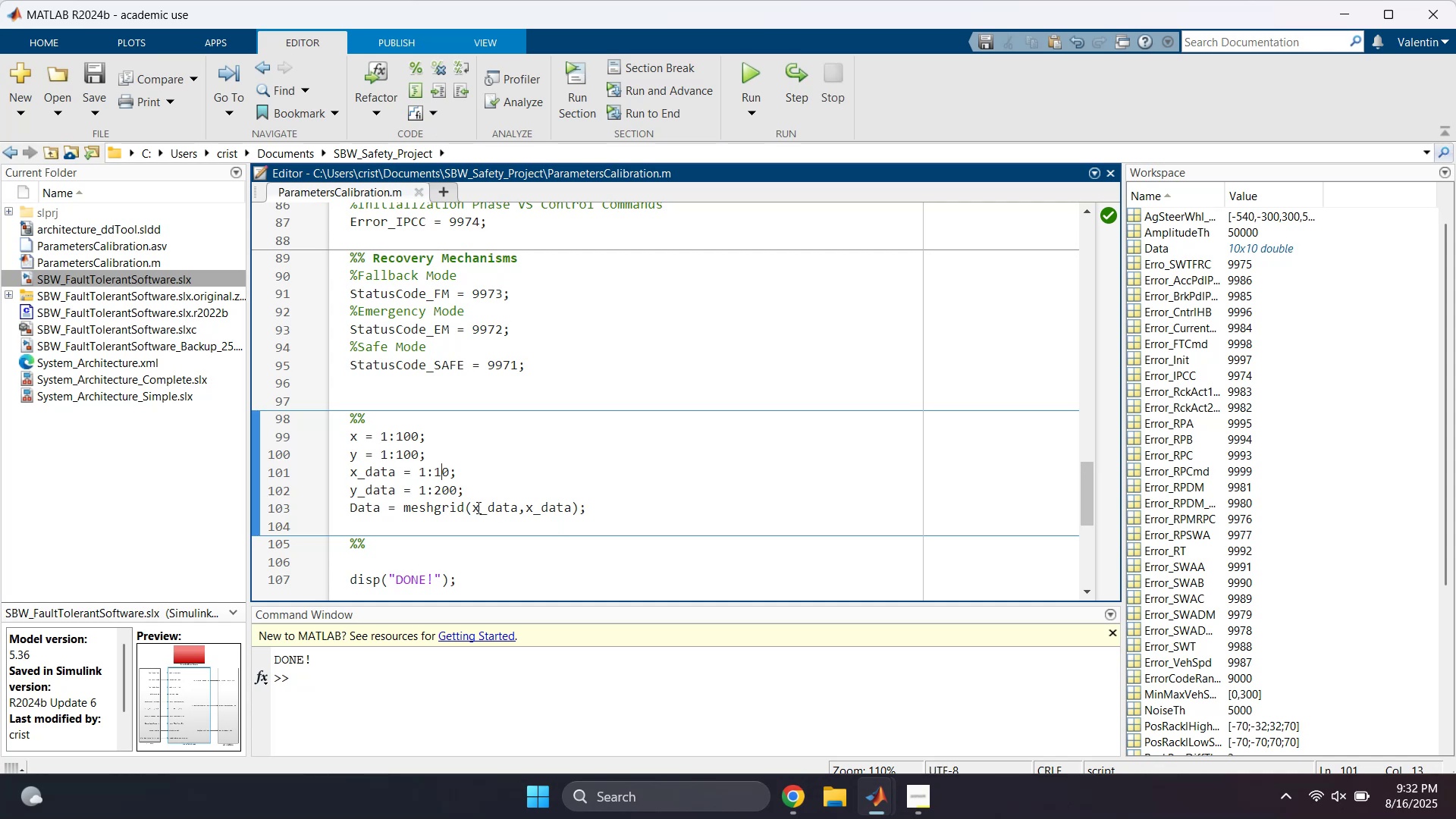 
wait(5.4)
 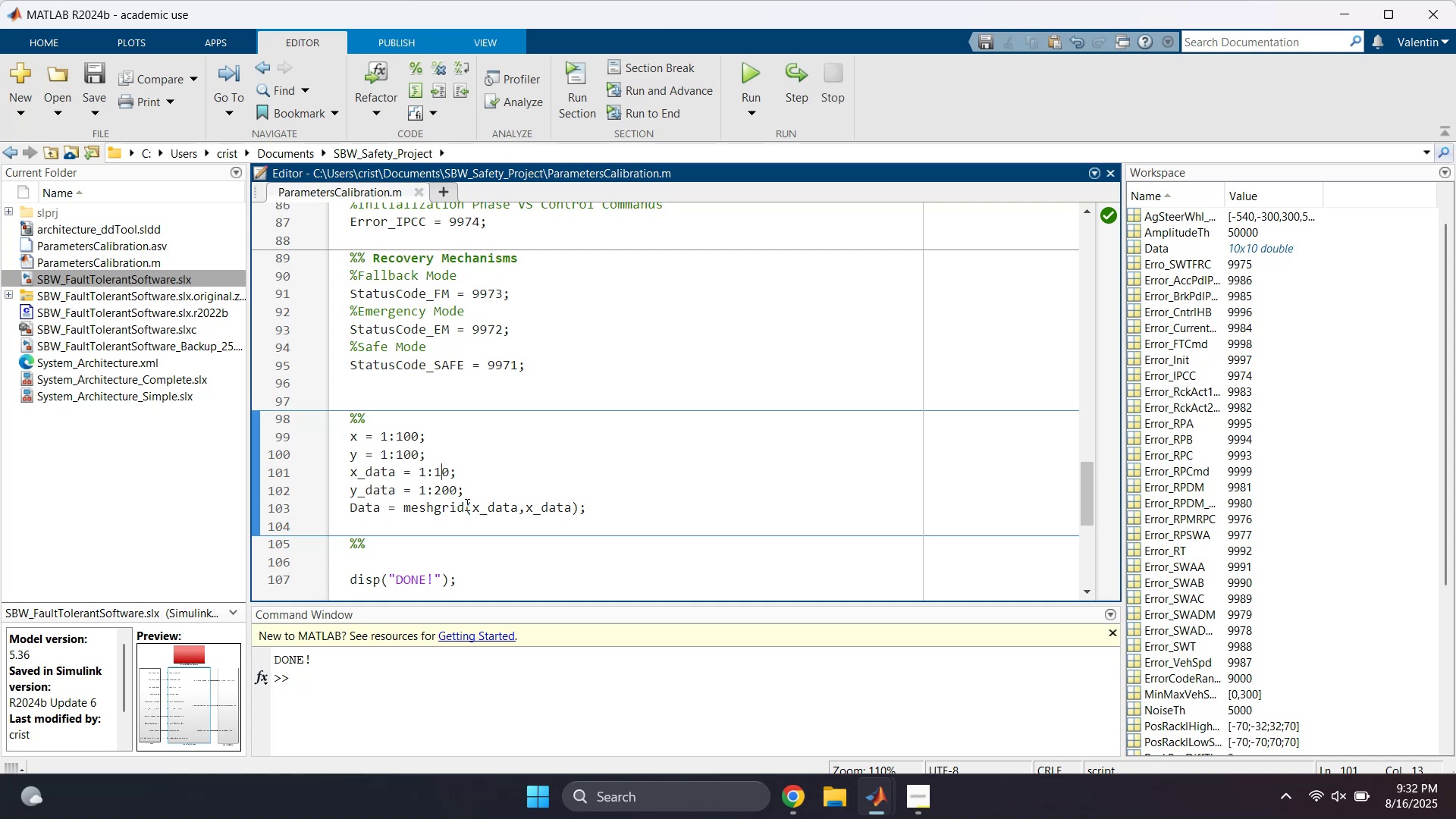 
left_click([446, 472])
 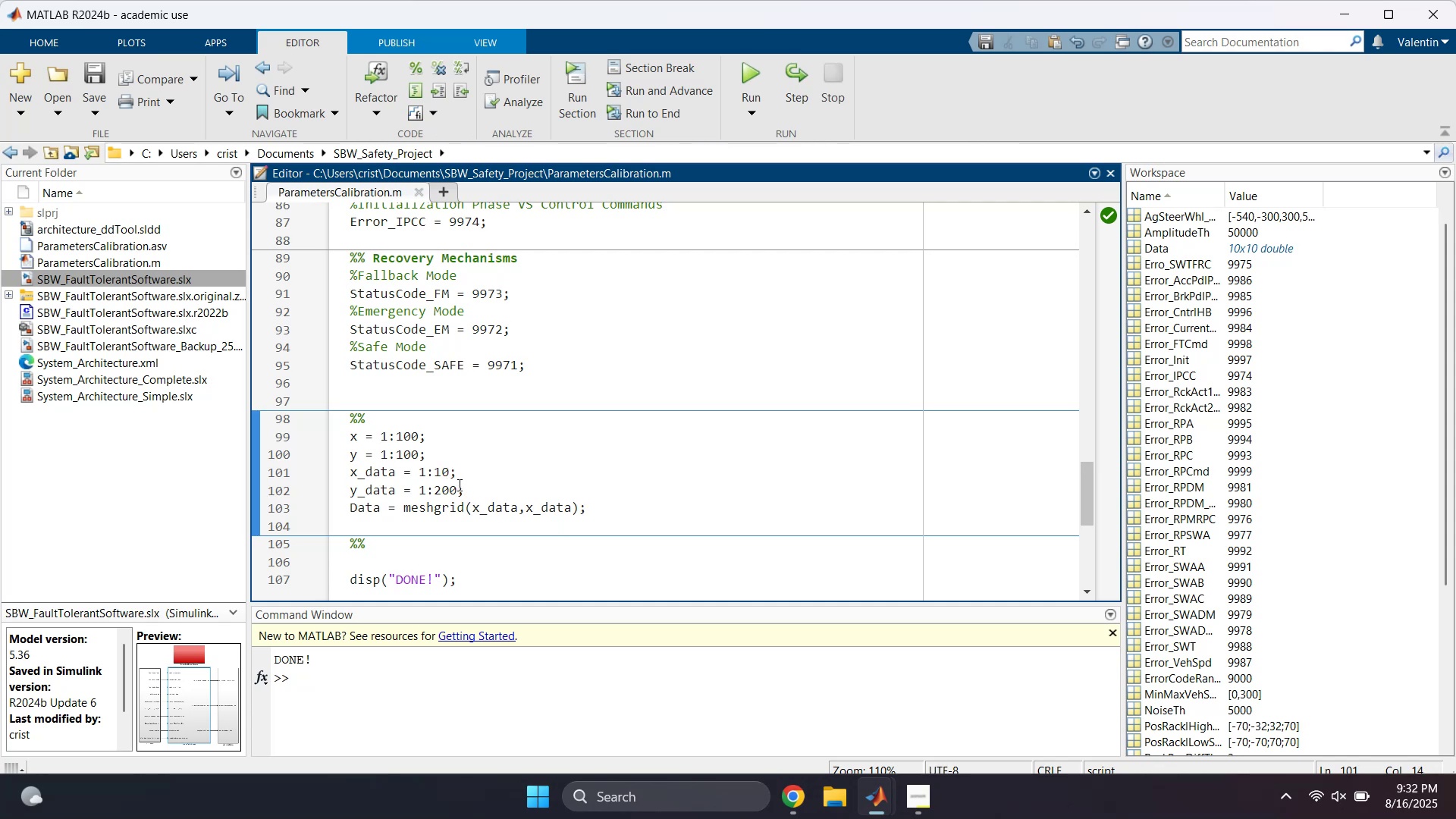 
type(0100)
 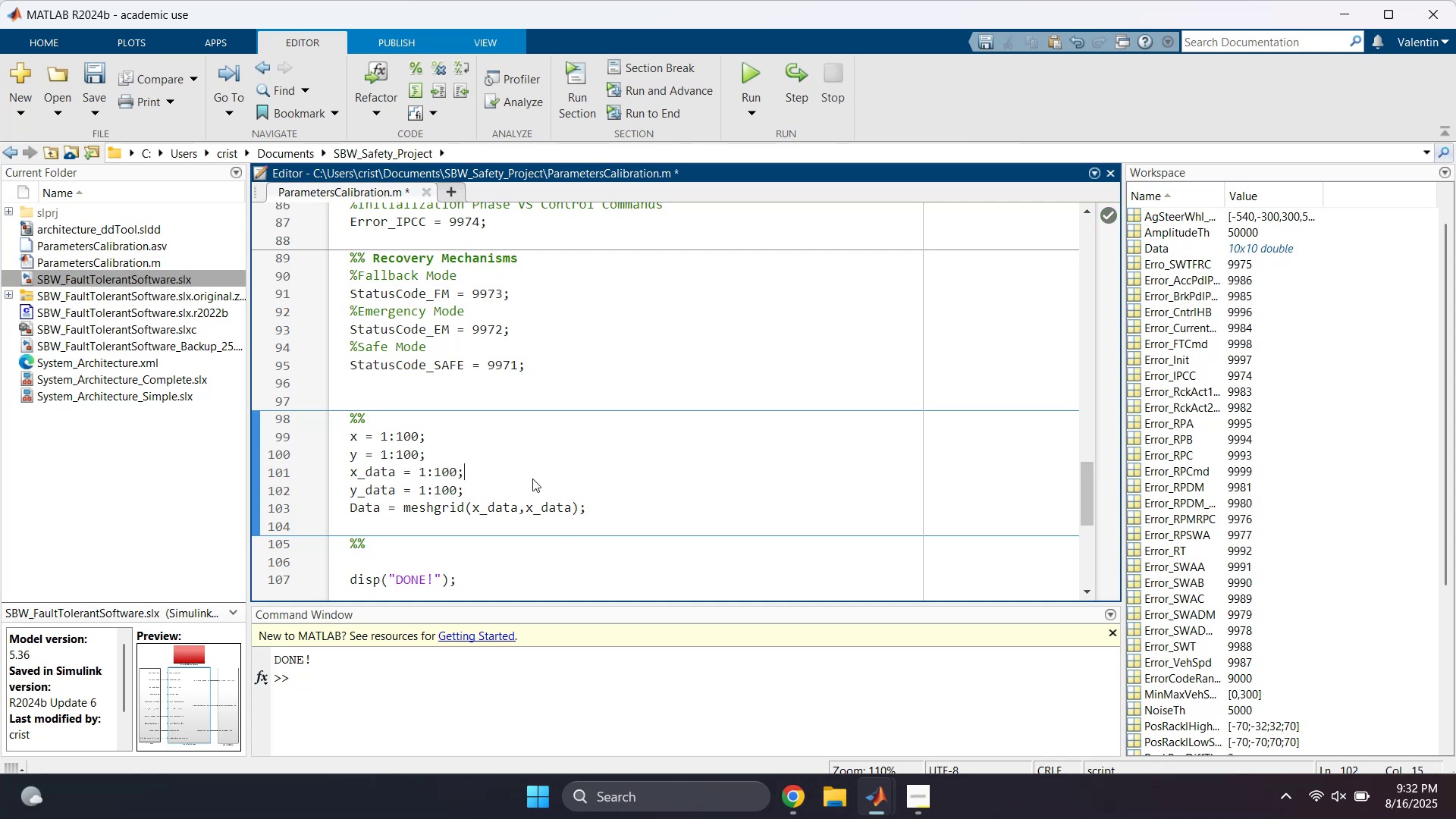 
left_click_drag(start_coordinate=[458, 493], to_coordinate=[435, 496])
 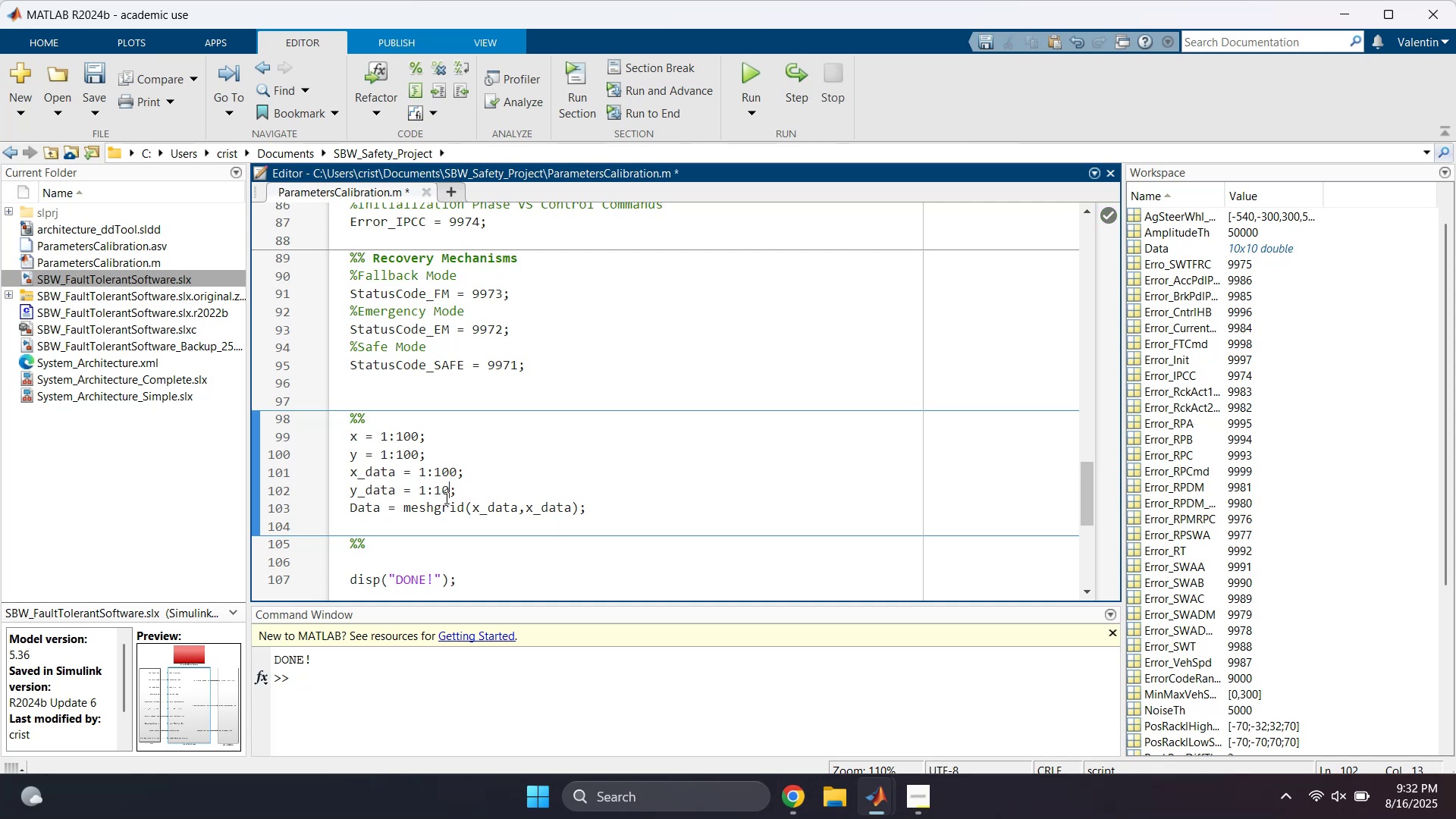 
left_click([532, 479])
 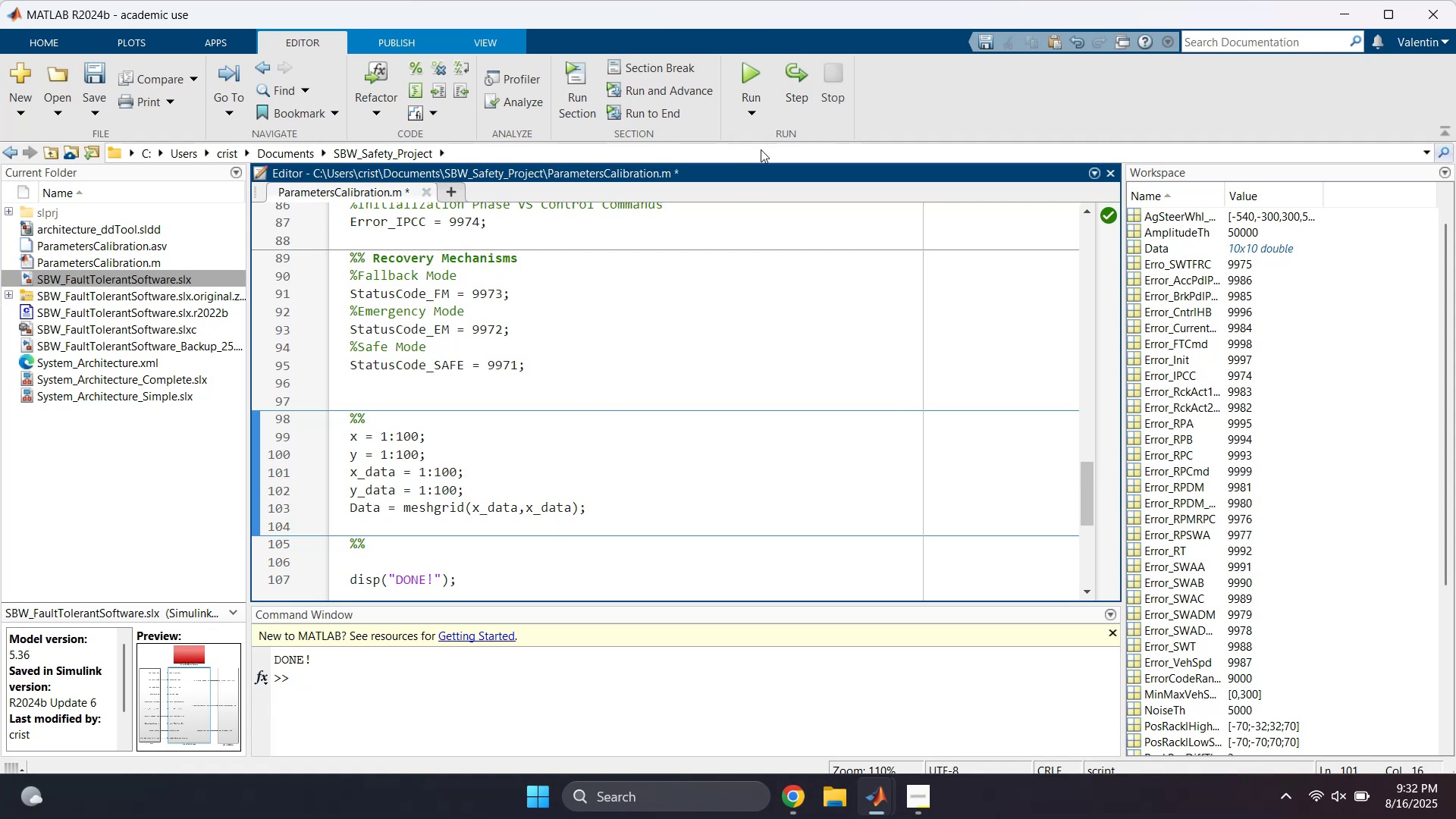 
left_click([761, 80])
 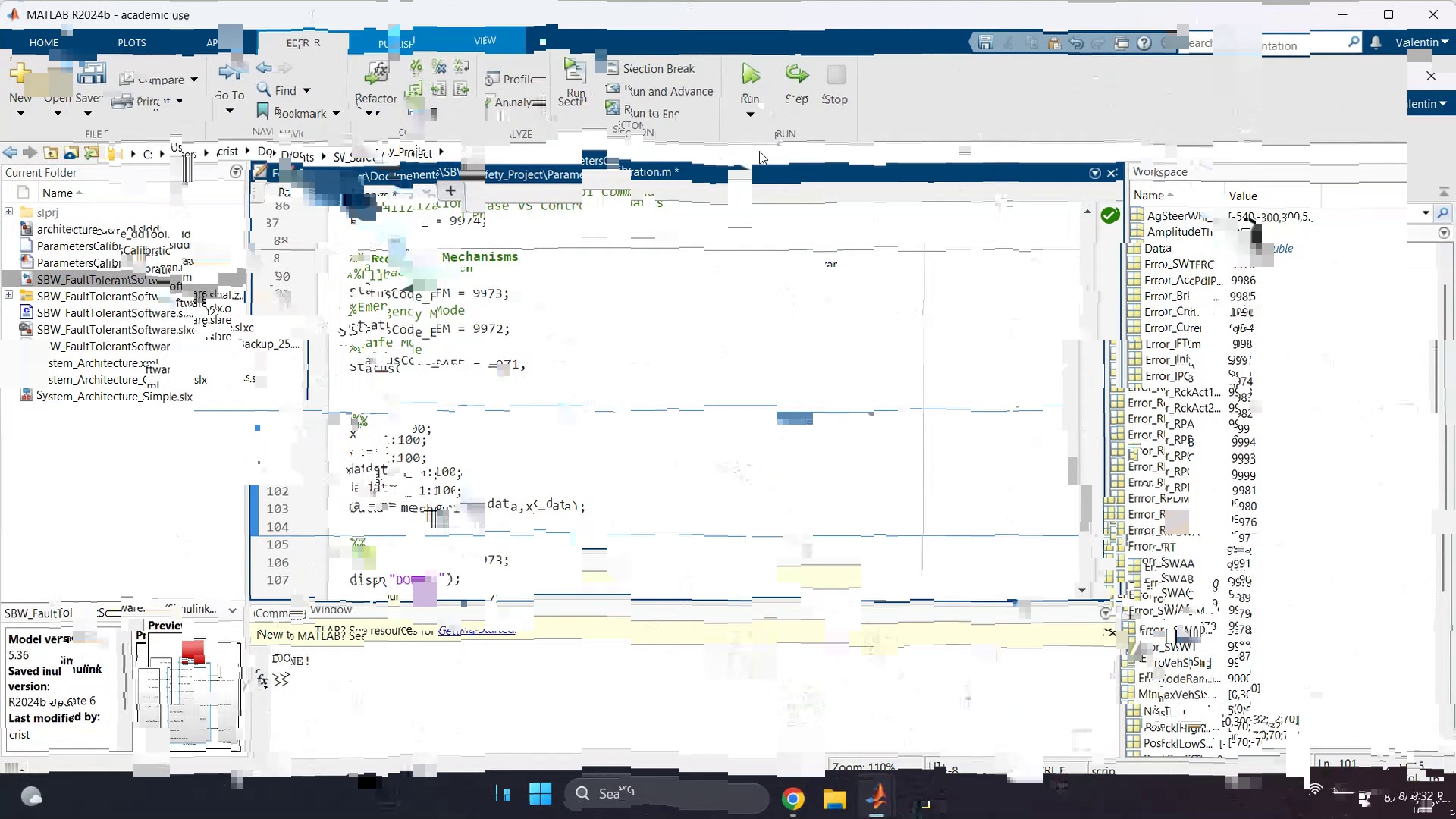 
left_click([885, 815])
 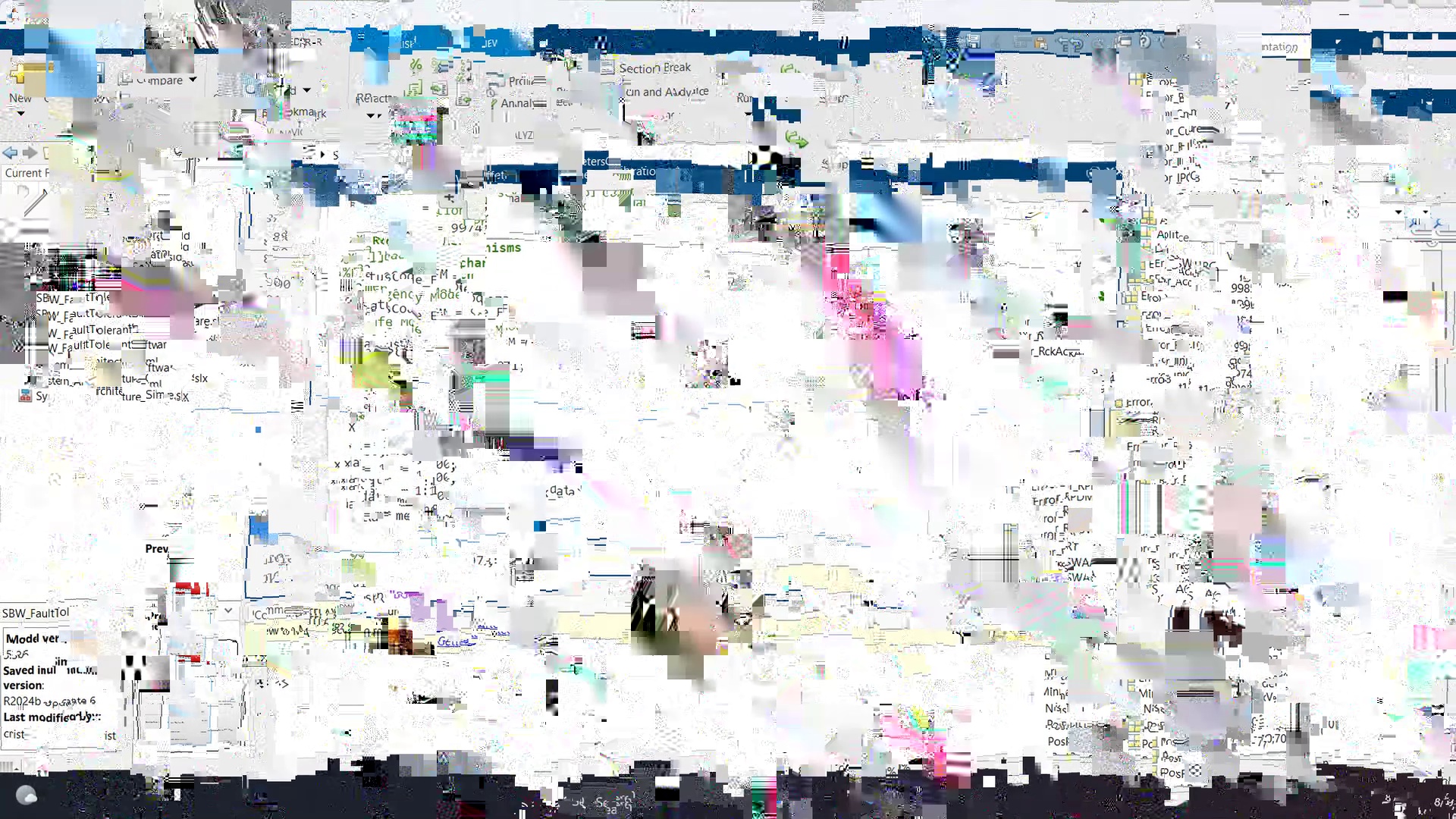 
double_click([743, 300])
 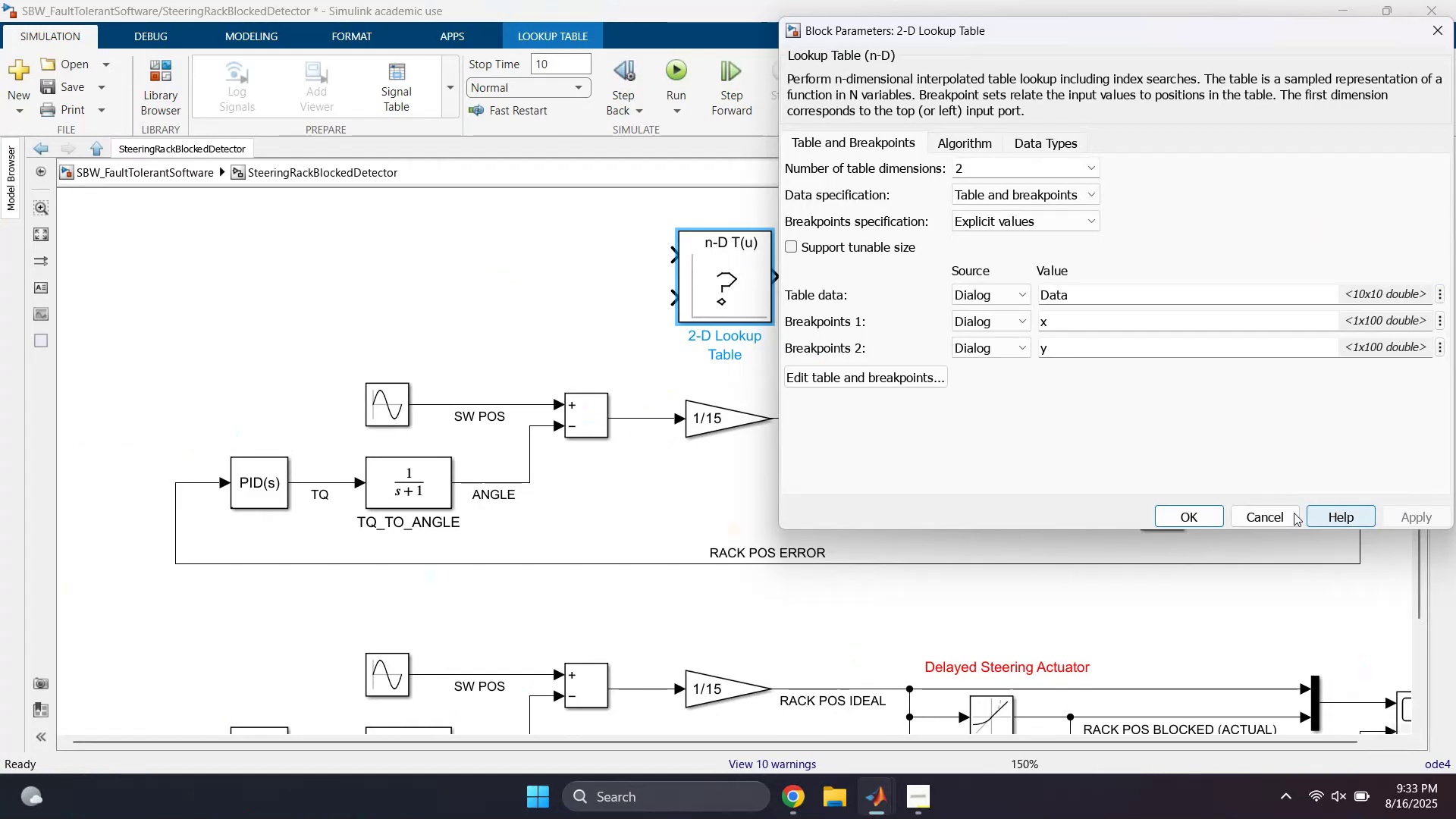 
left_click([1209, 516])
 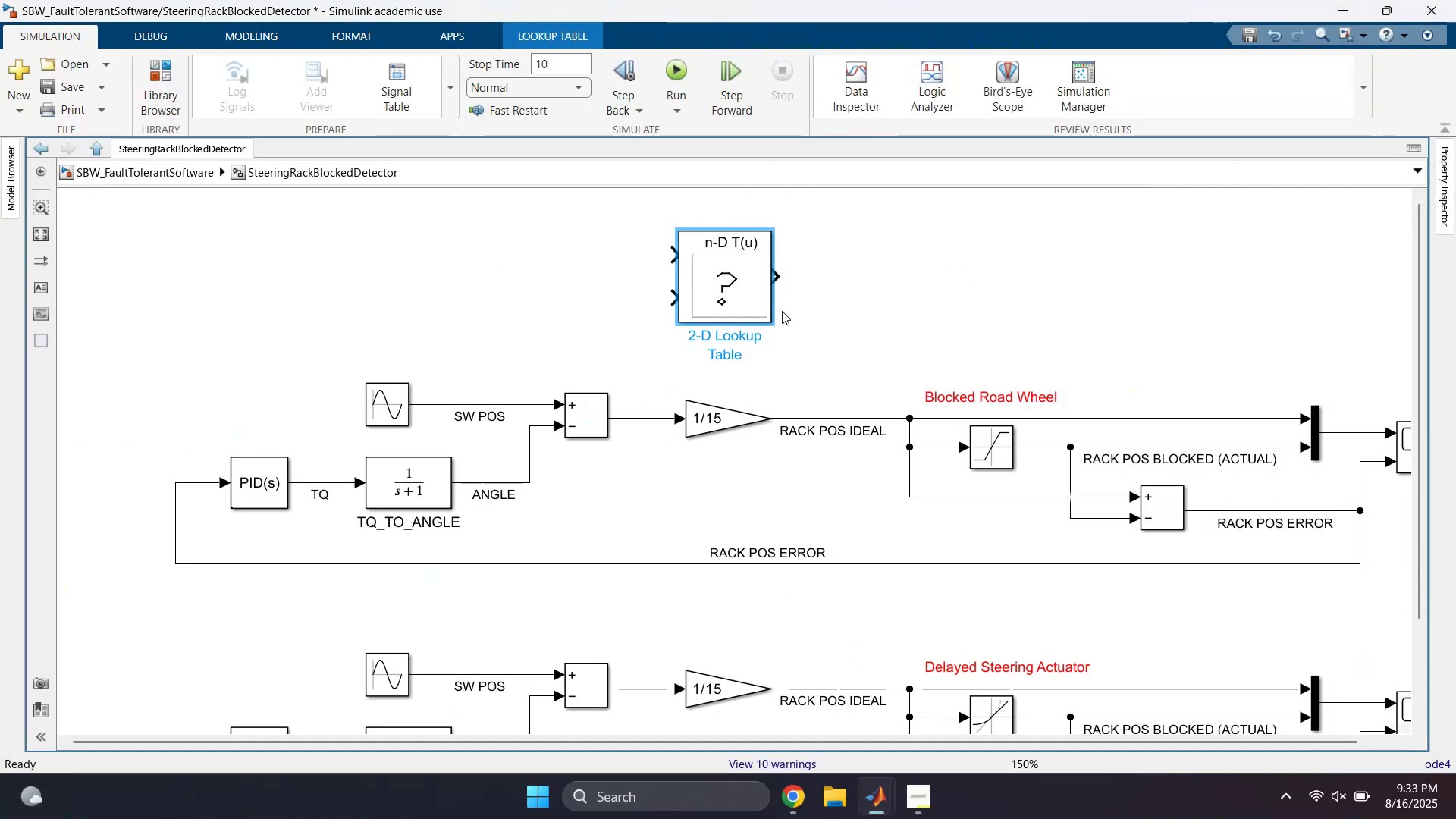 
double_click([747, 301])
 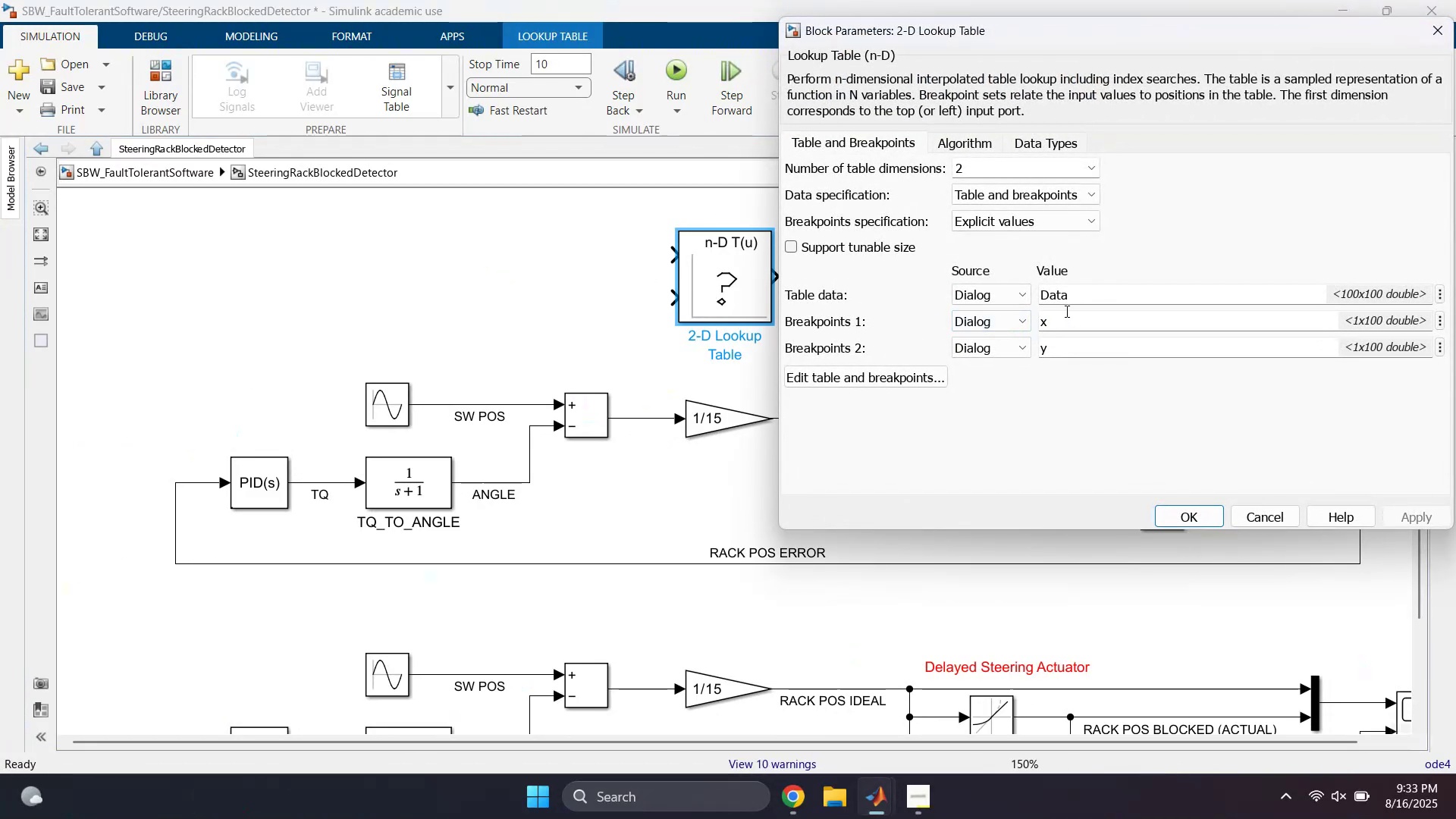 
left_click([874, 802])
 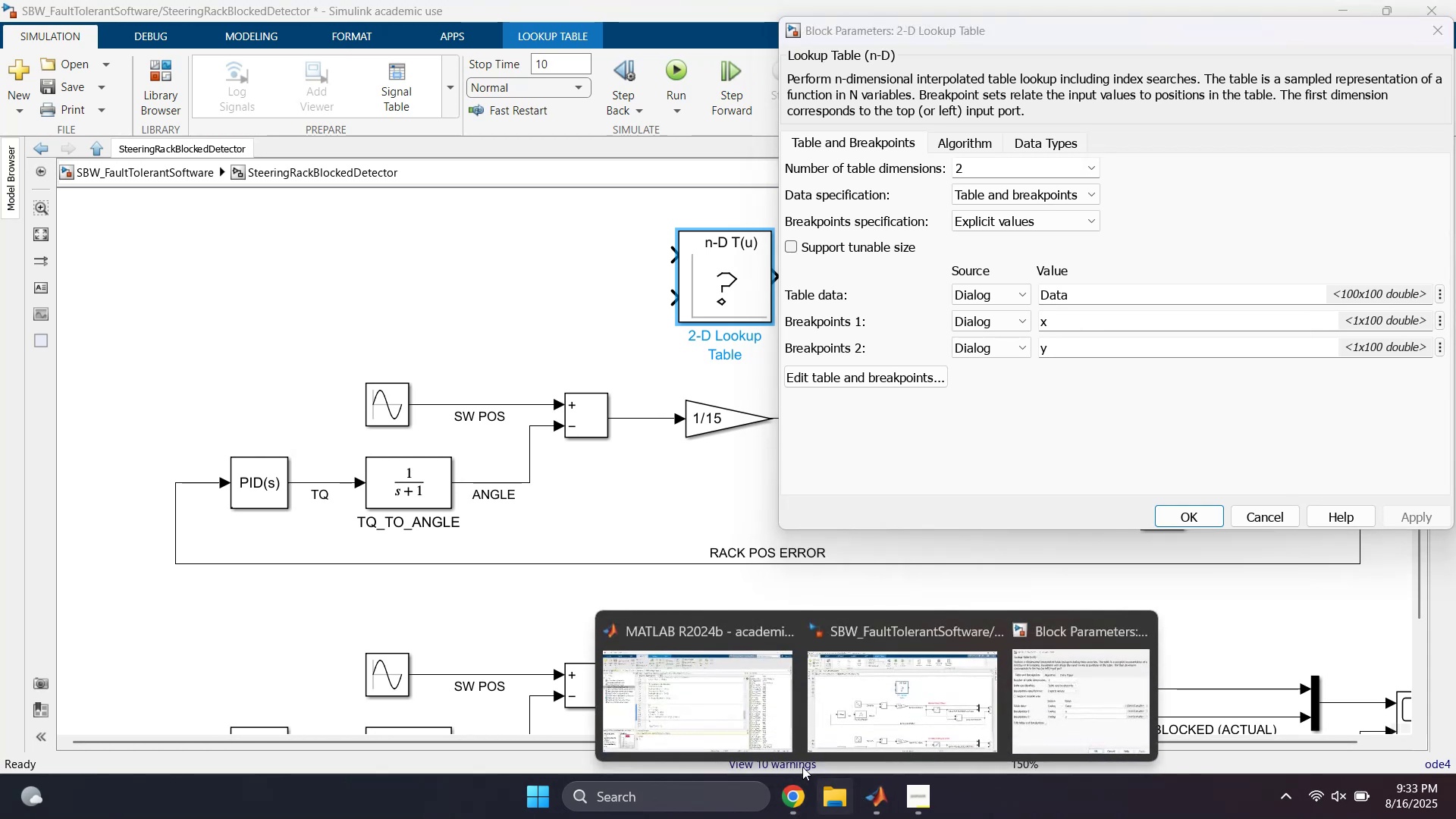 
left_click([733, 708])
 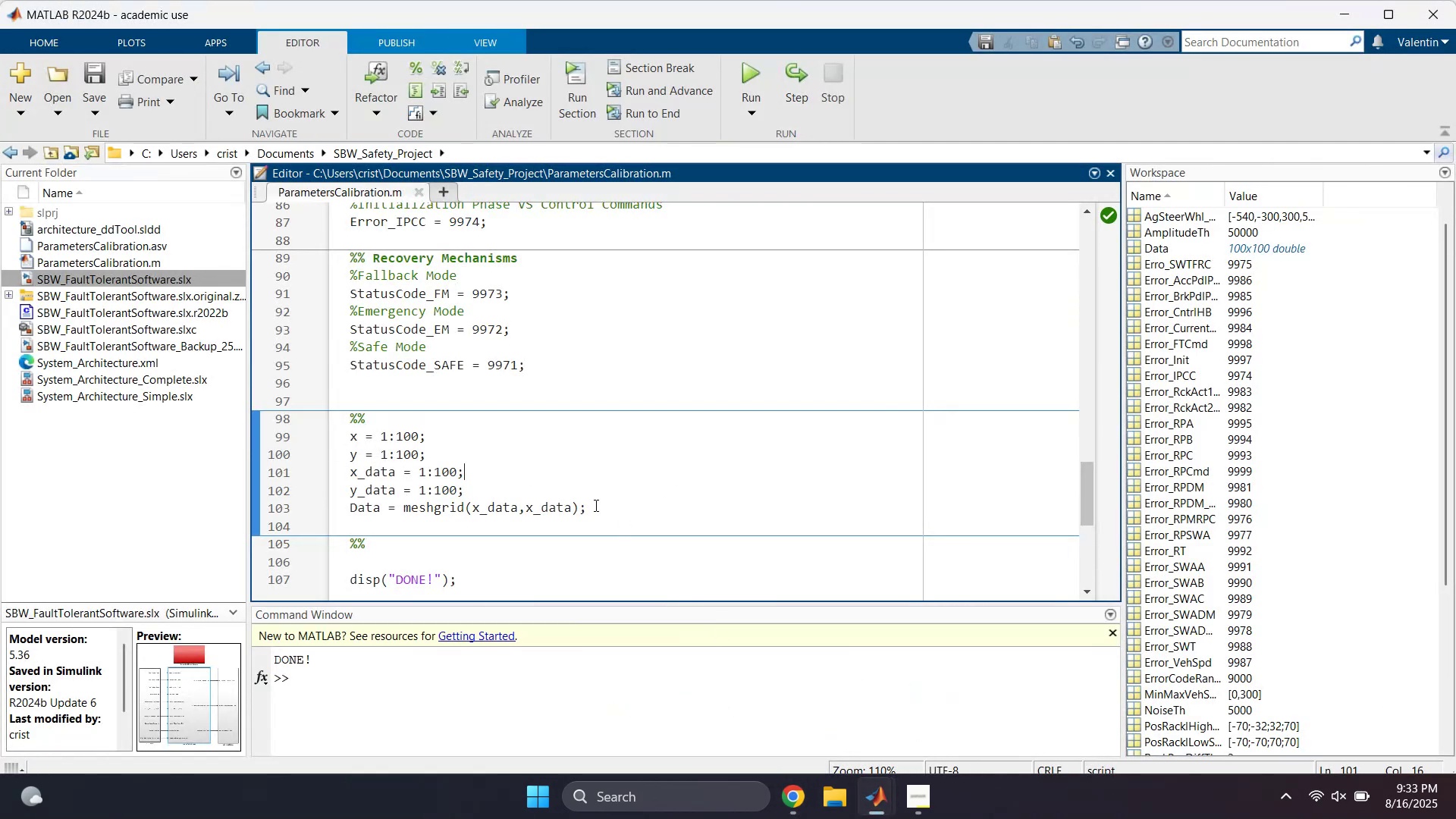 
double_click([513, 510])
 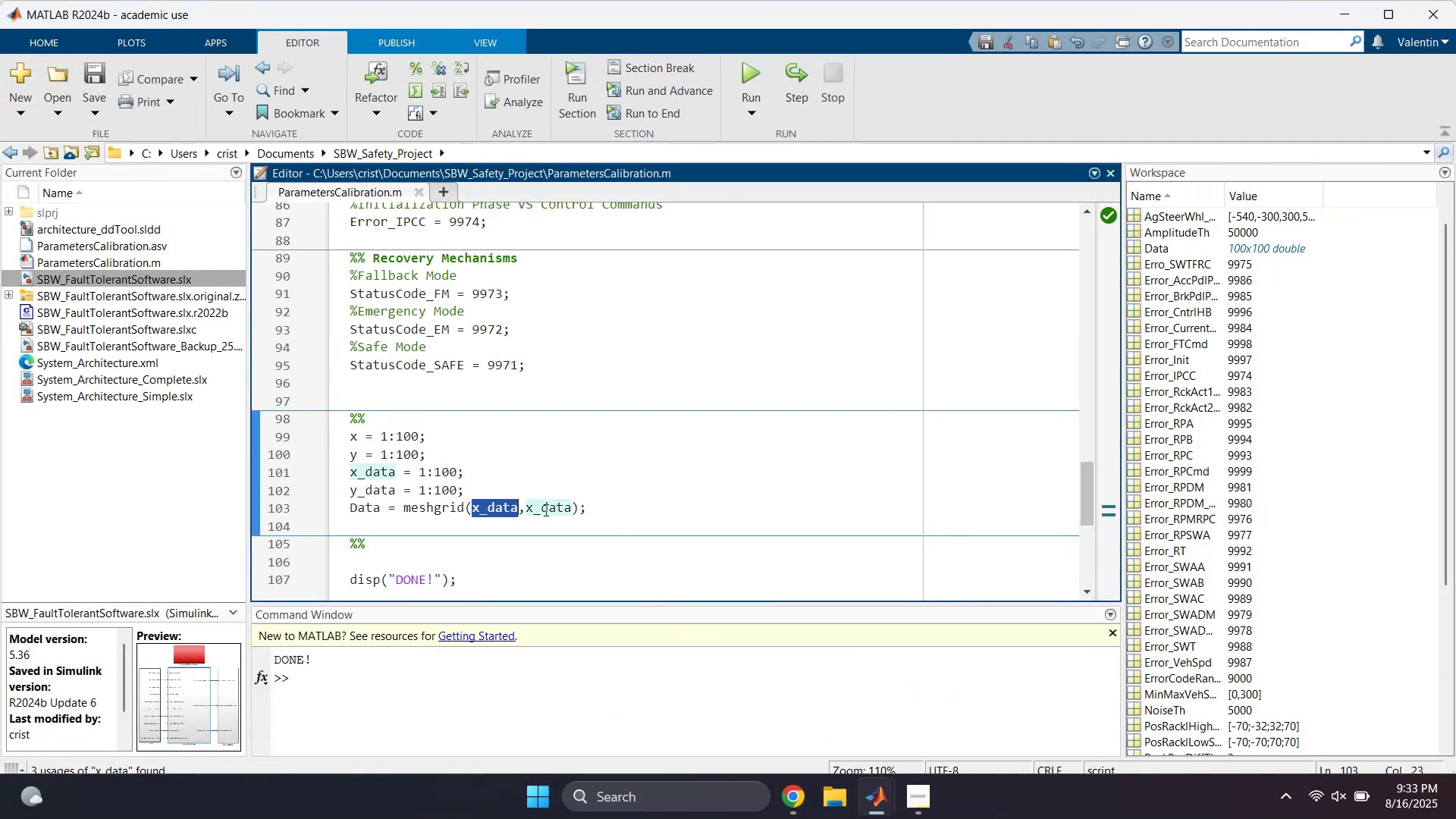 
double_click([548, 510])
 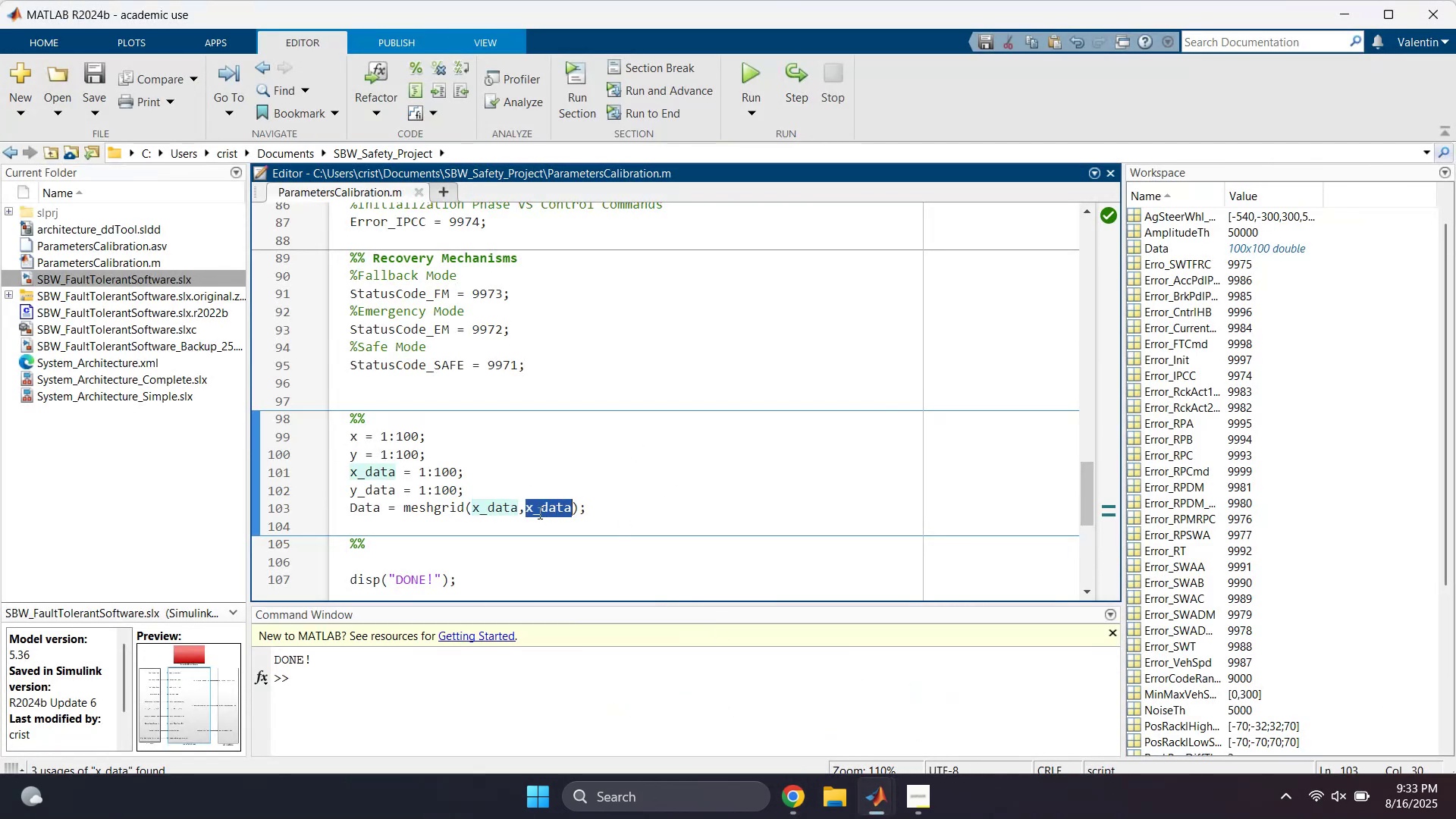 
left_click_drag(start_coordinate=[532, 510], to_coordinate=[528, 513])
 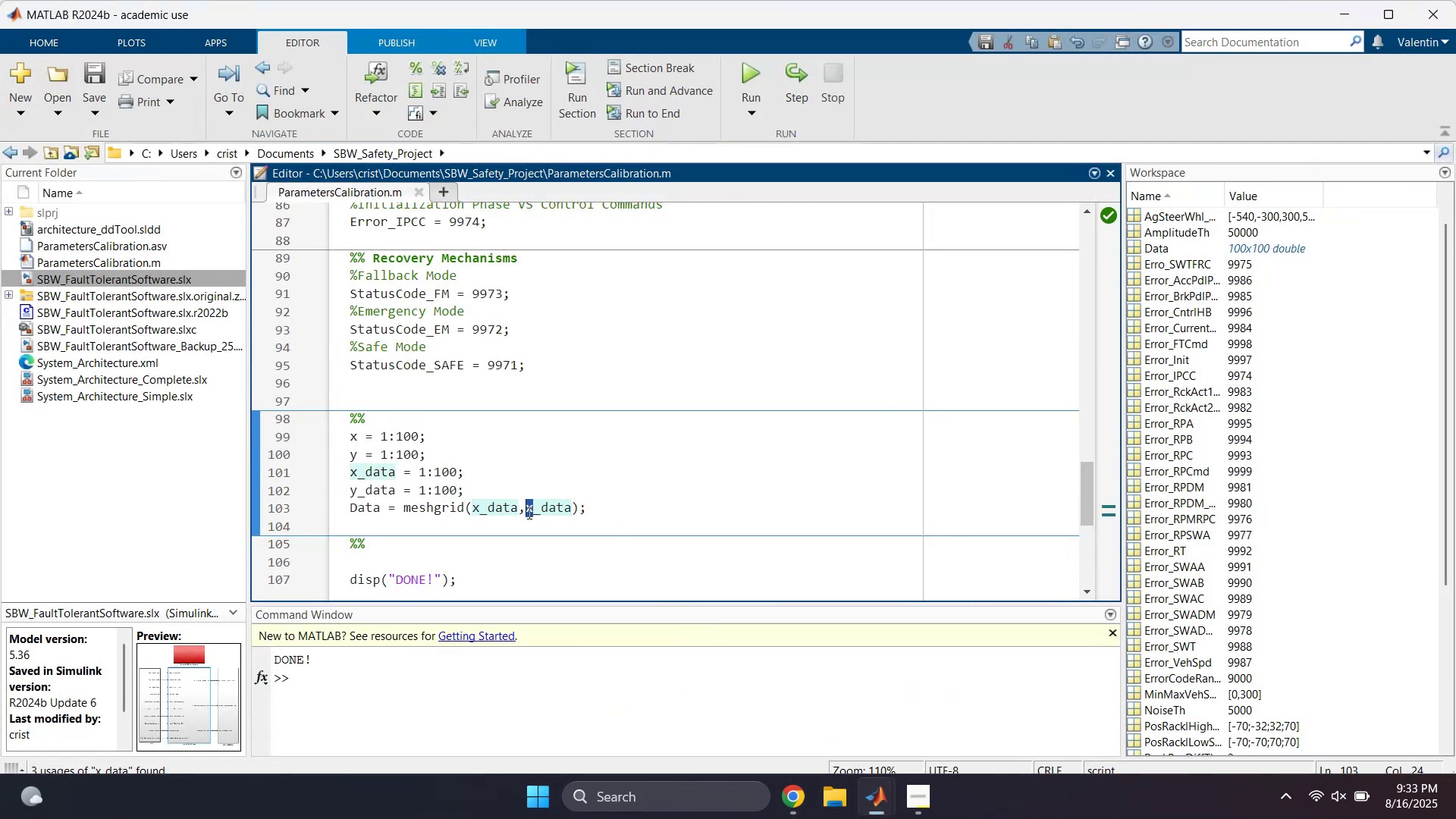 
key(Y)
 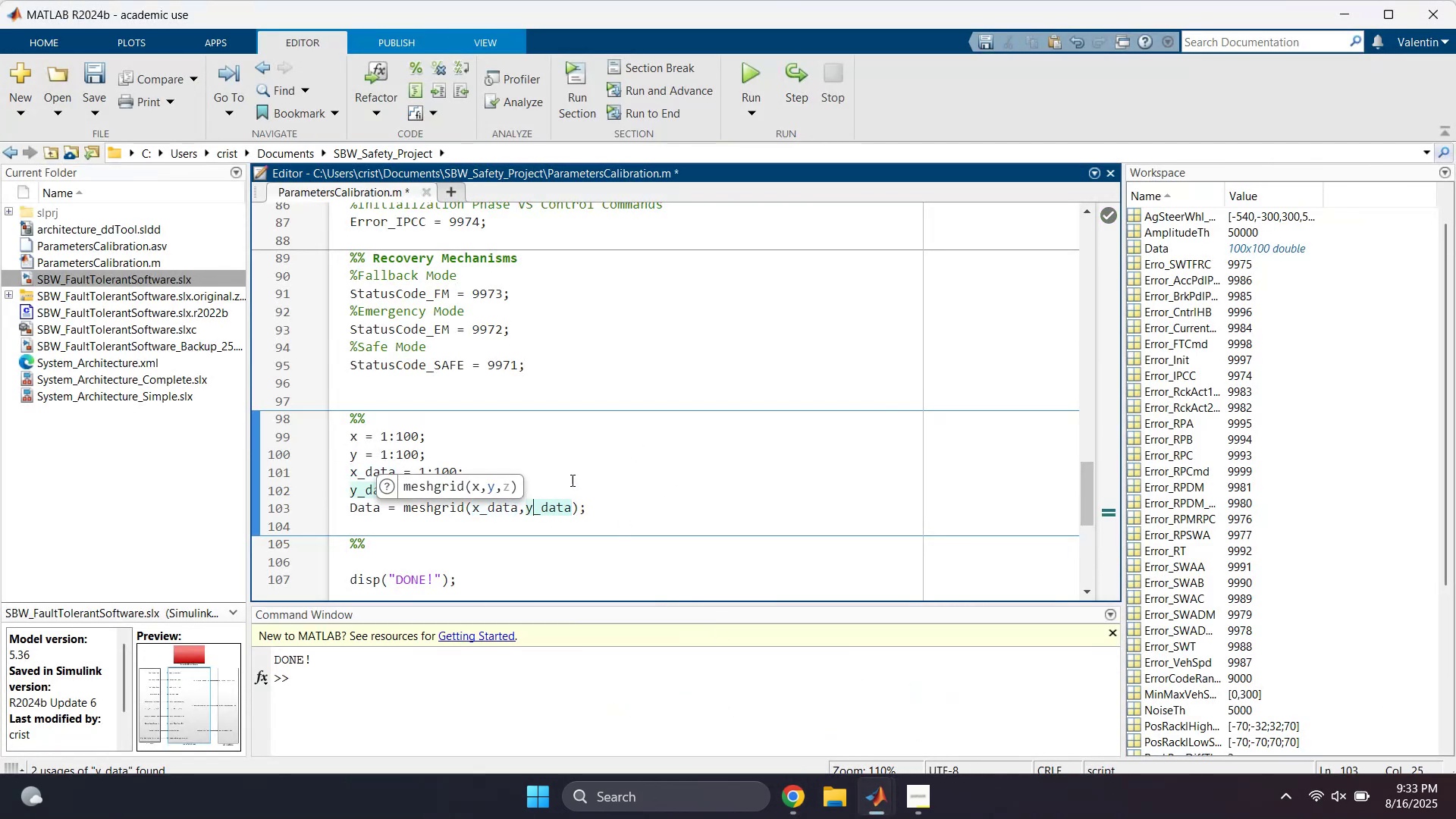 
left_click([572, 477])
 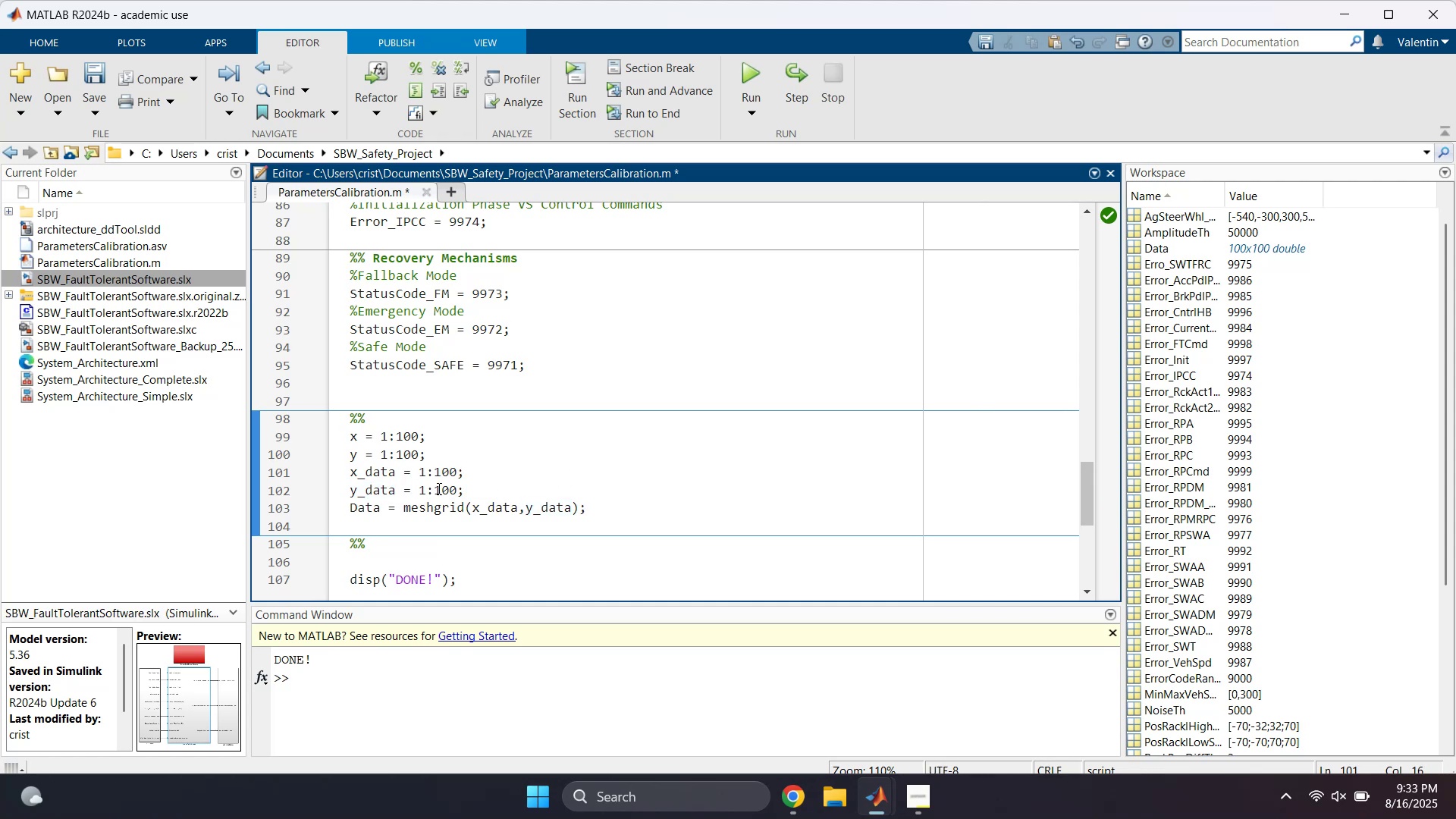 
left_click_drag(start_coordinate=[438, 491], to_coordinate=[442, 494])
 